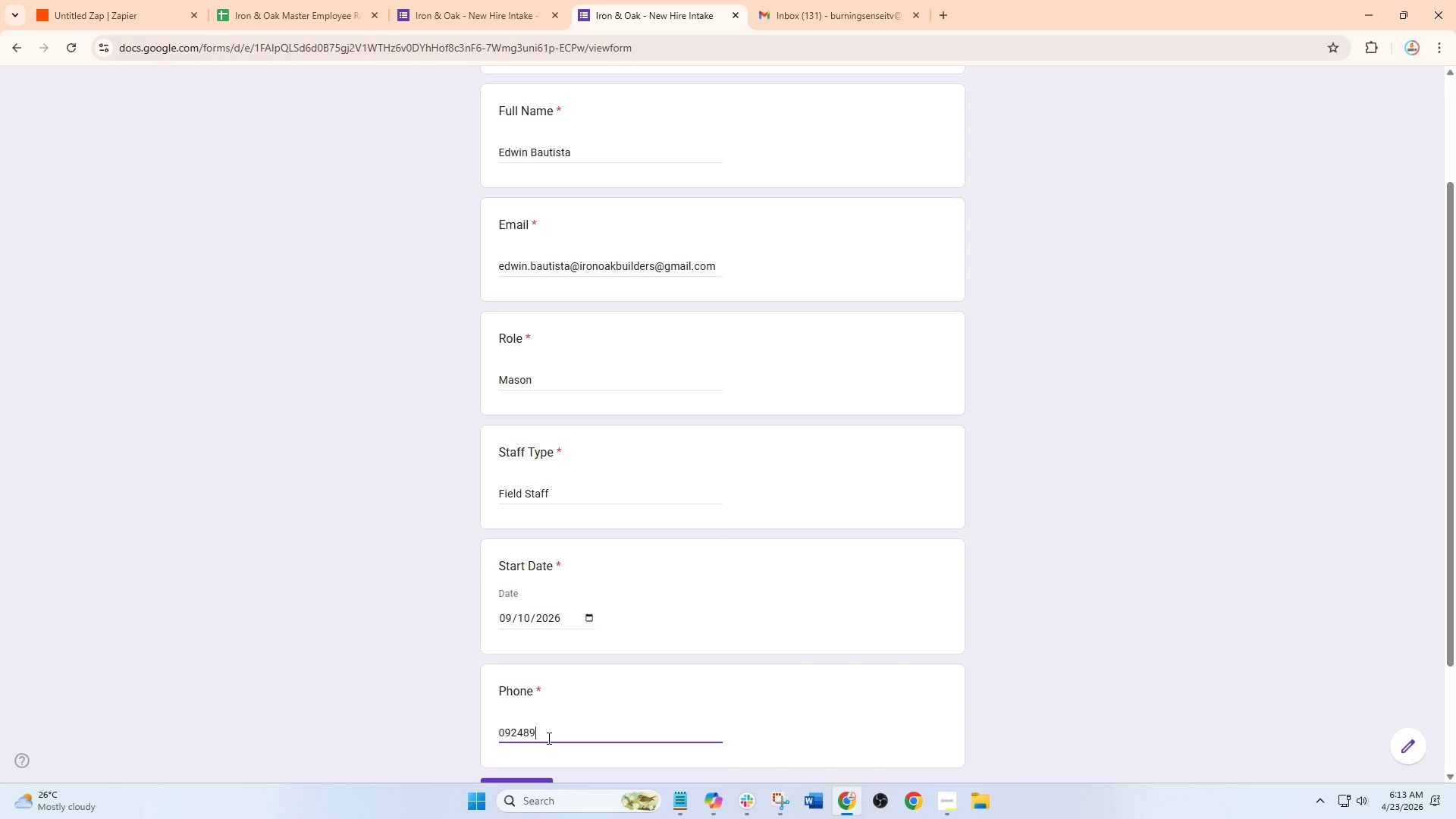 
key(Numpad1)
 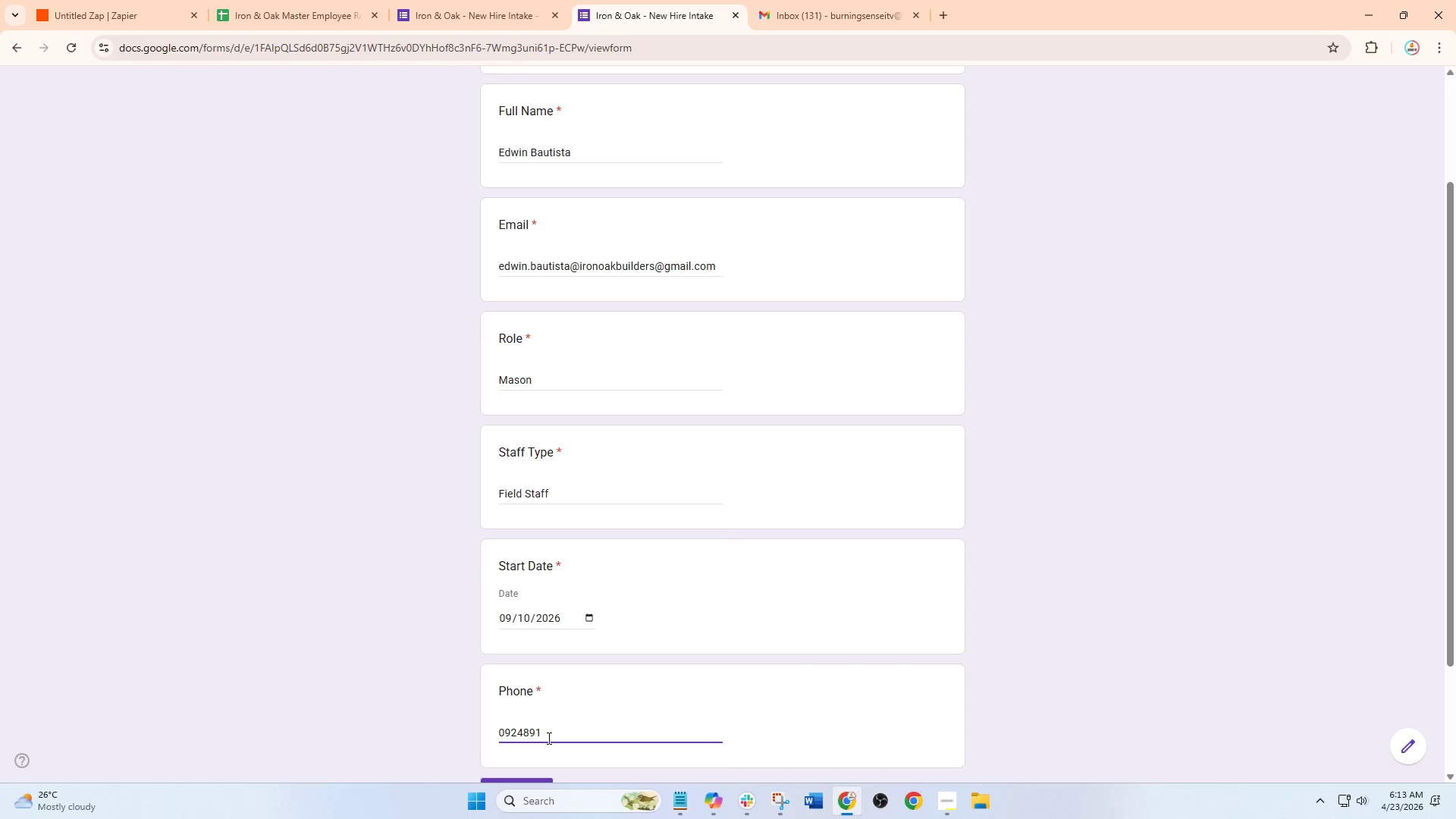 
key(Numpad2)
 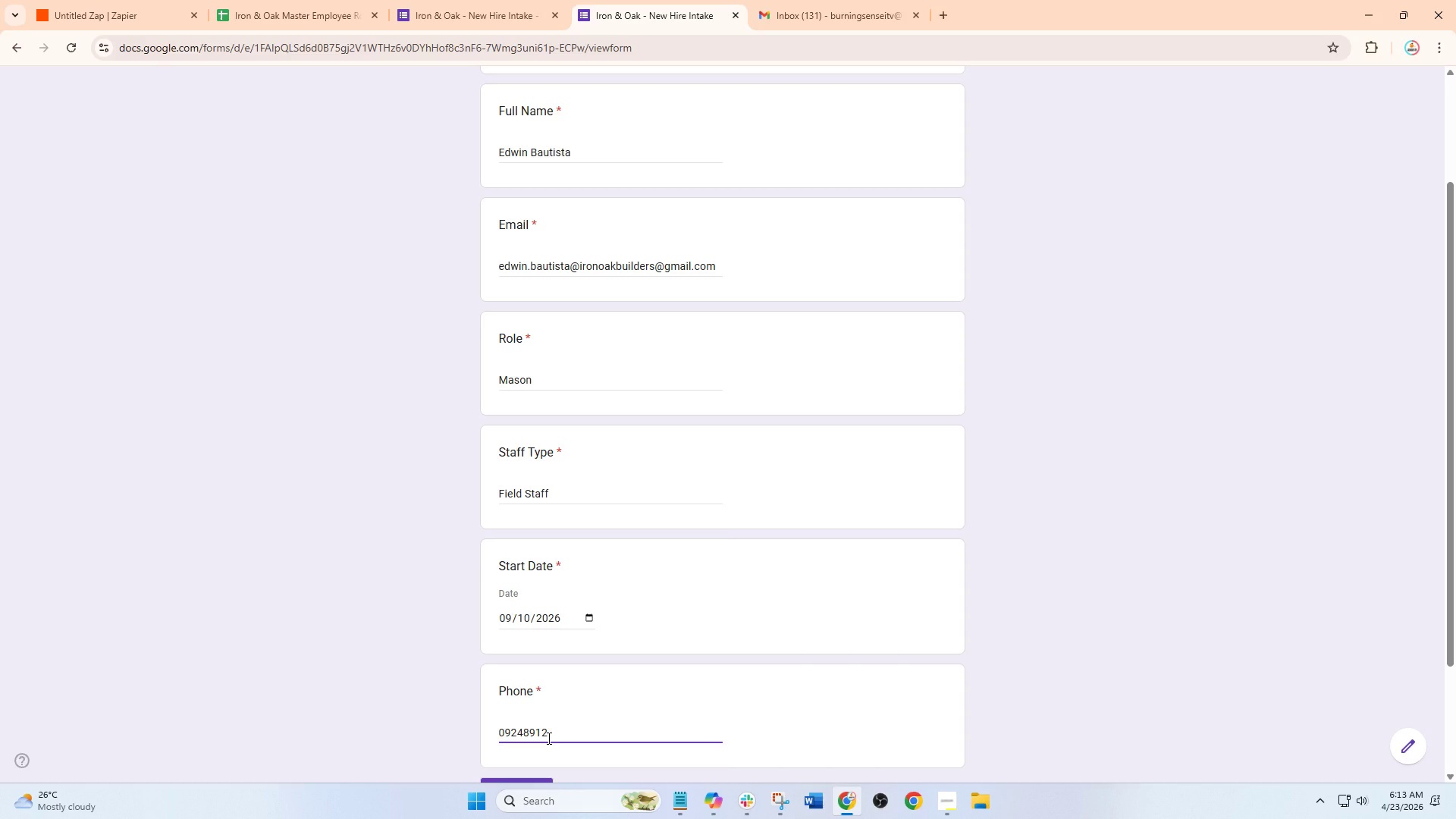 
key(Numpad3)
 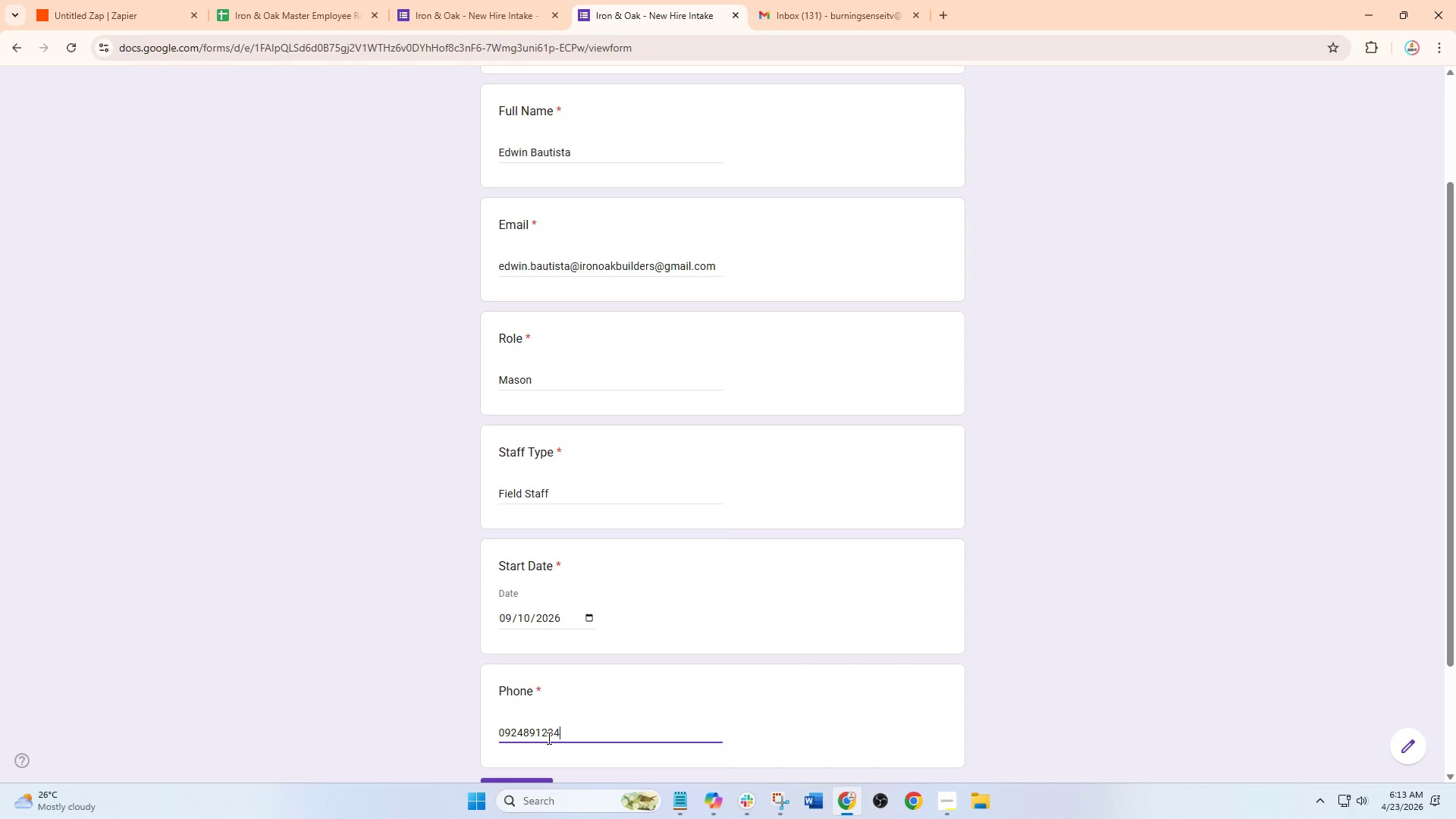 
key(Numpad4)
 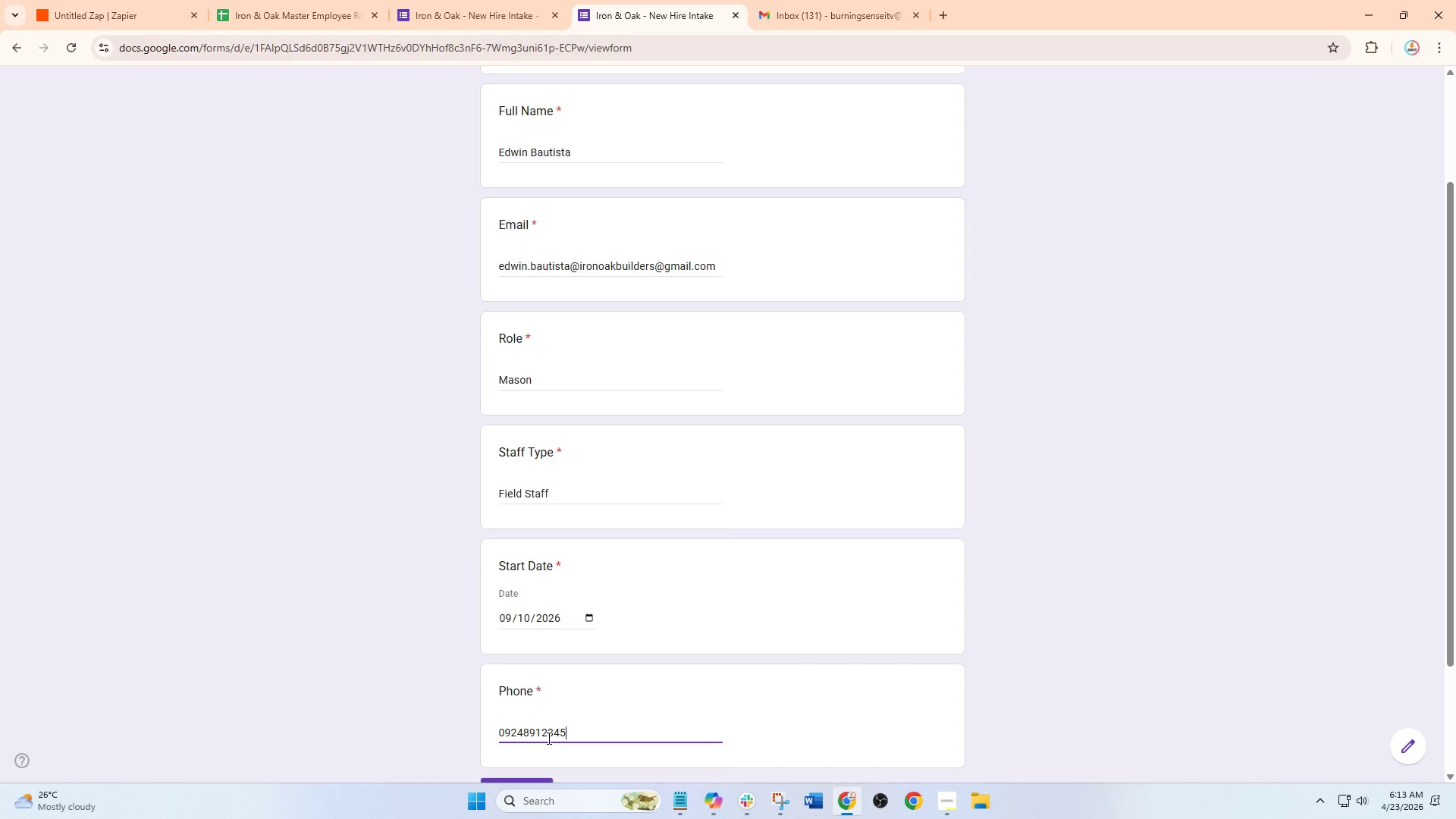 
key(Numpad5)
 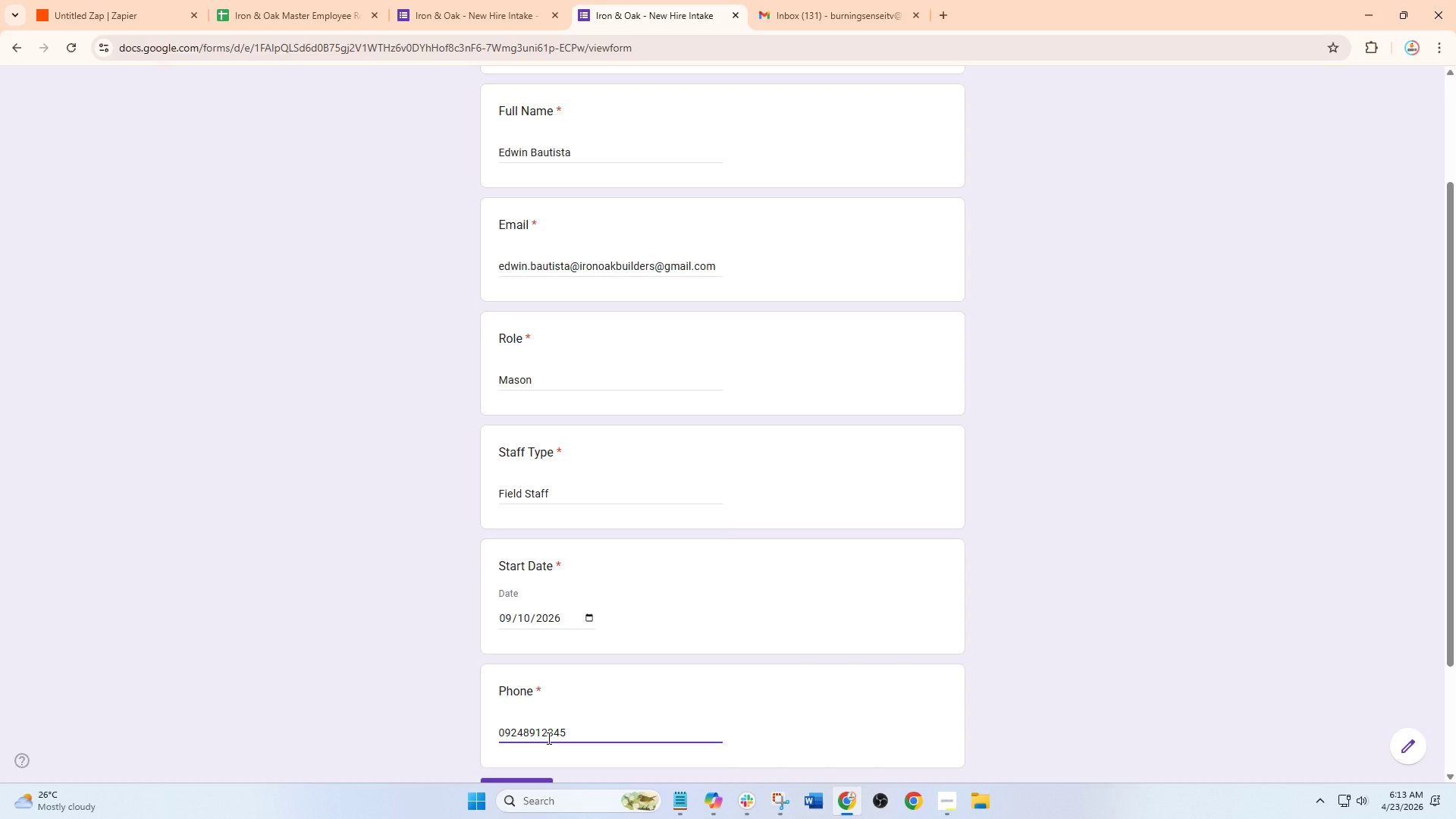 
scroll: coordinate [548, 738], scroll_direction: down, amount: 1.0
 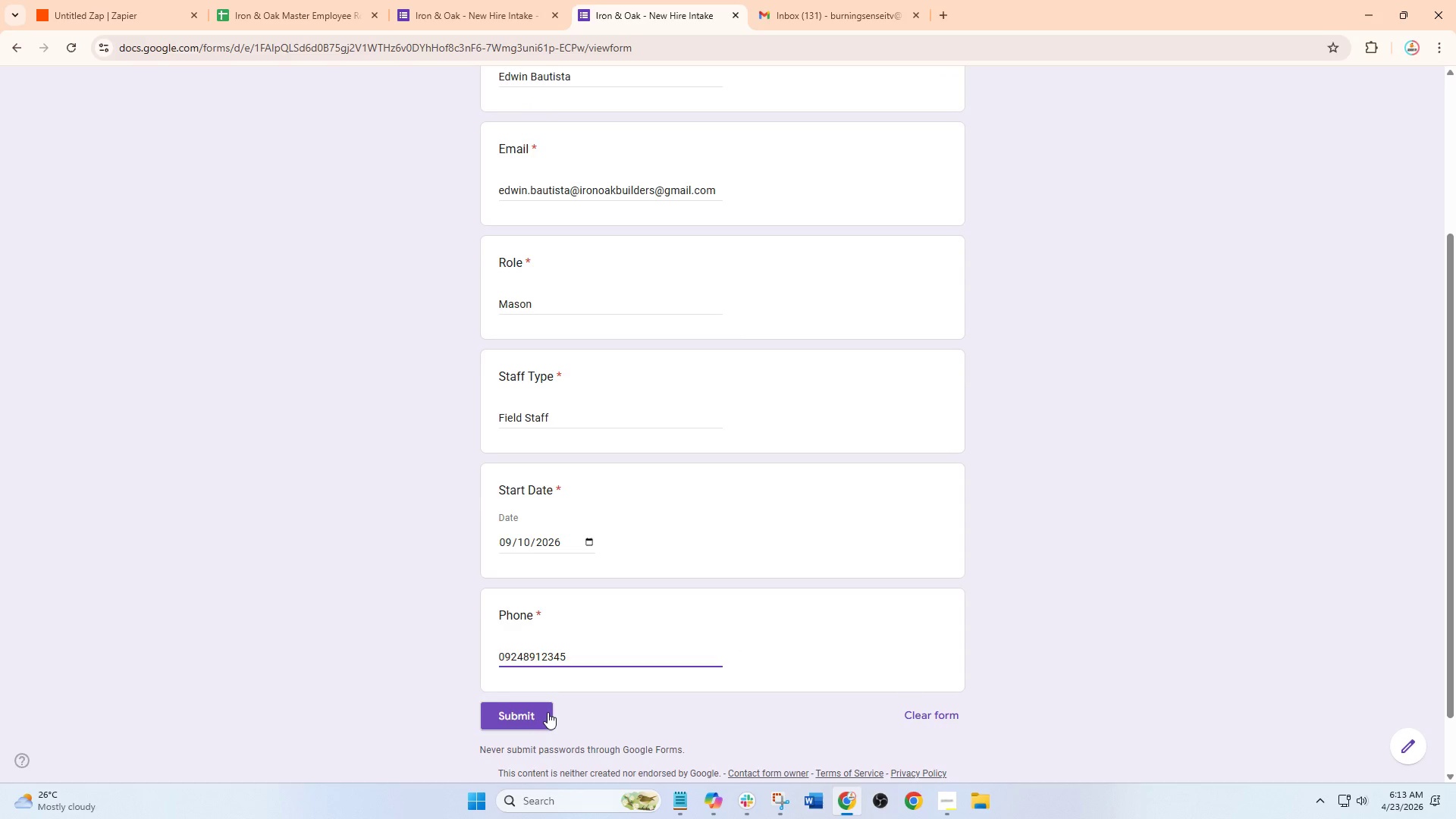 
left_click([548, 712])
 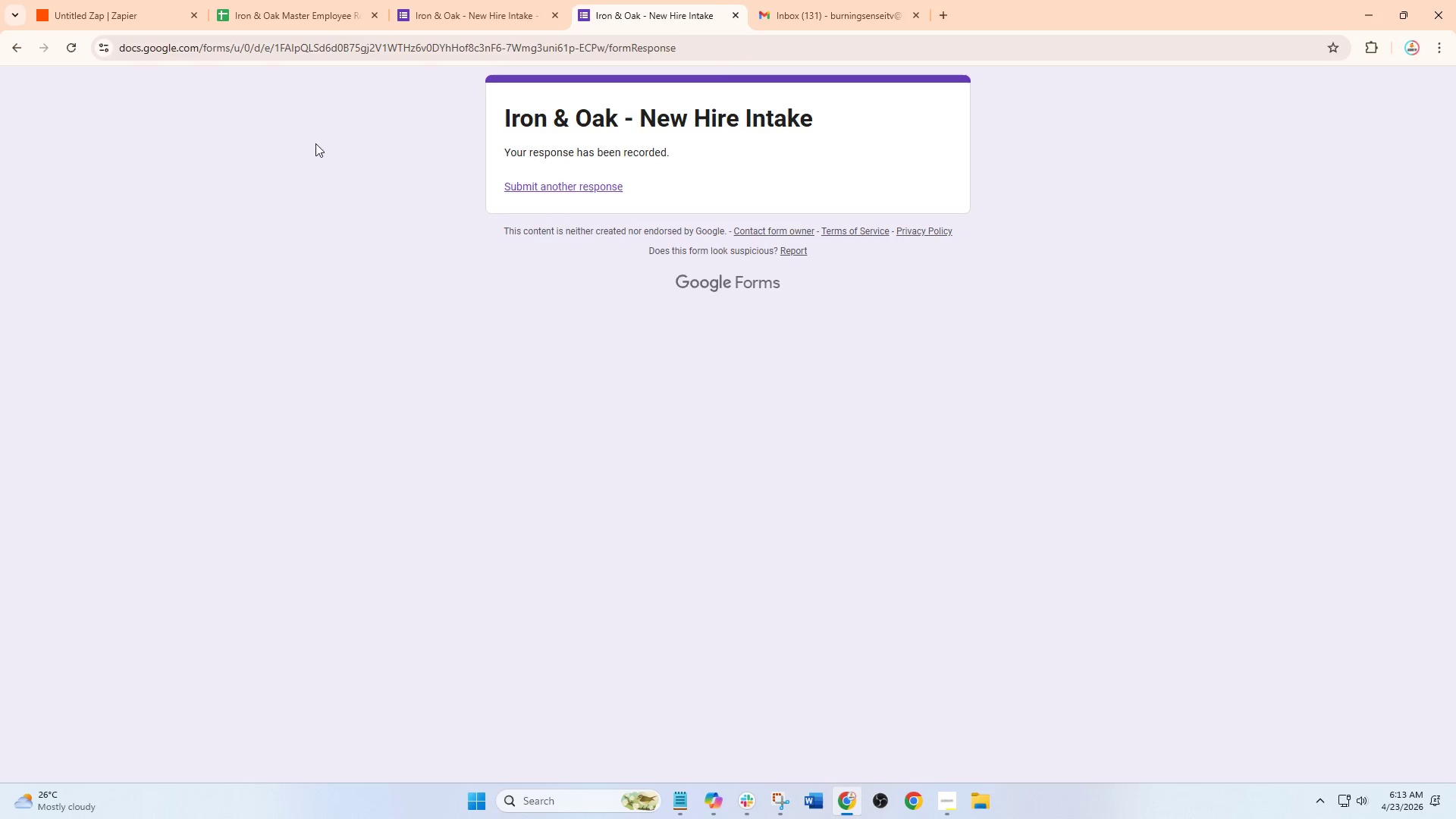 
left_click([72, 0])
 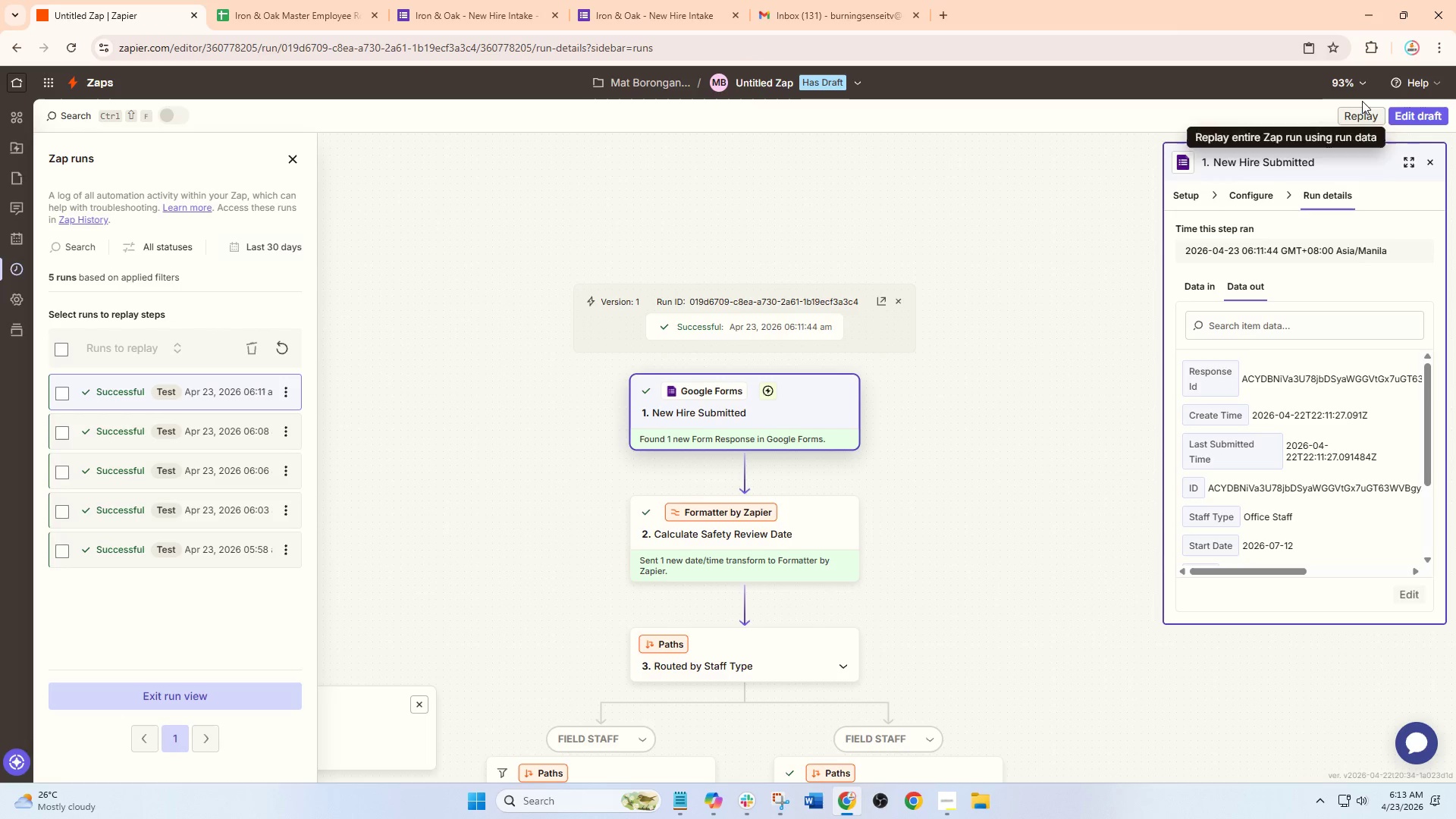 
left_click([1433, 117])
 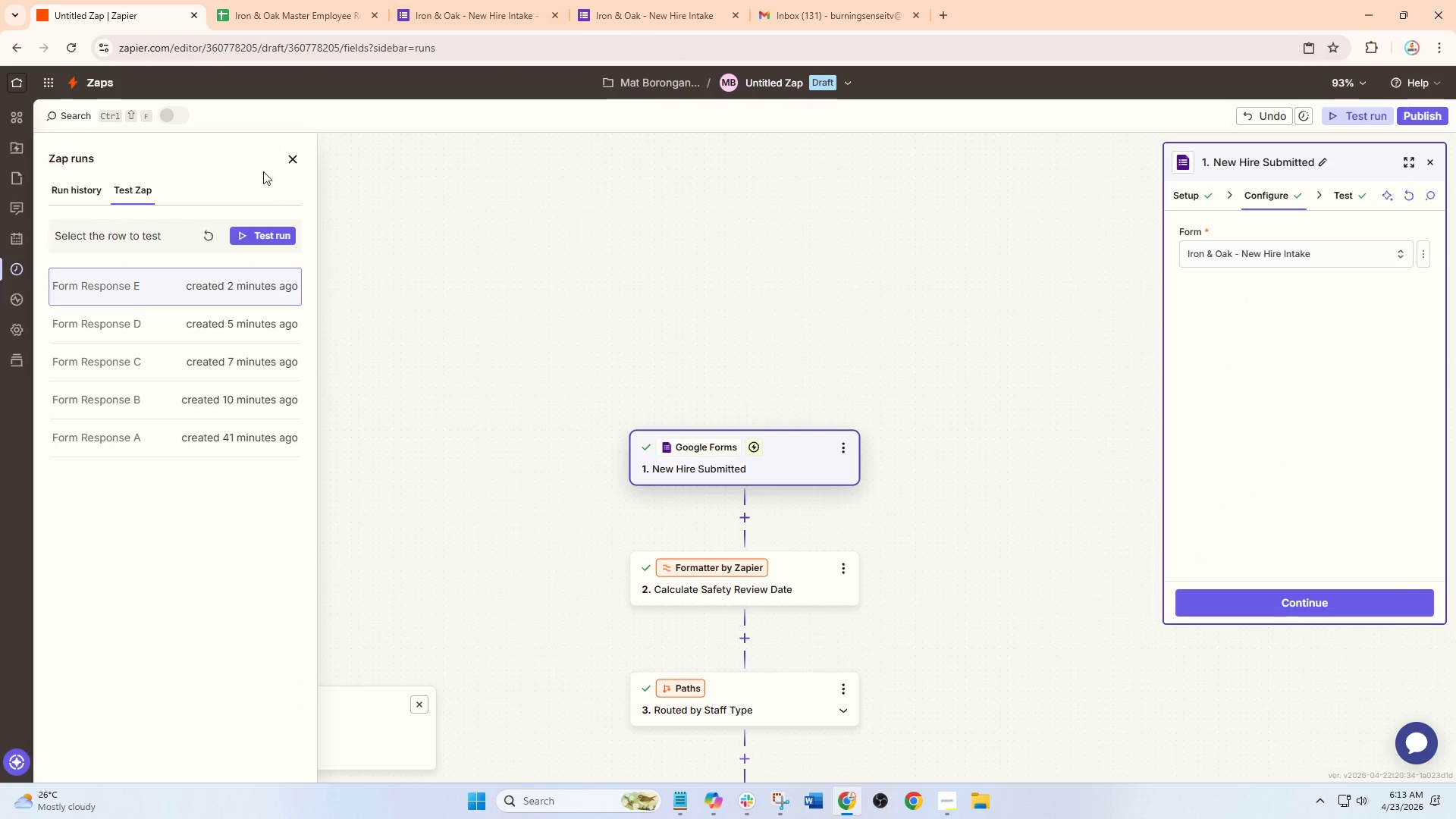 
left_click([202, 235])
 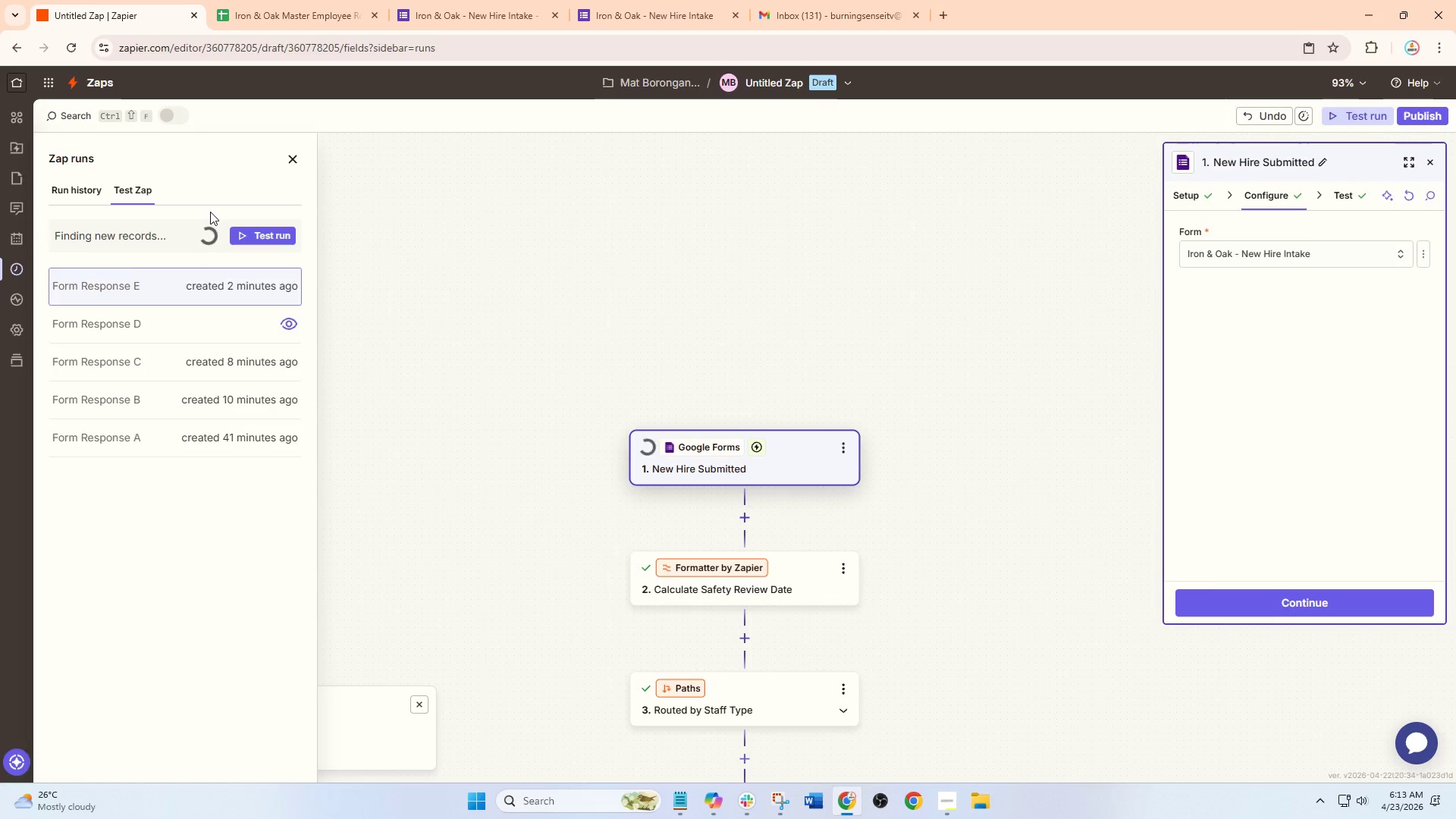 
wait(5.73)
 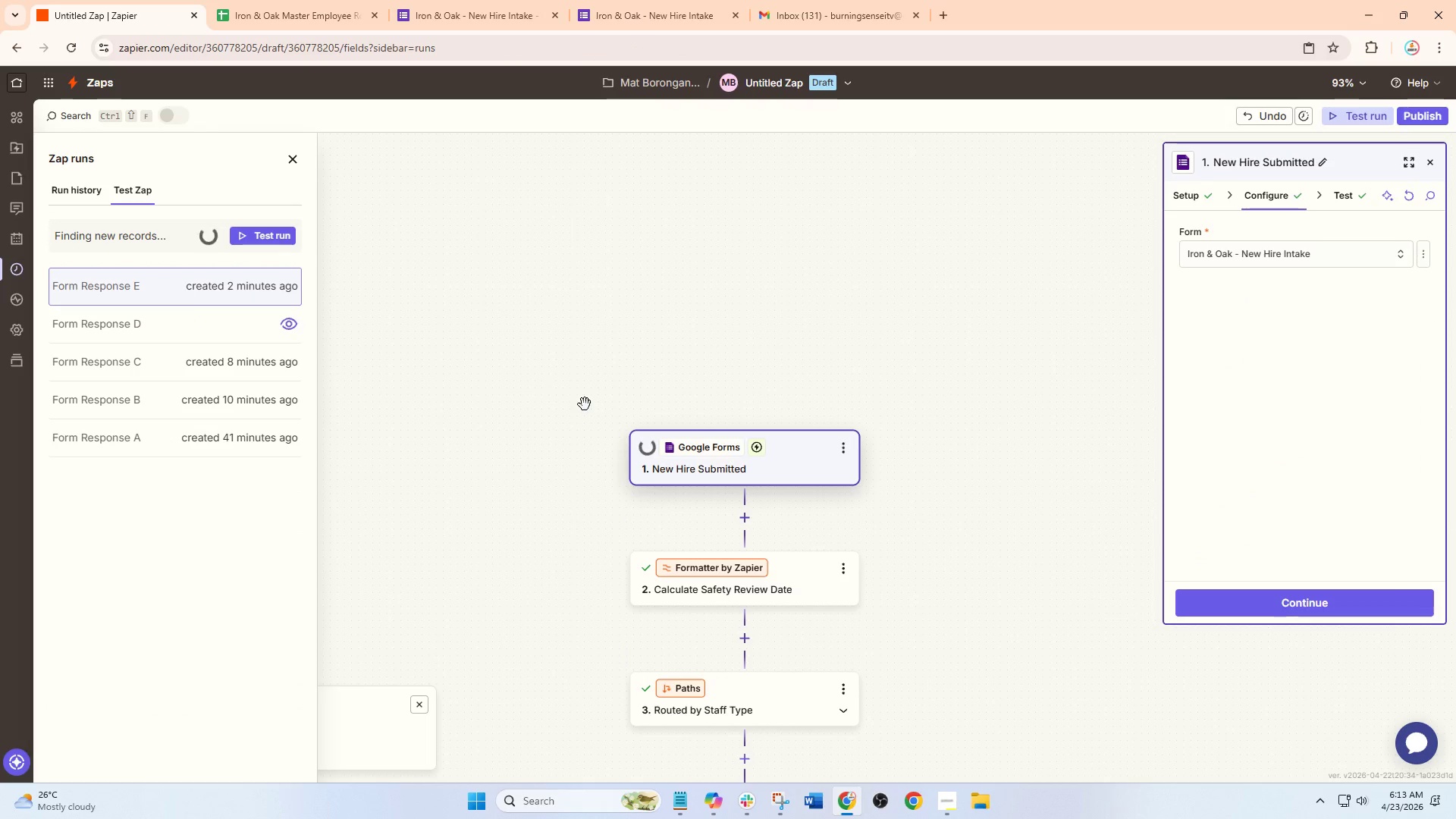 
left_click([199, 286])
 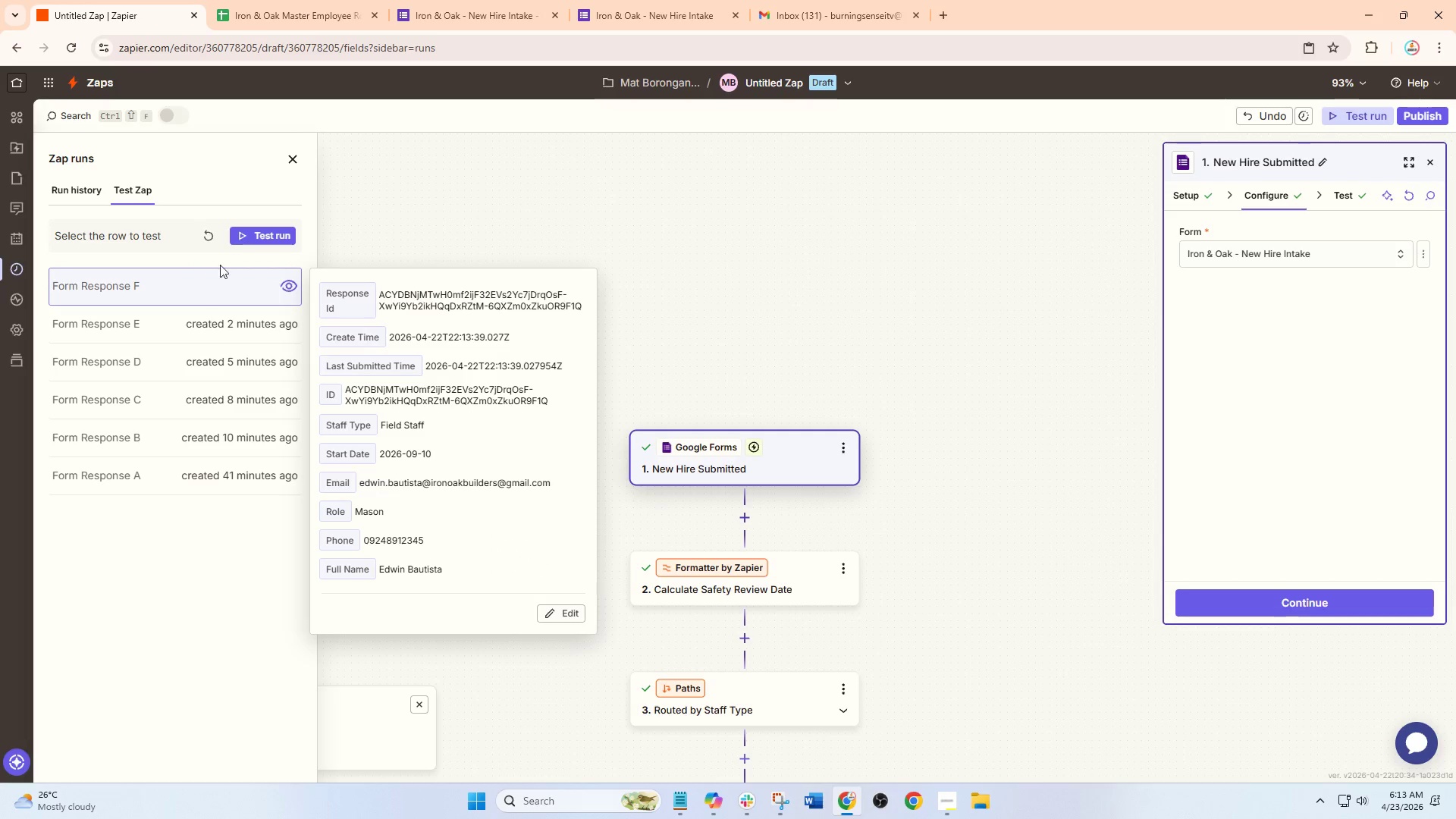 
left_click([256, 239])
 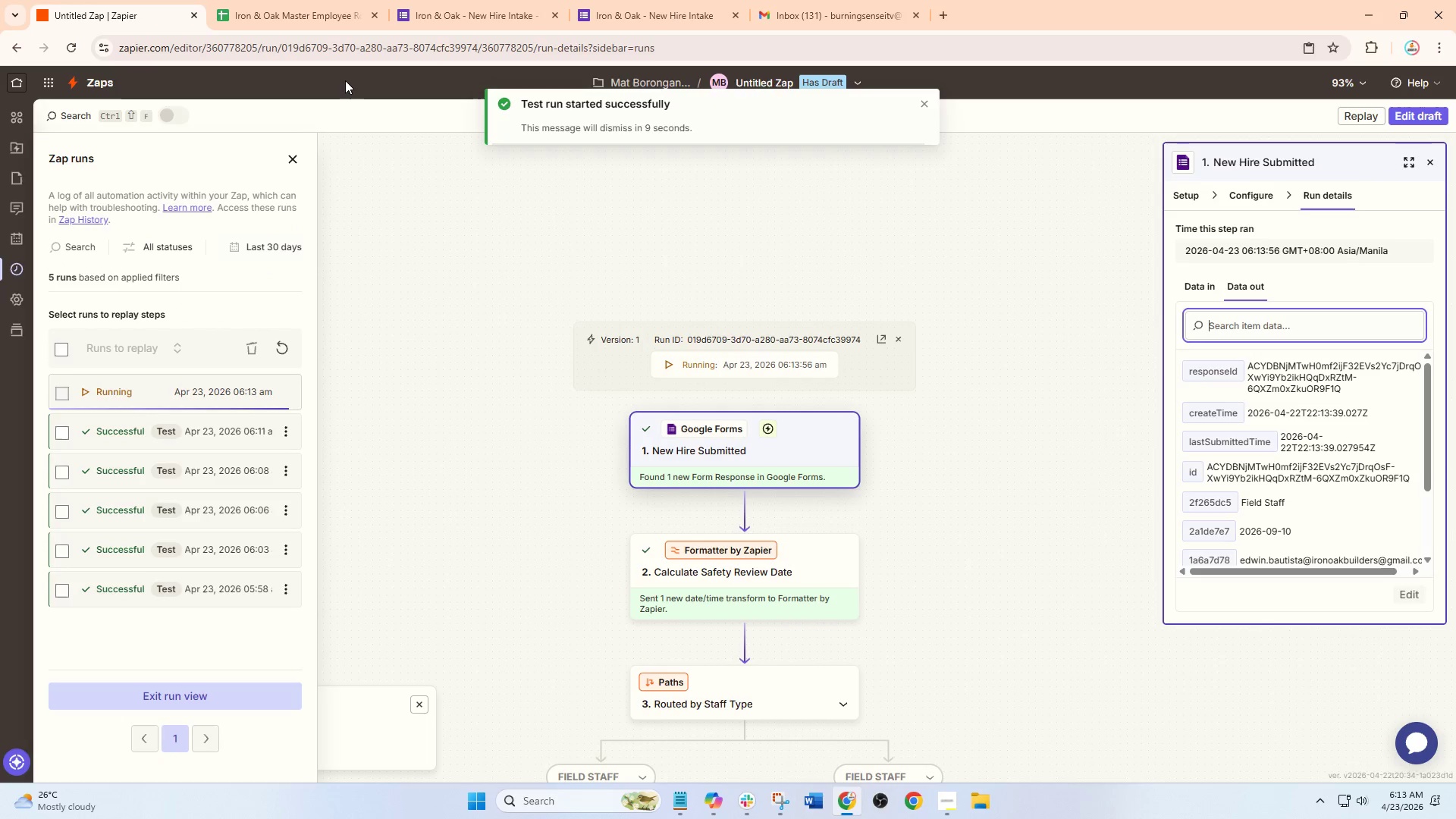 
left_click([327, 0])
 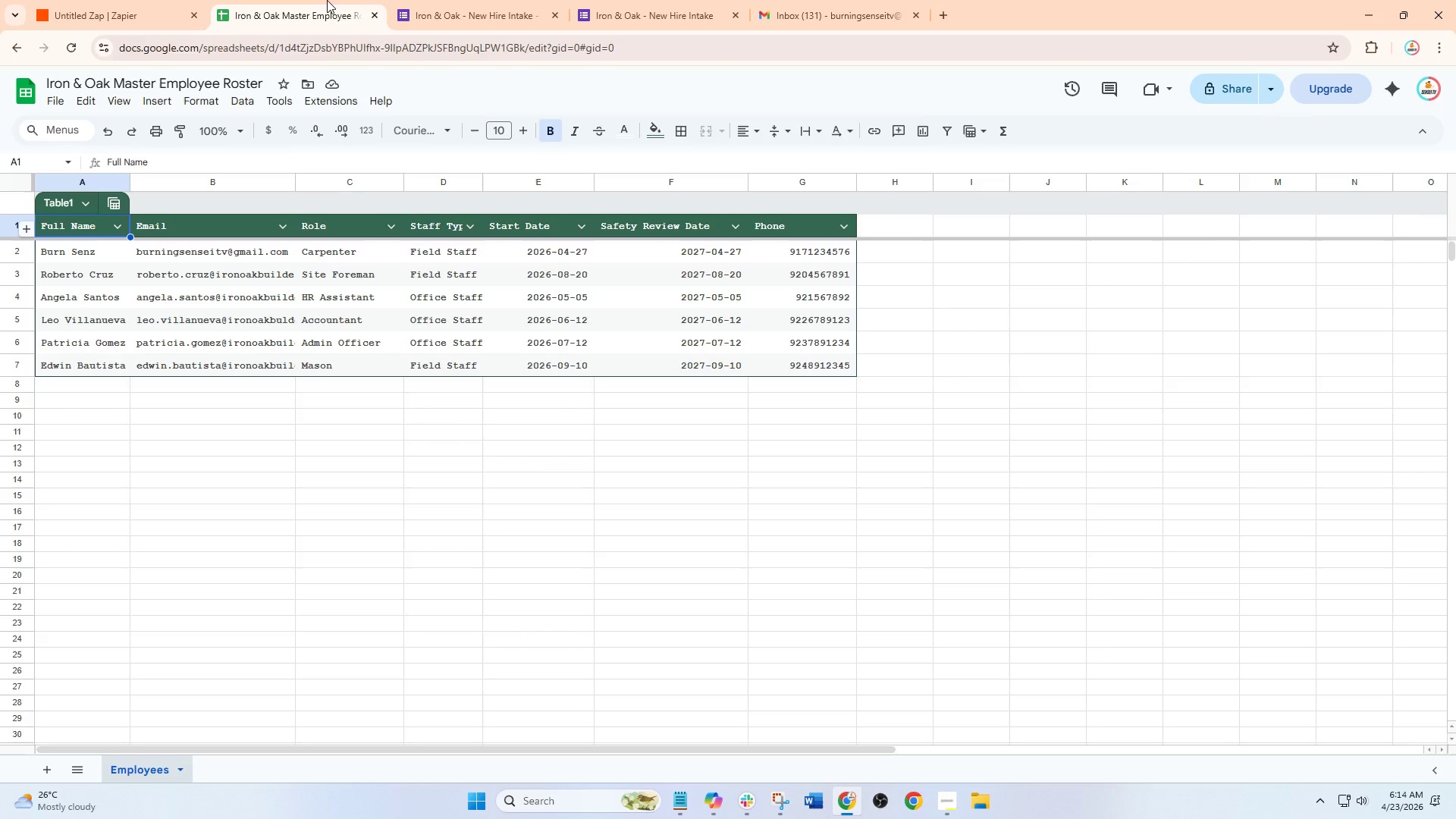 
wait(5.34)
 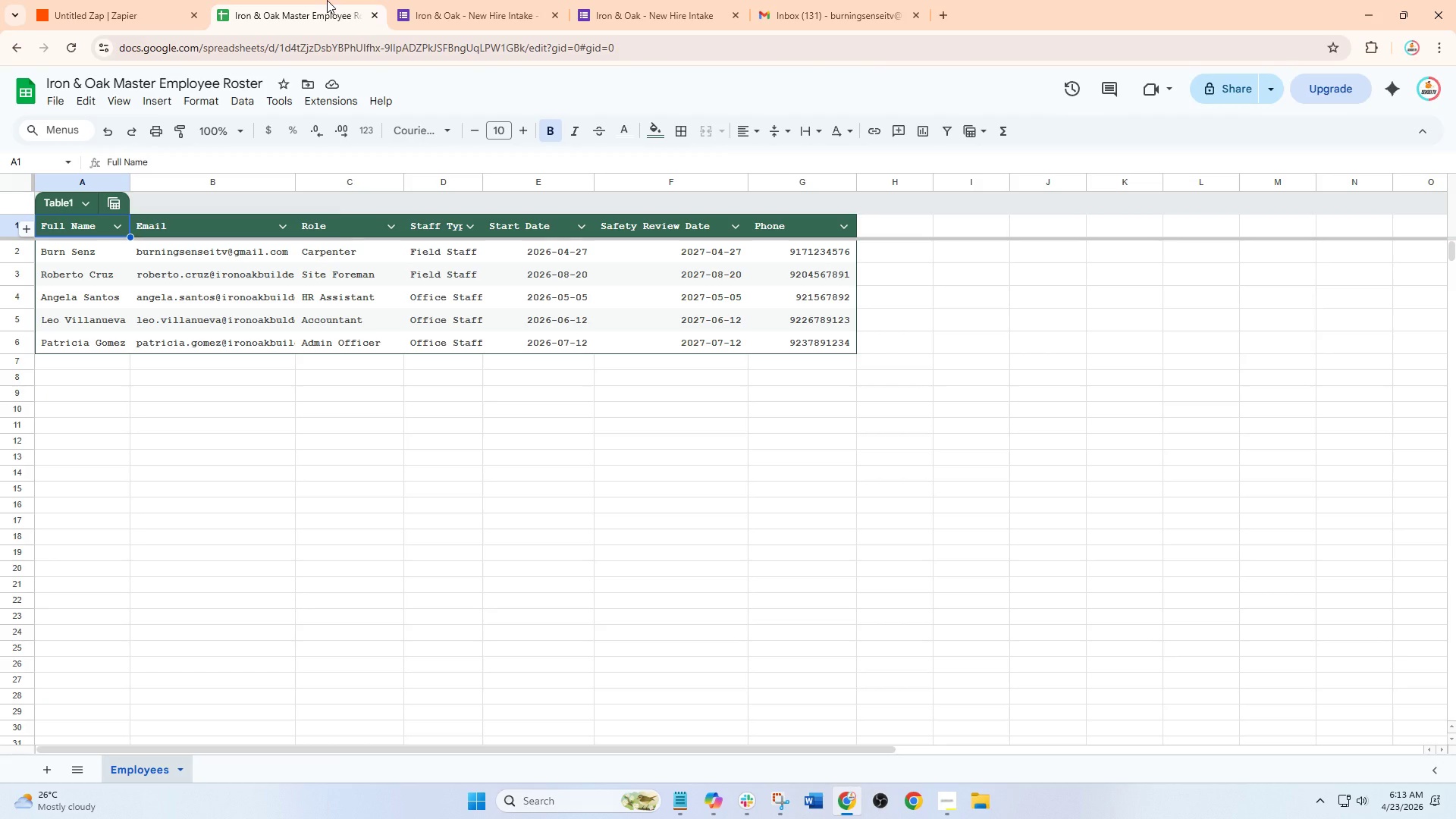 
left_click([648, 0])
 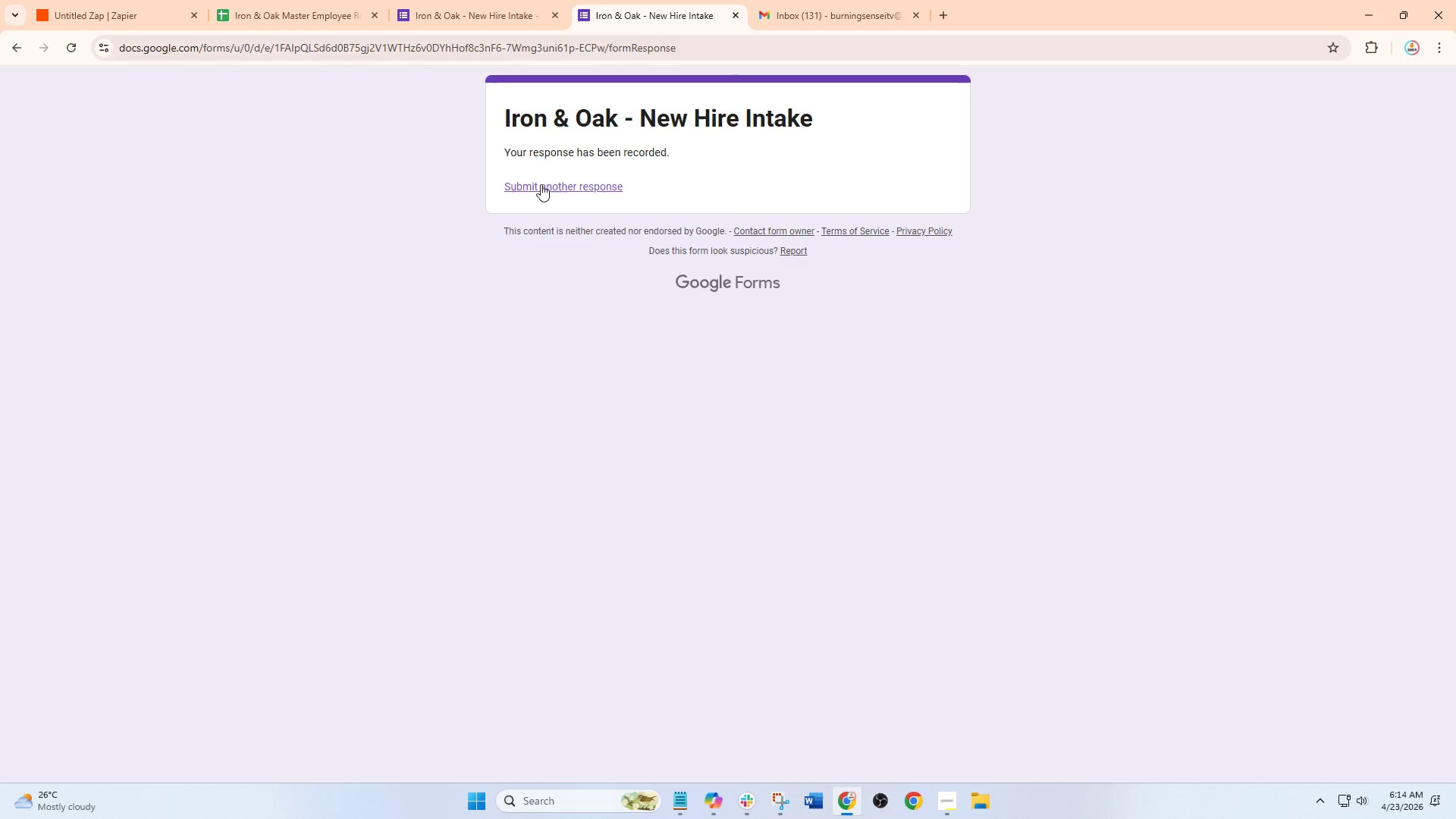 
left_click([541, 184])
 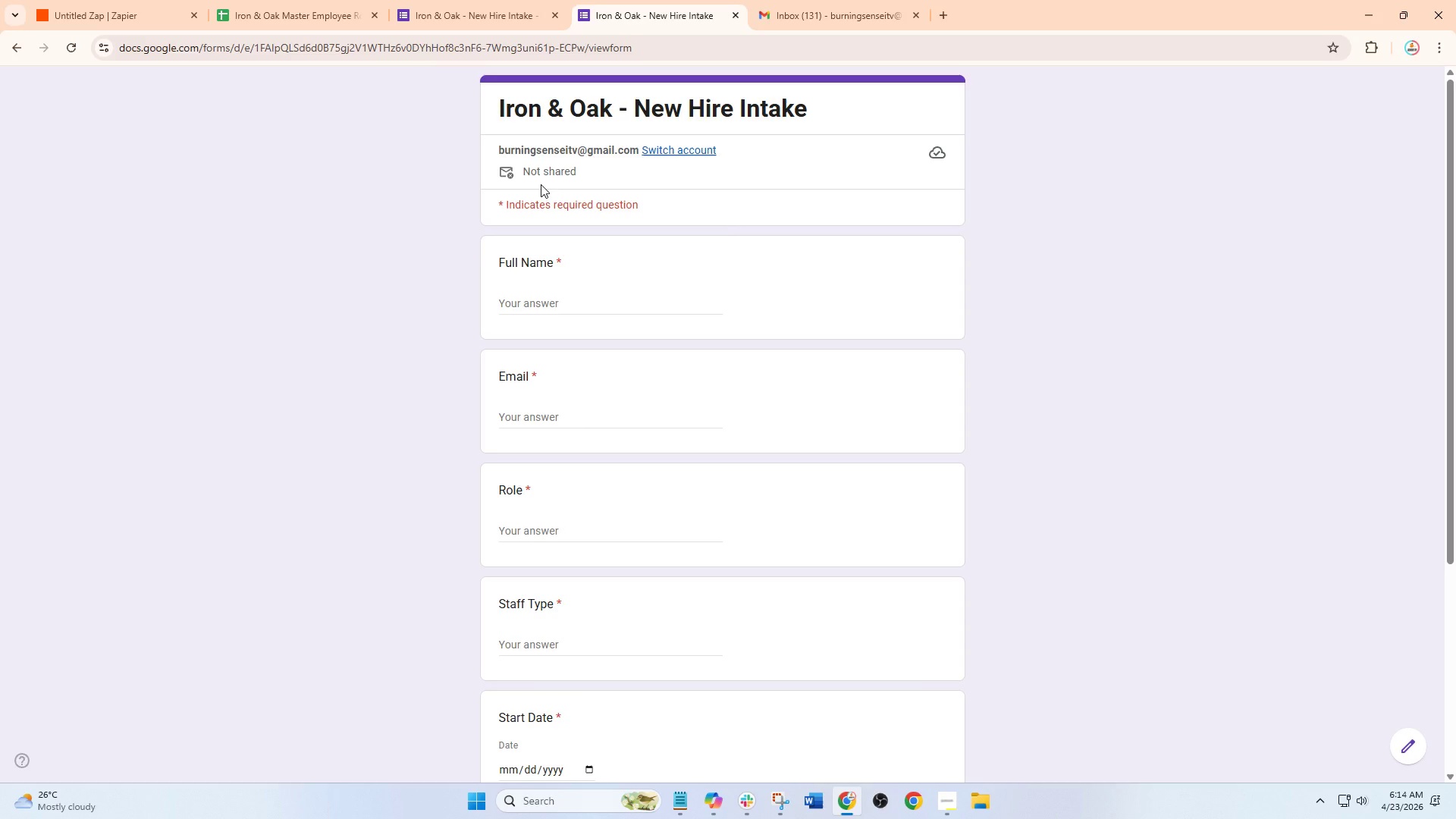 
wait(10.38)
 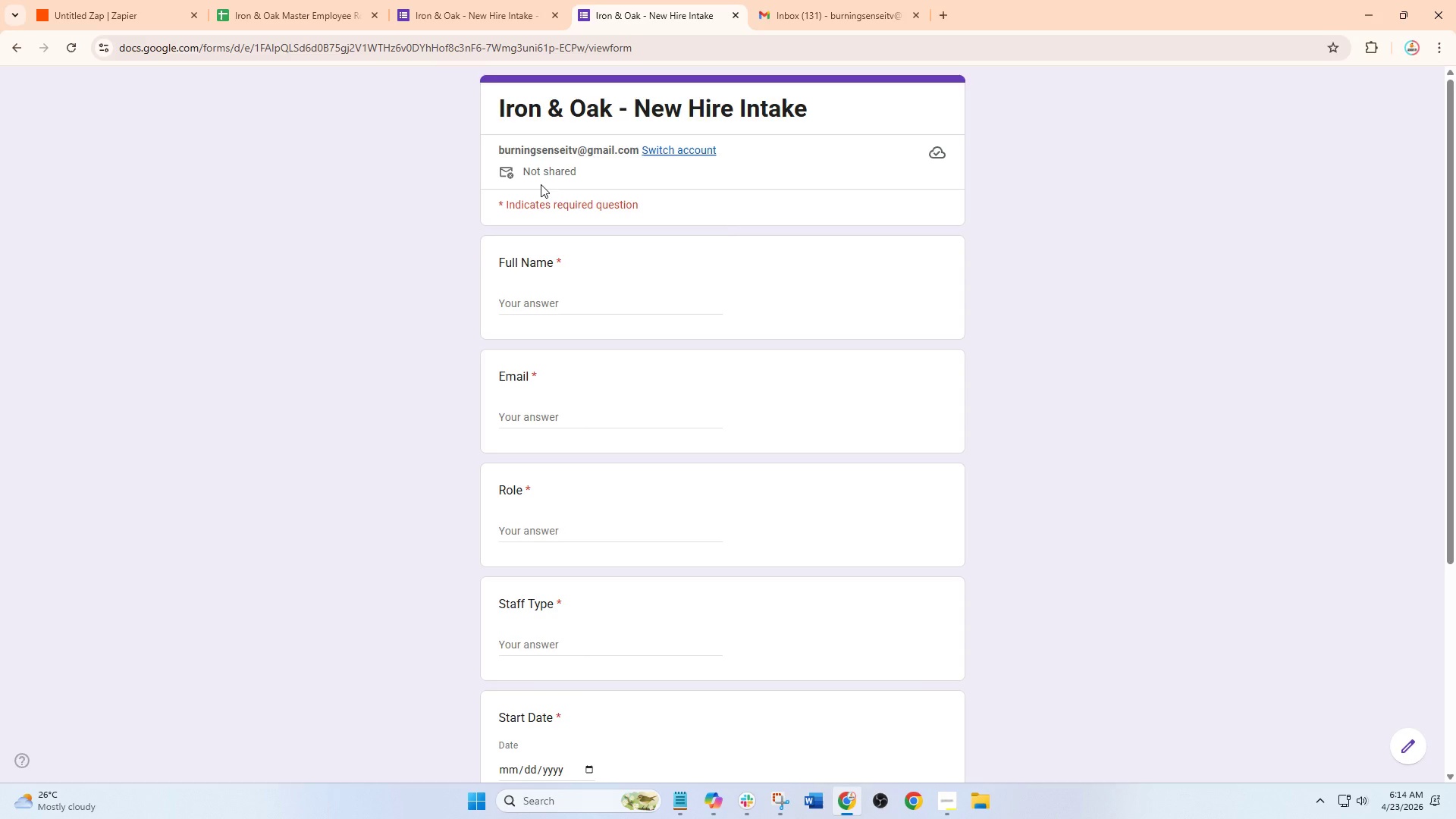 
left_click([529, 291])
 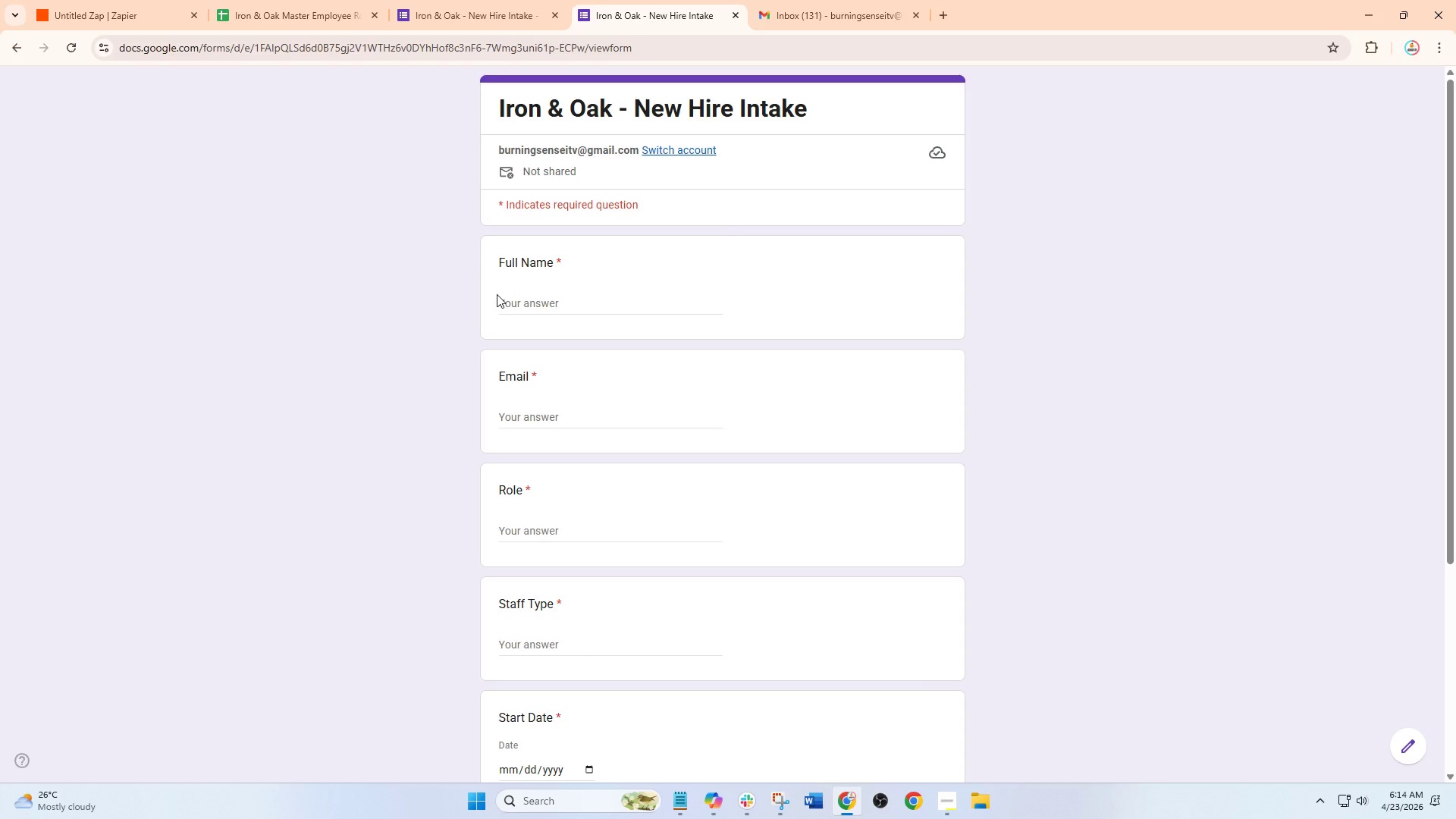 
hold_key(key=ShiftRight, duration=0.34)
 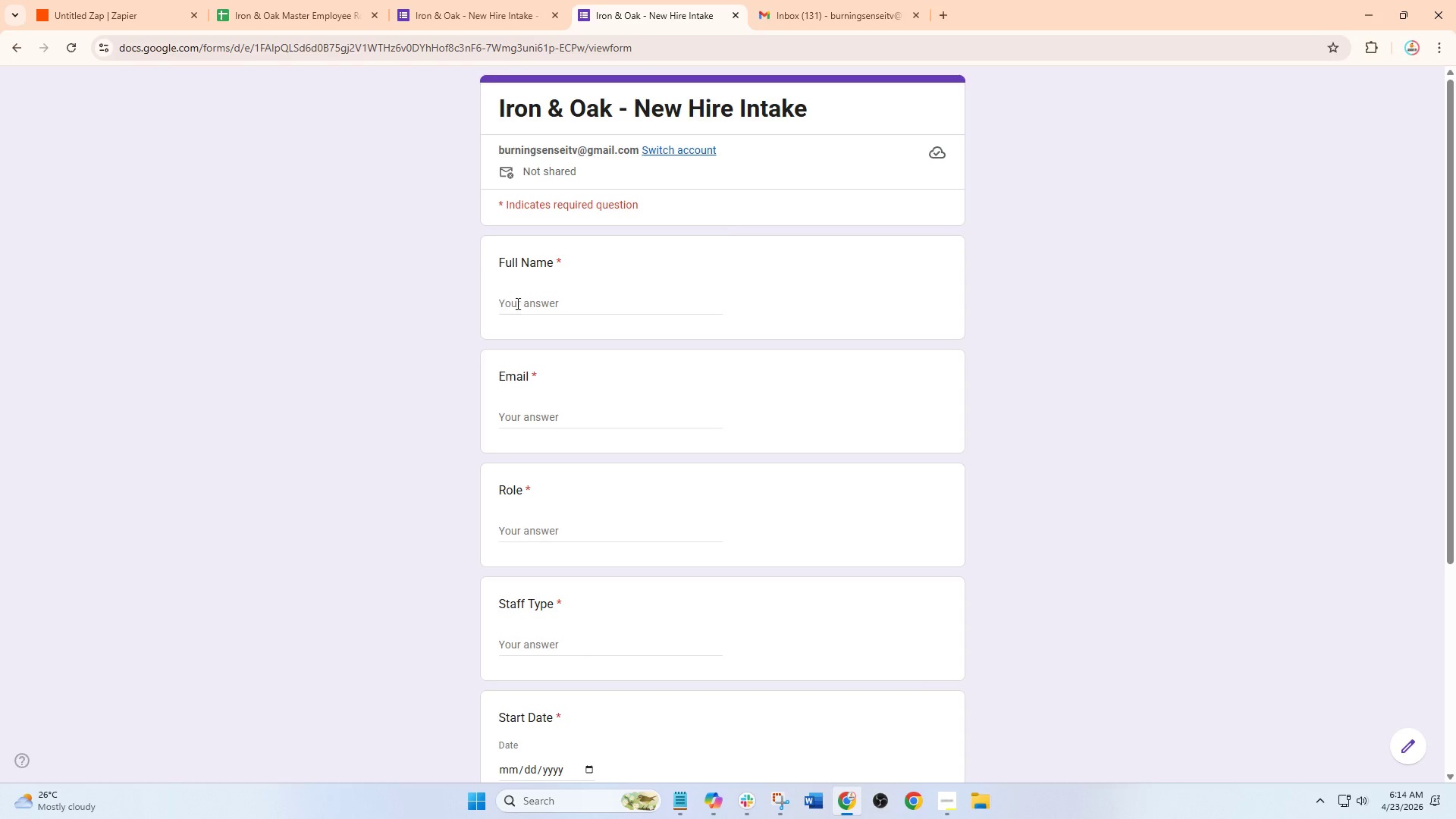 
left_click([528, 306])
 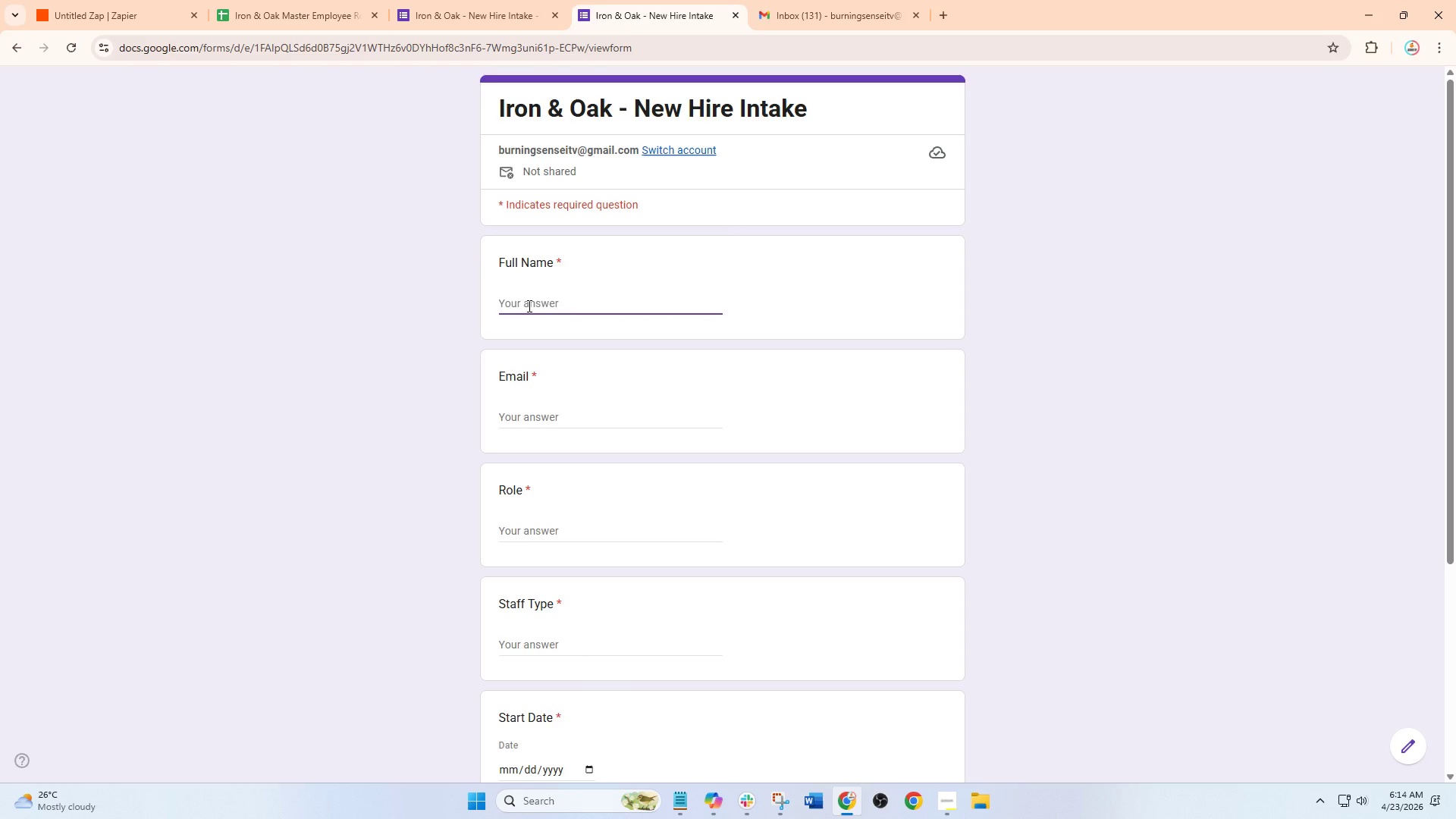 
type(Nicole Ramos)
 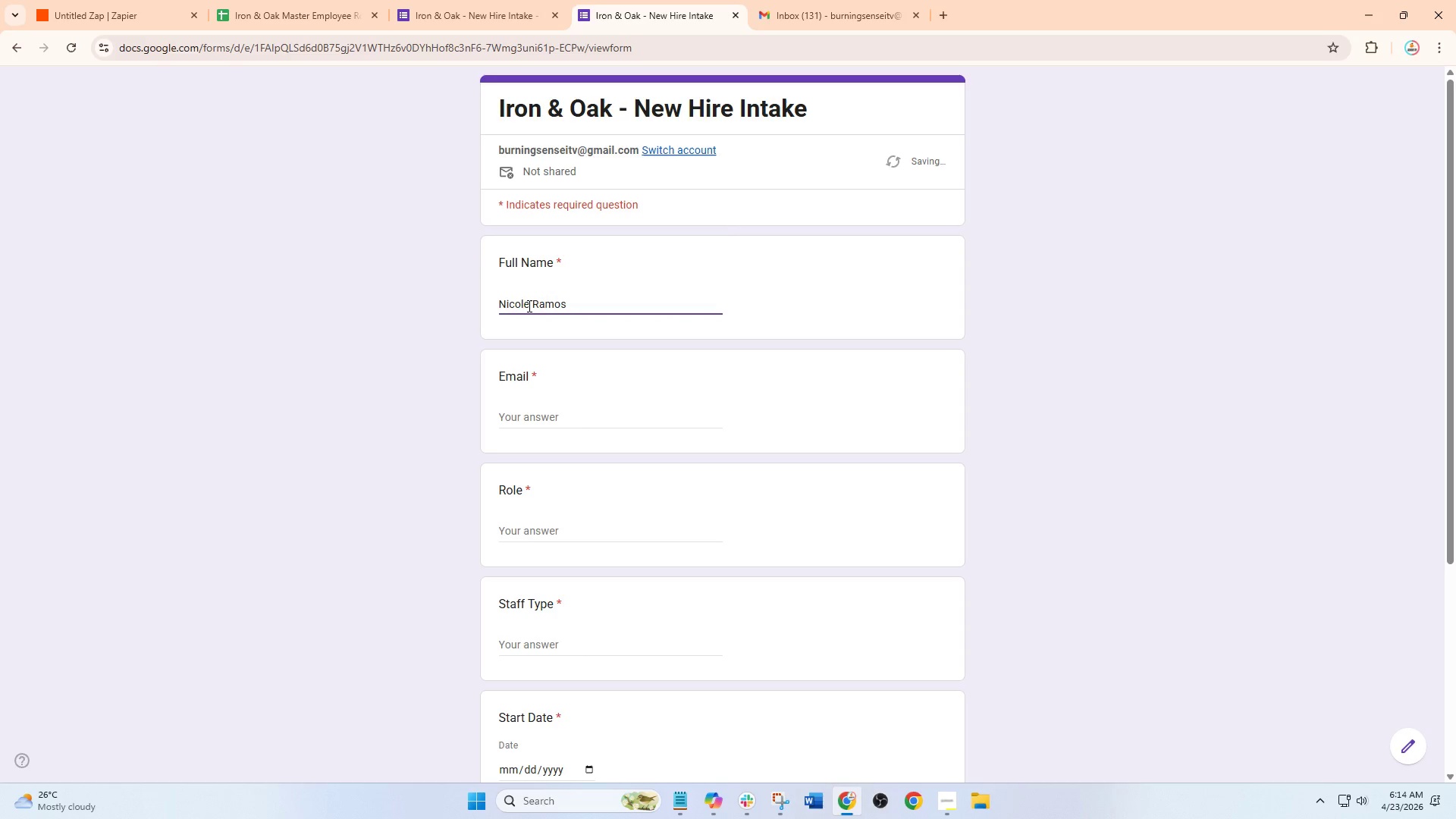 
left_click([548, 413])
 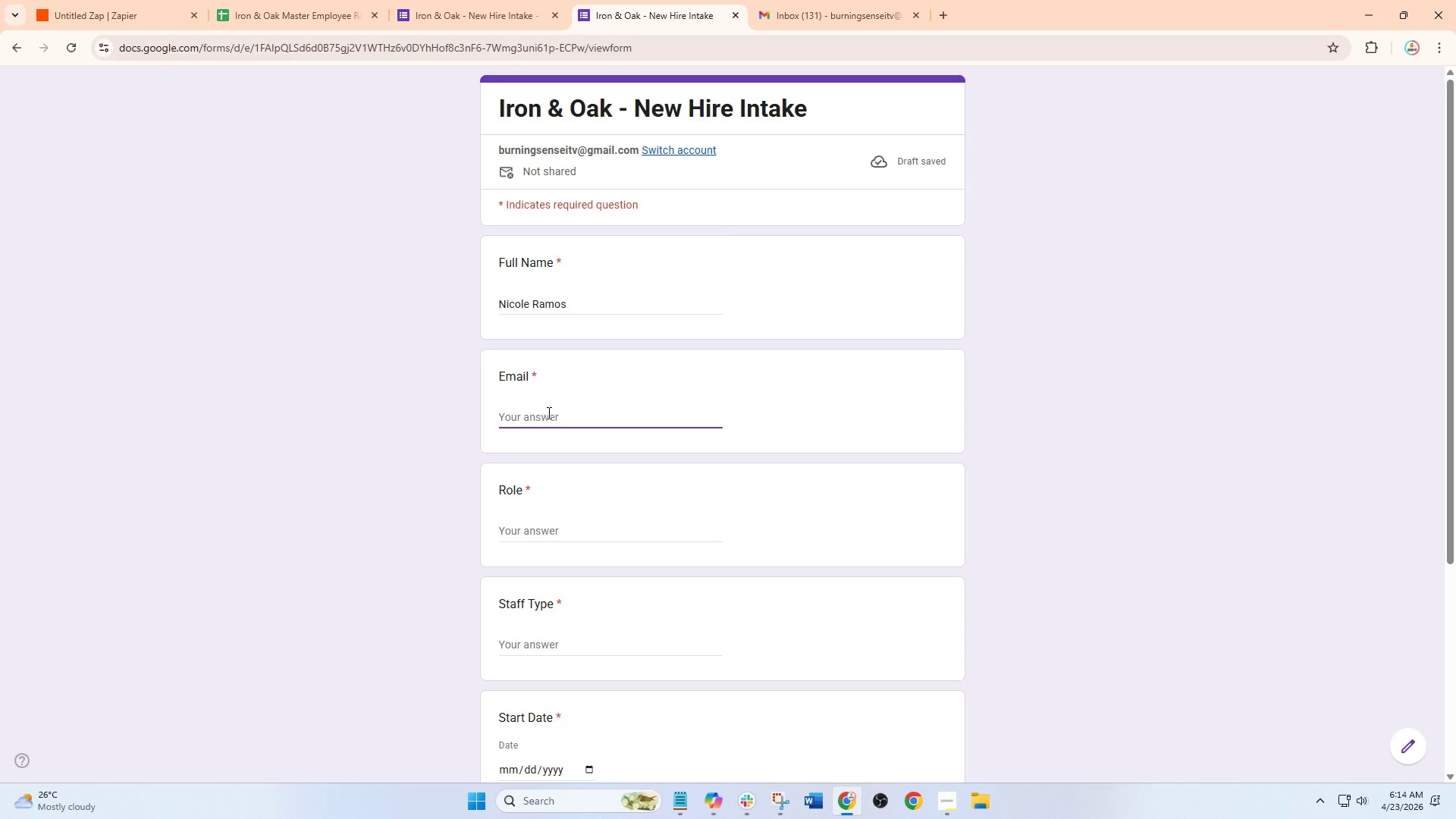 
type(nicole.ramos@ironoakbuilders.com)
 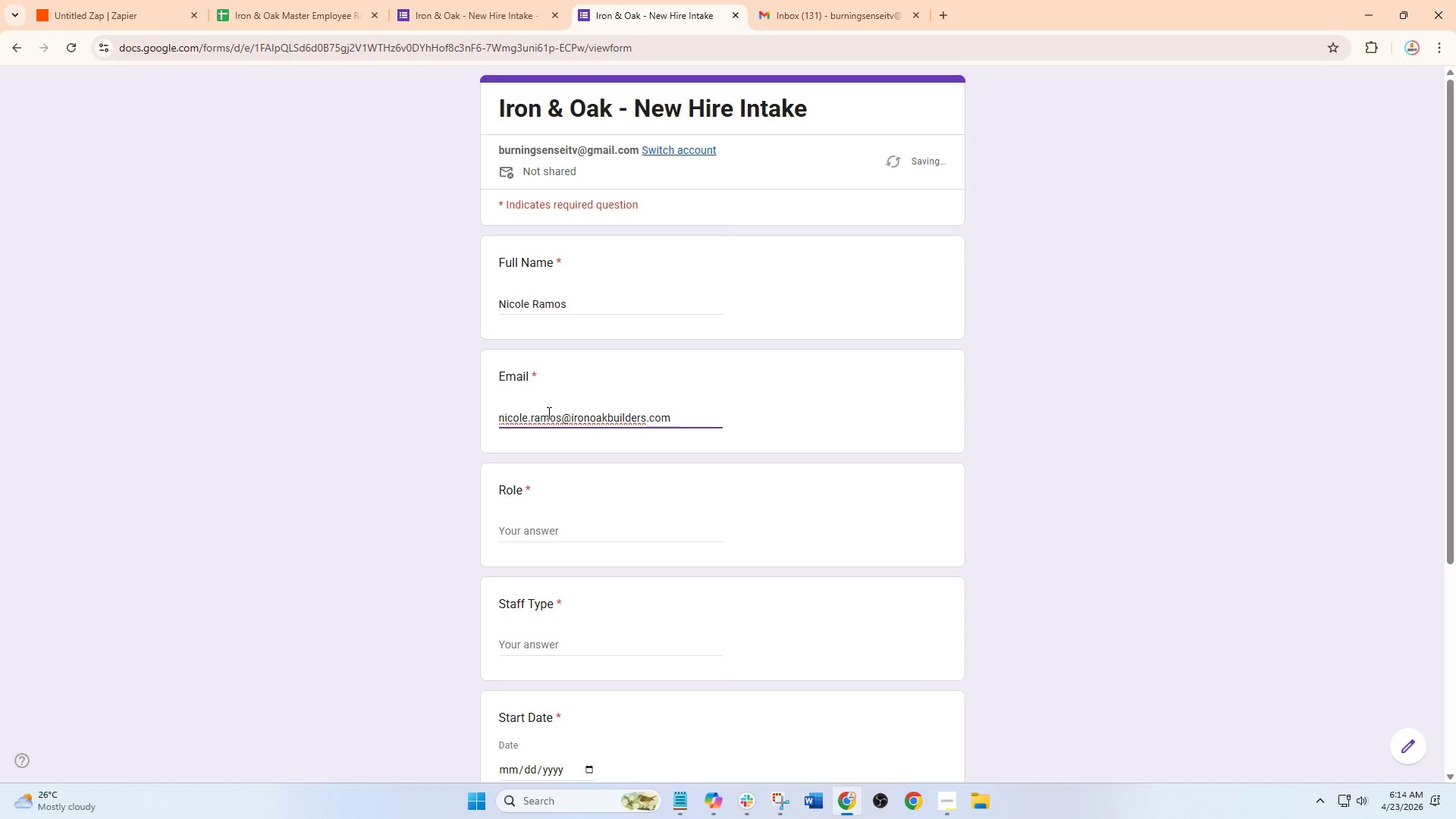 
left_click([543, 530])
 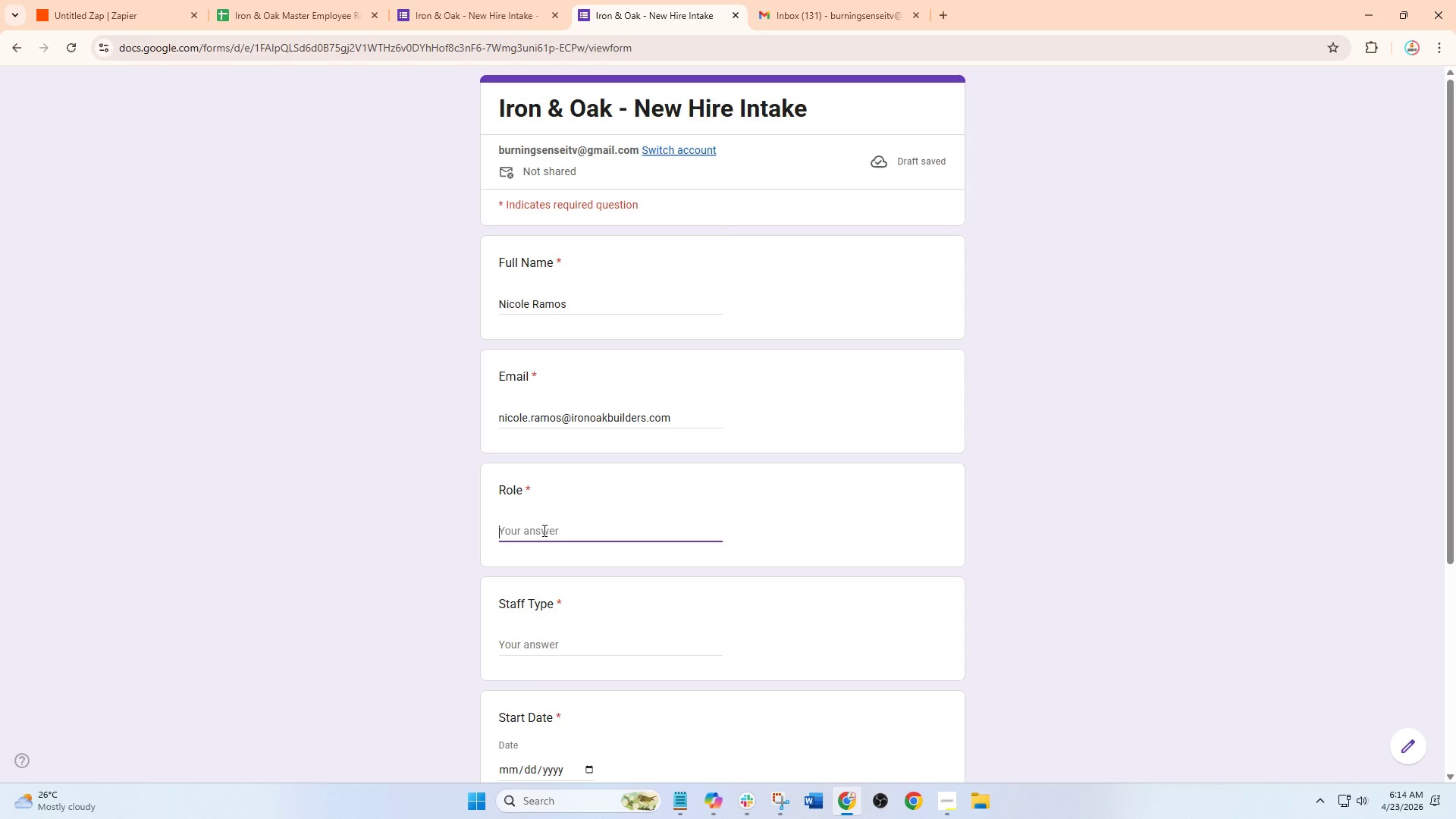 
type(Site Engineer)
 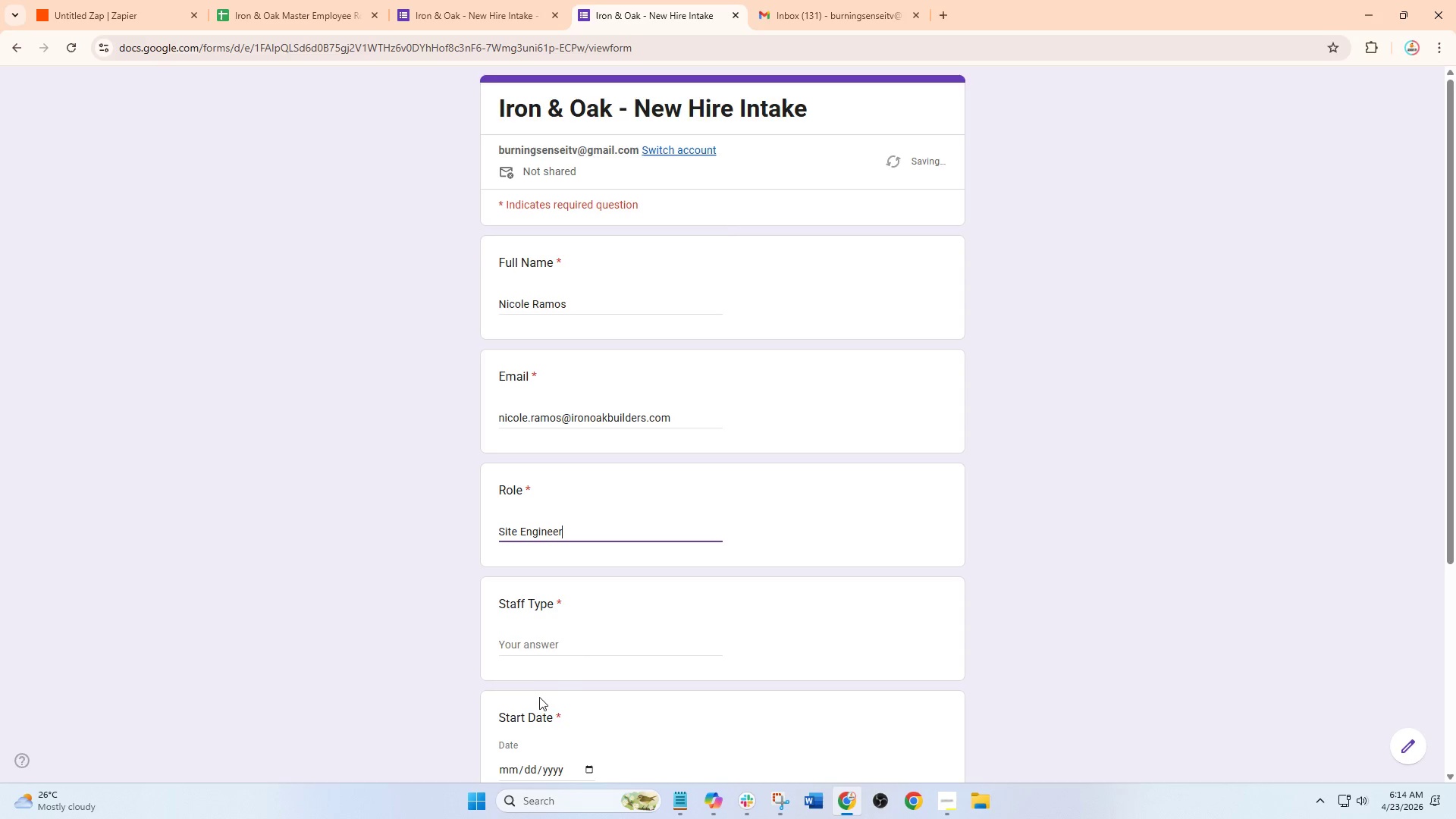 
left_click([573, 646])
 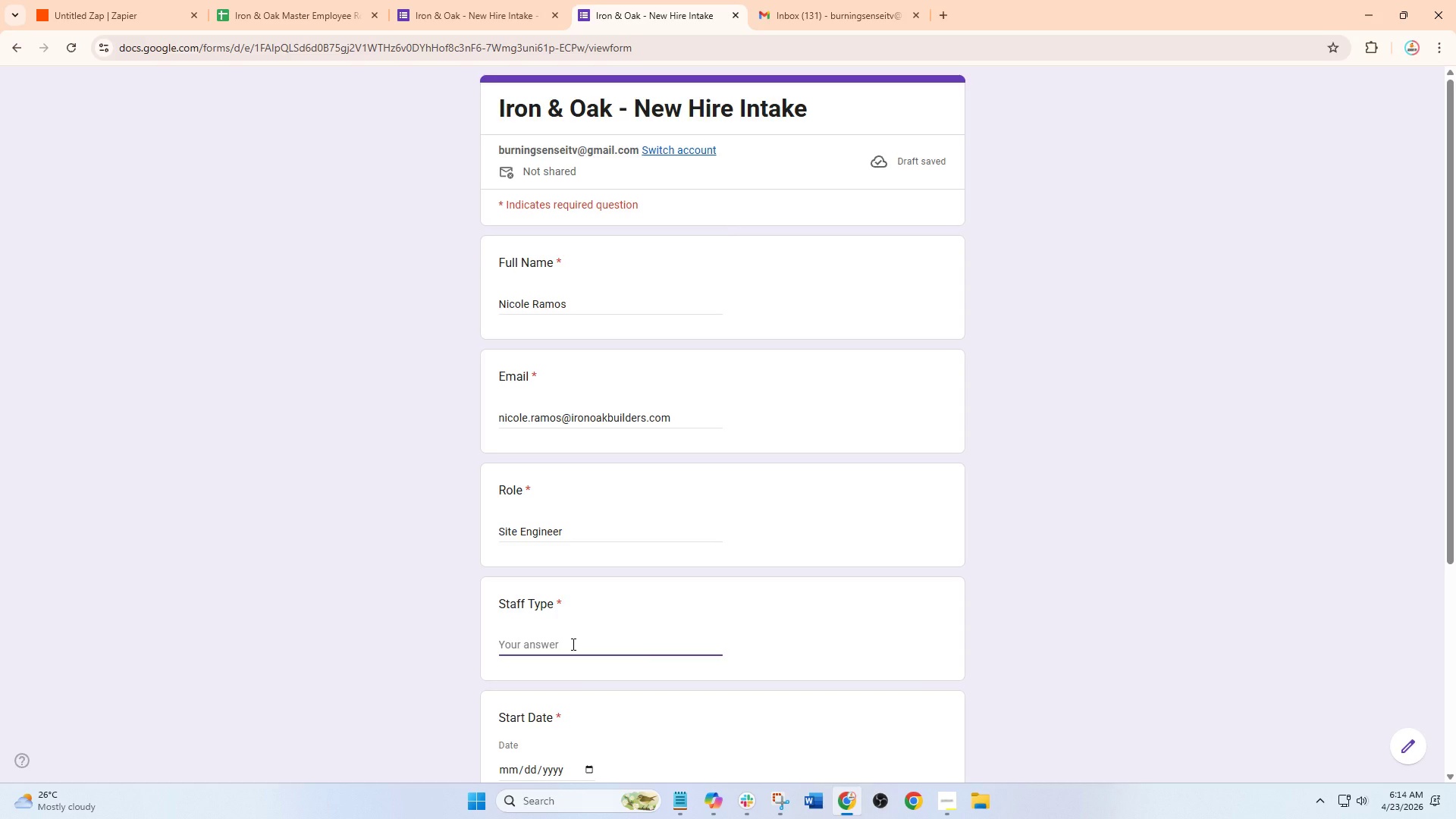 
type(Field /staff)
key(Backspace)
key(Backspace)
key(Backspace)
key(Backspace)
key(Backspace)
type(Ss)
key(Backspace)
type(taff)
 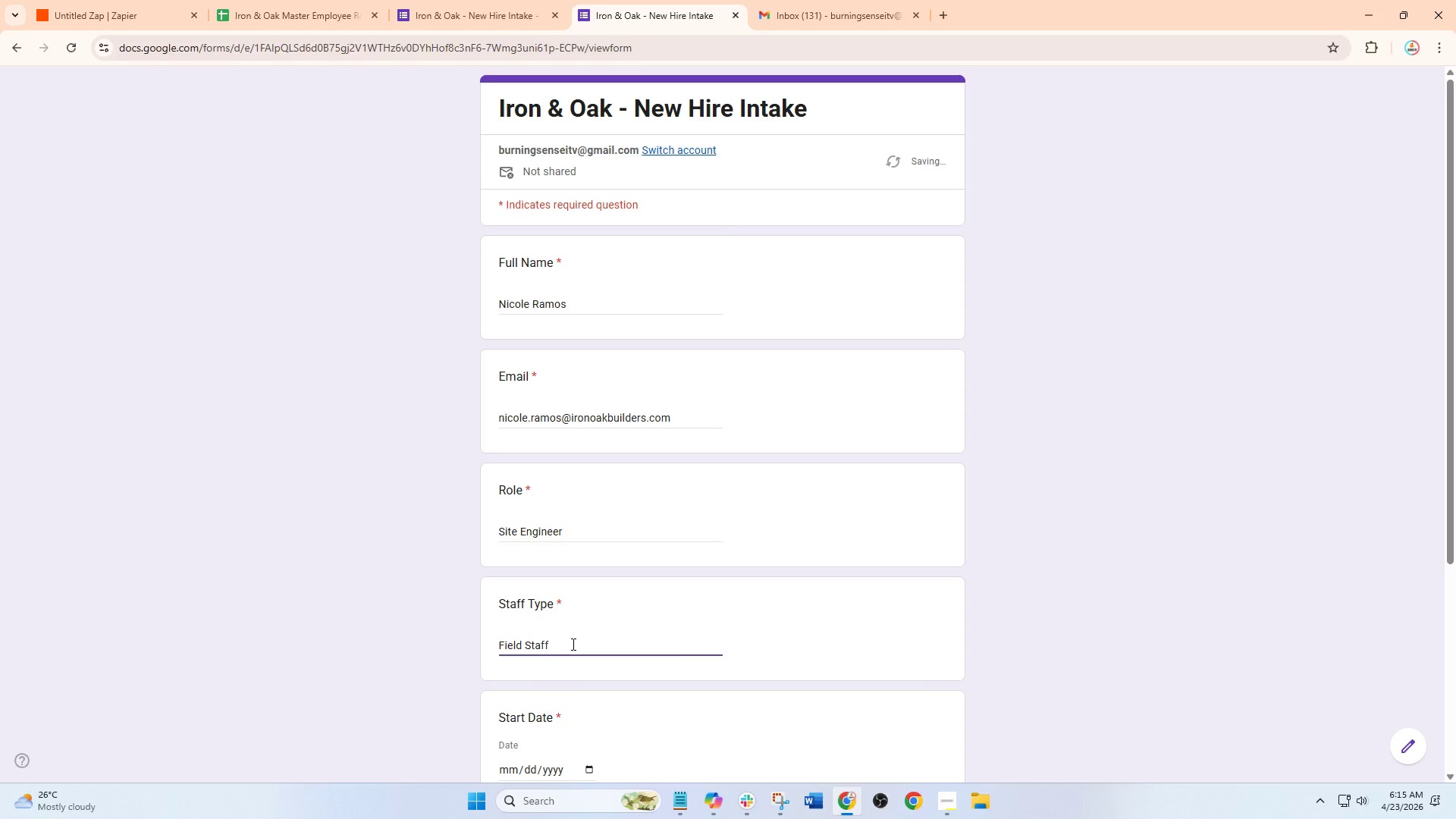 
scroll: coordinate [552, 642], scroll_direction: down, amount: 1.0
 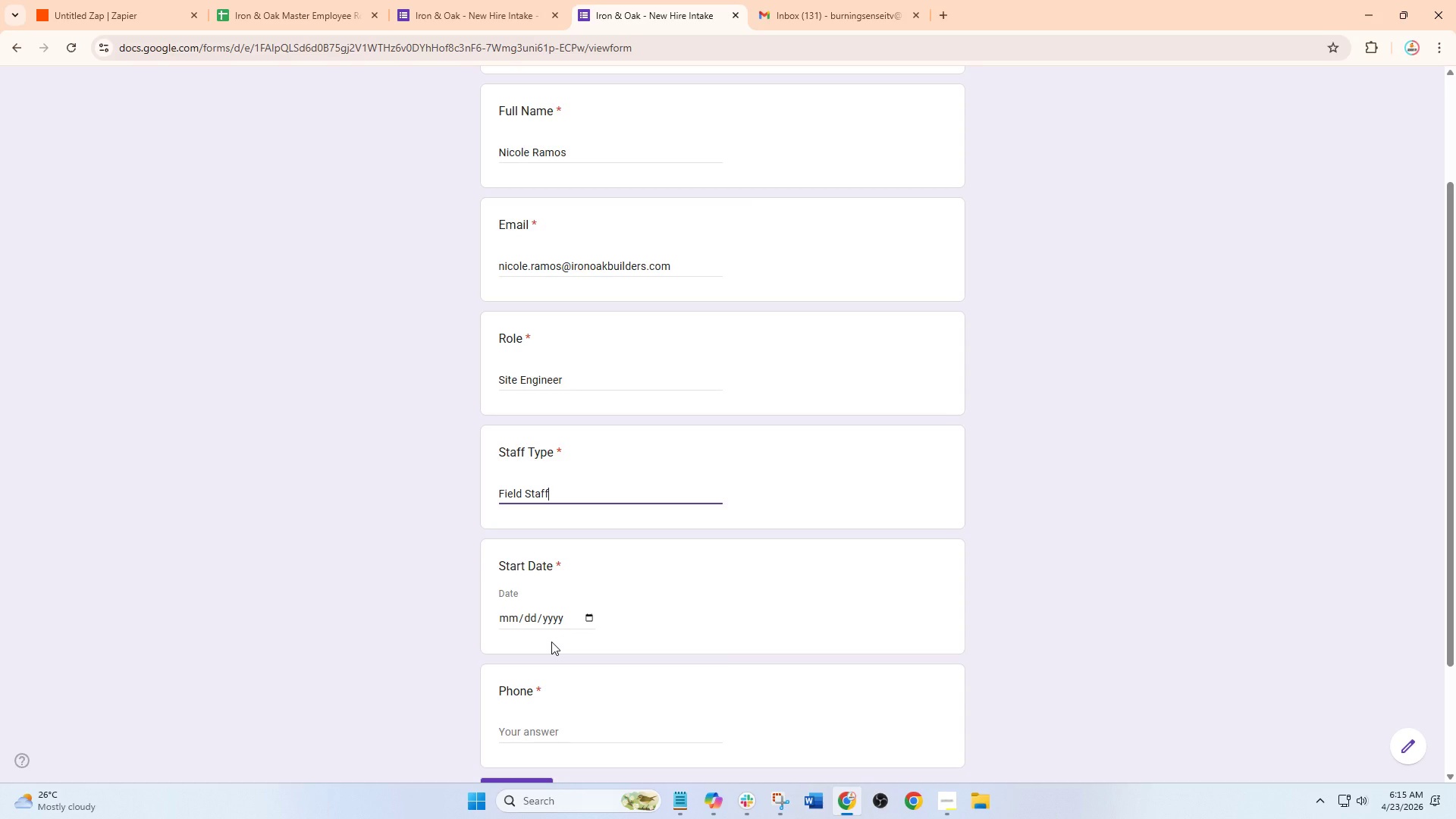 
key(Numpad1)
 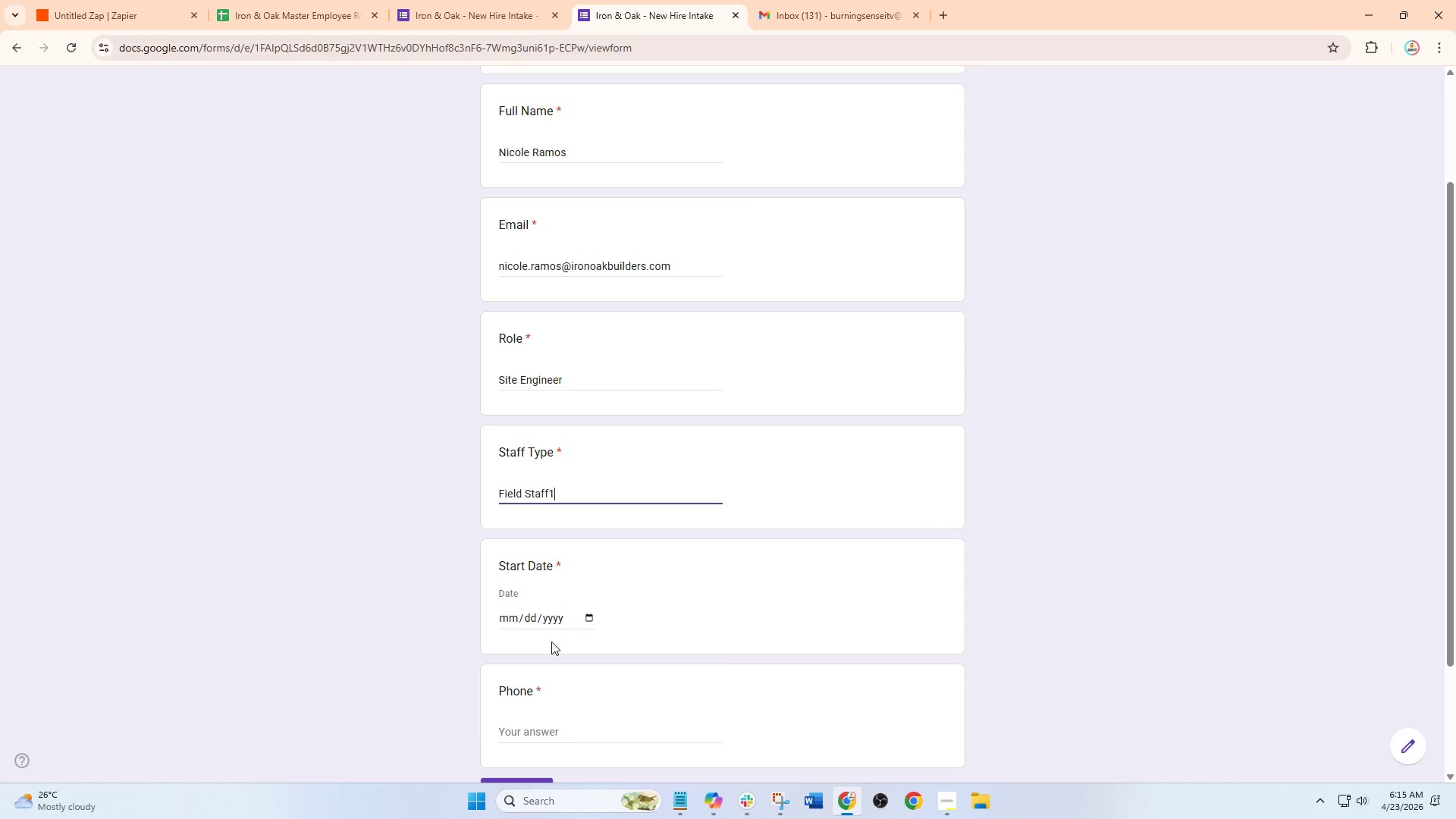 
key(Backspace)
 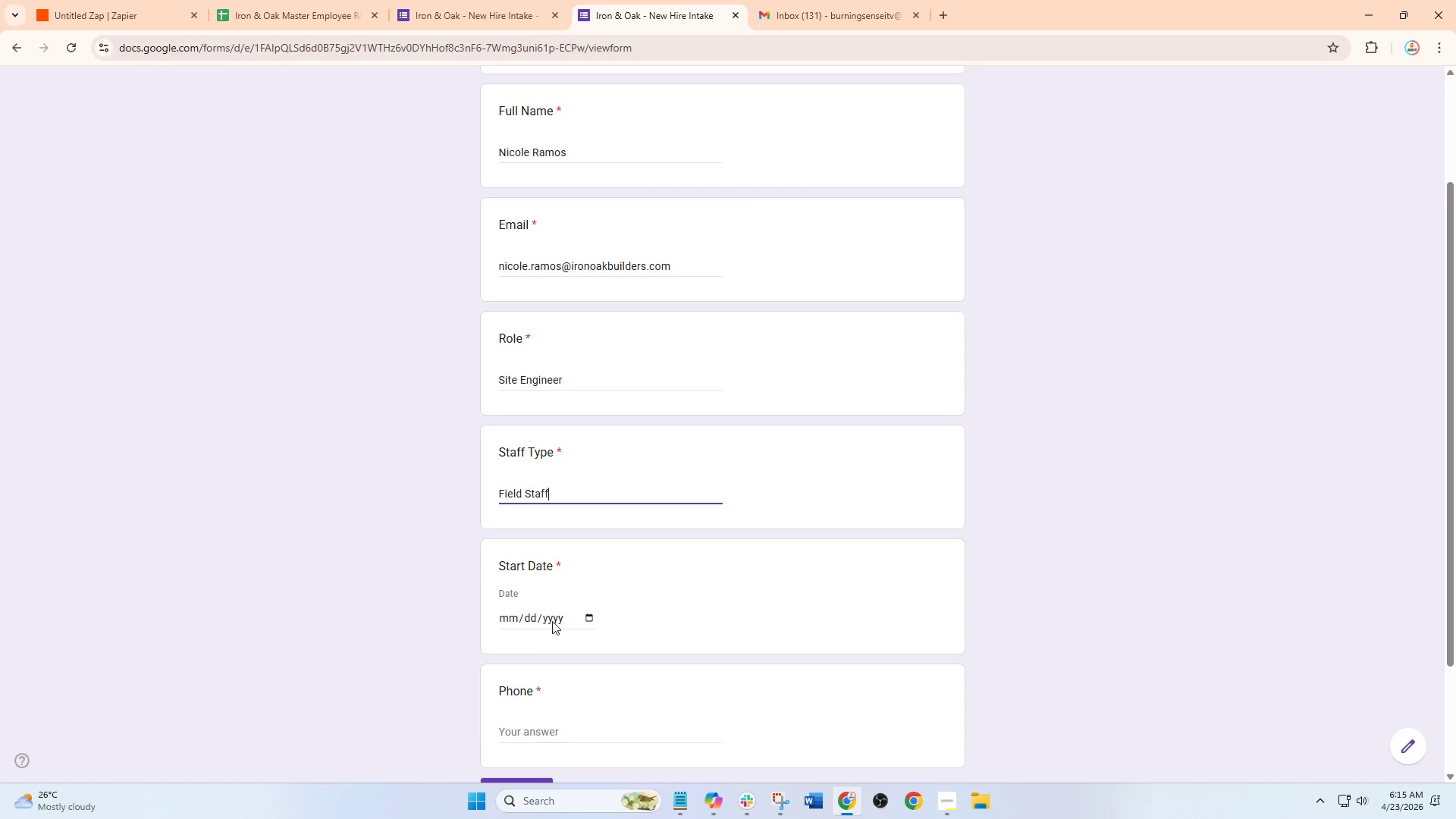 
left_click([553, 612])
 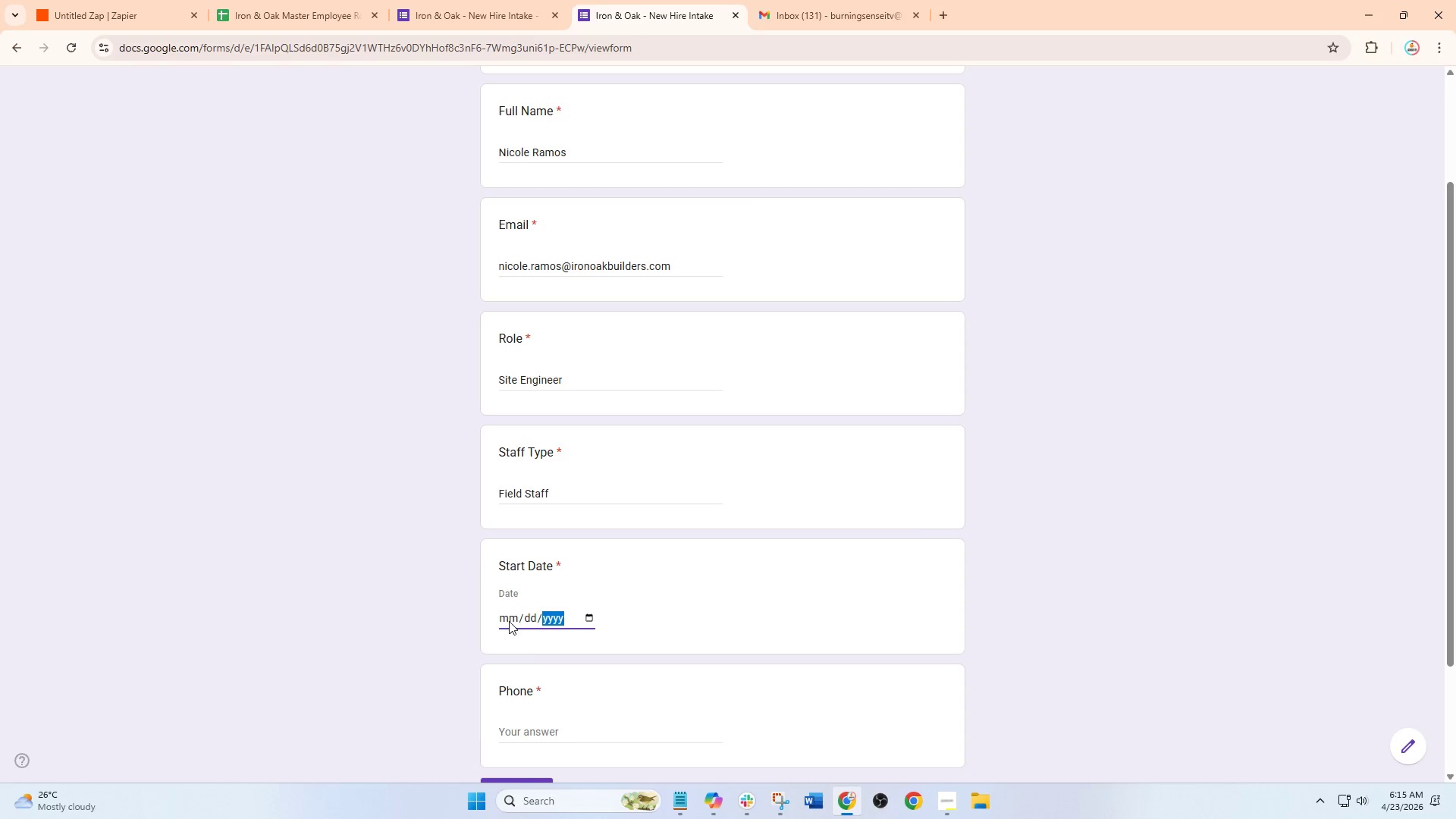 
left_click([502, 619])
 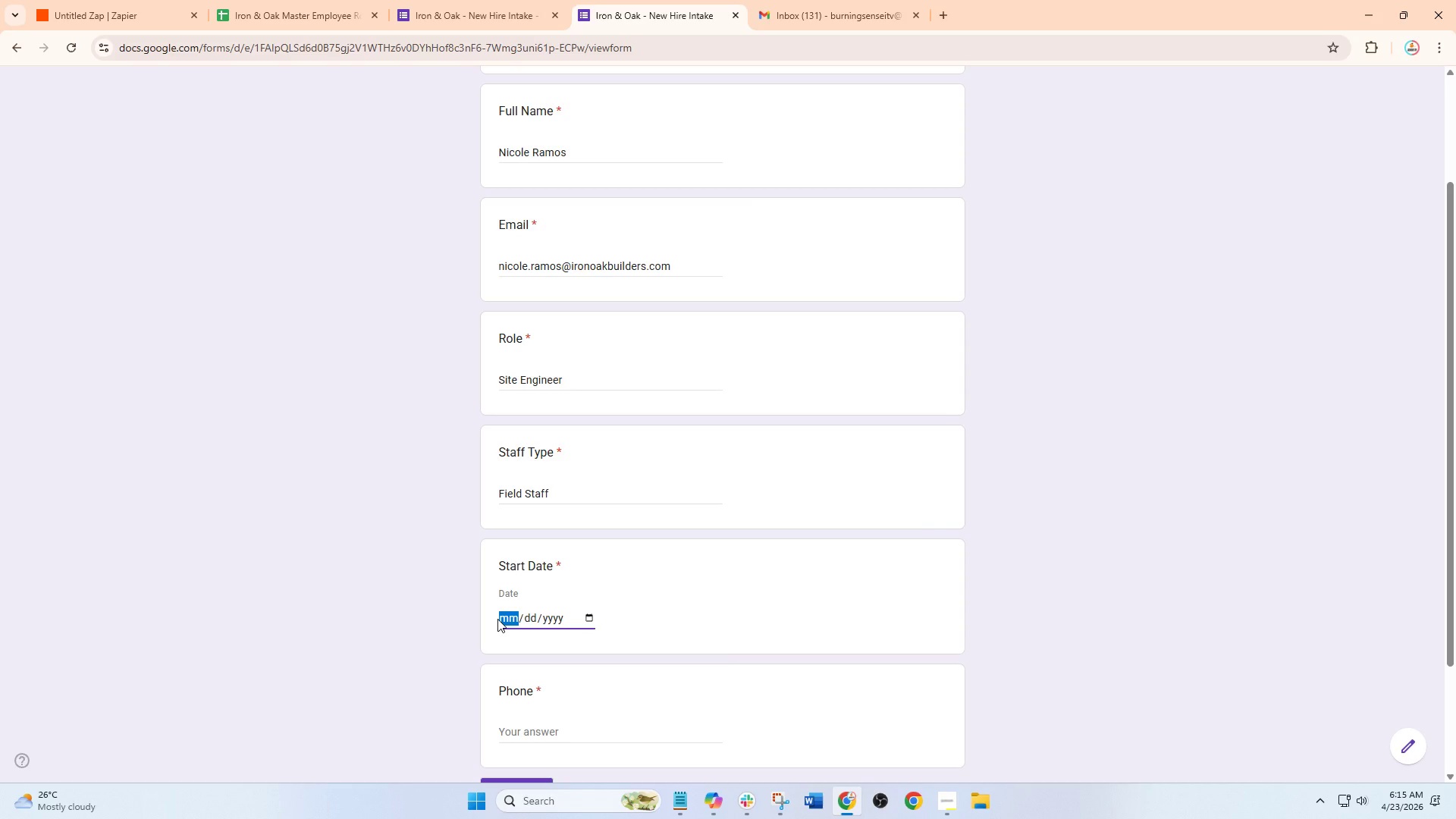 
key(Numpad1)
 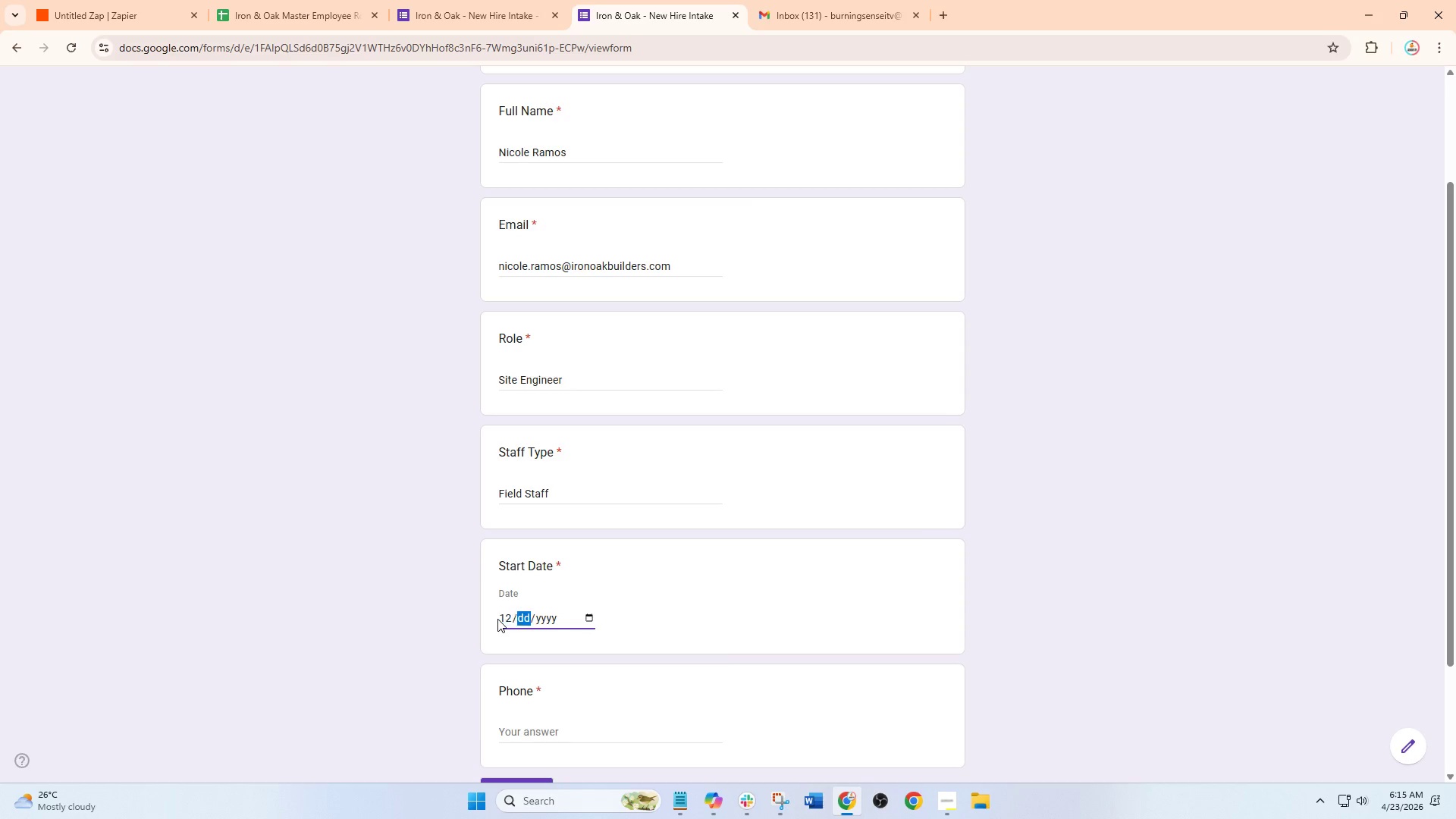 
key(Numpad2)
 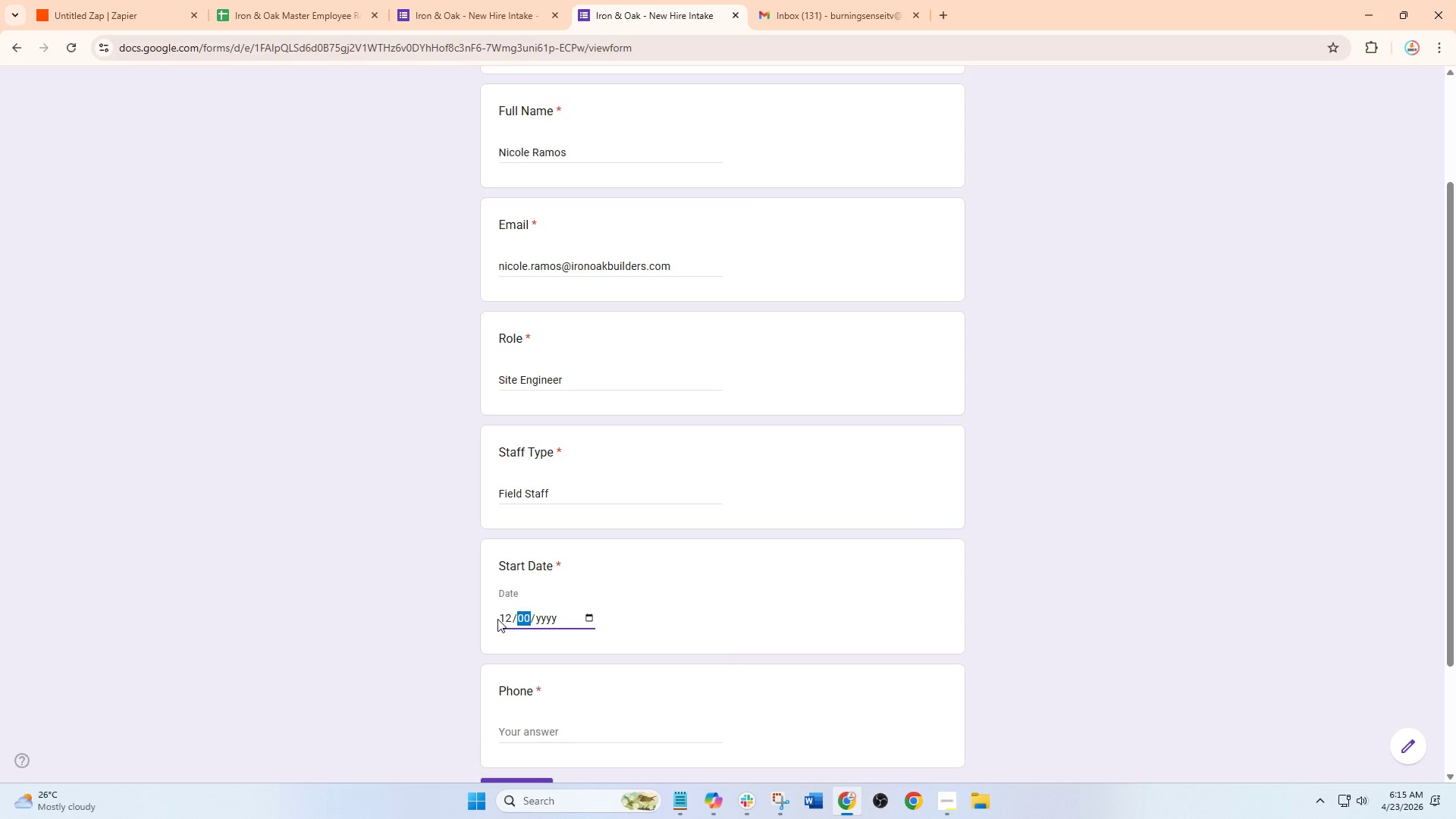 
key(Numpad0)
 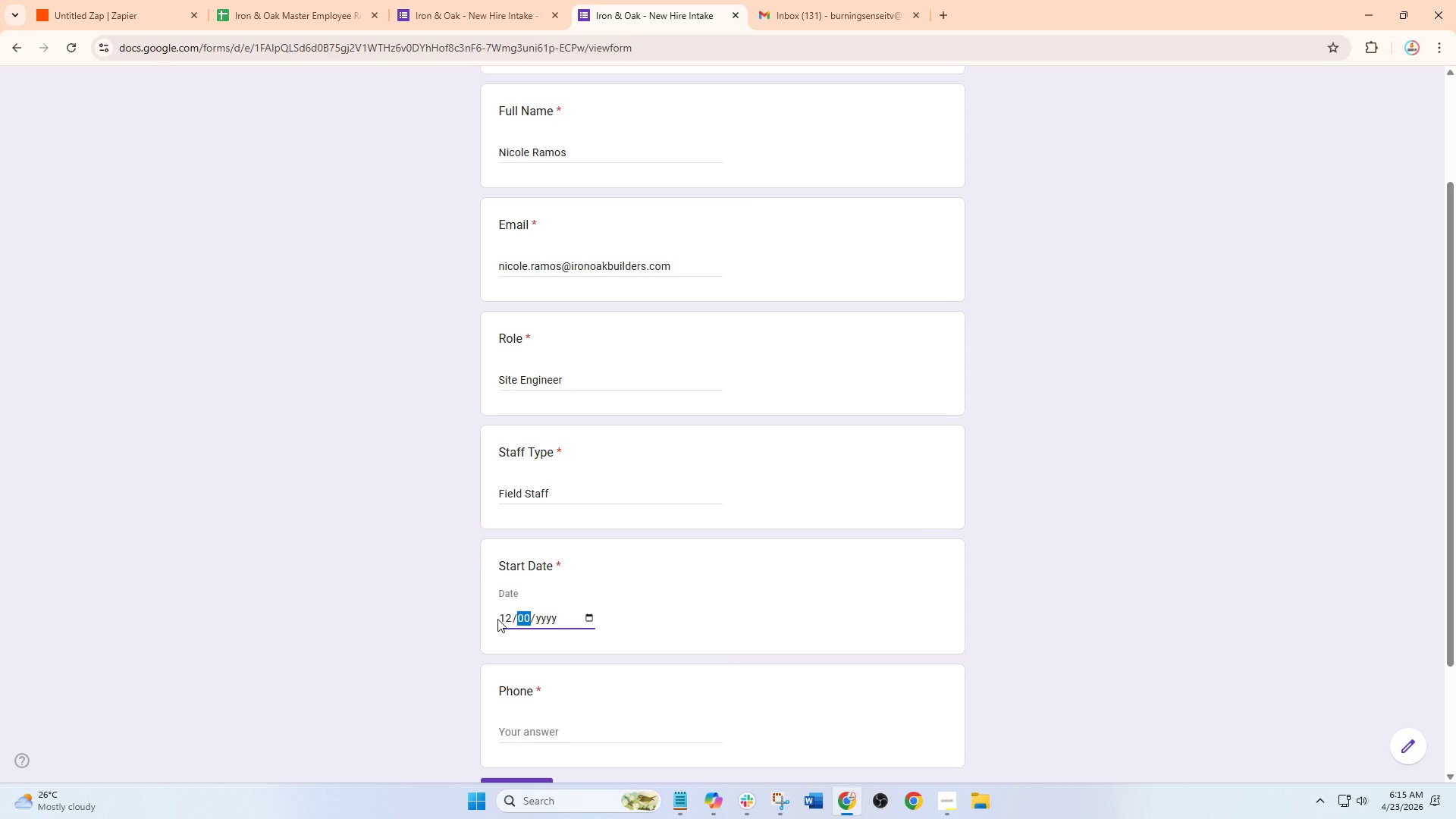 
key(Numpad1)
 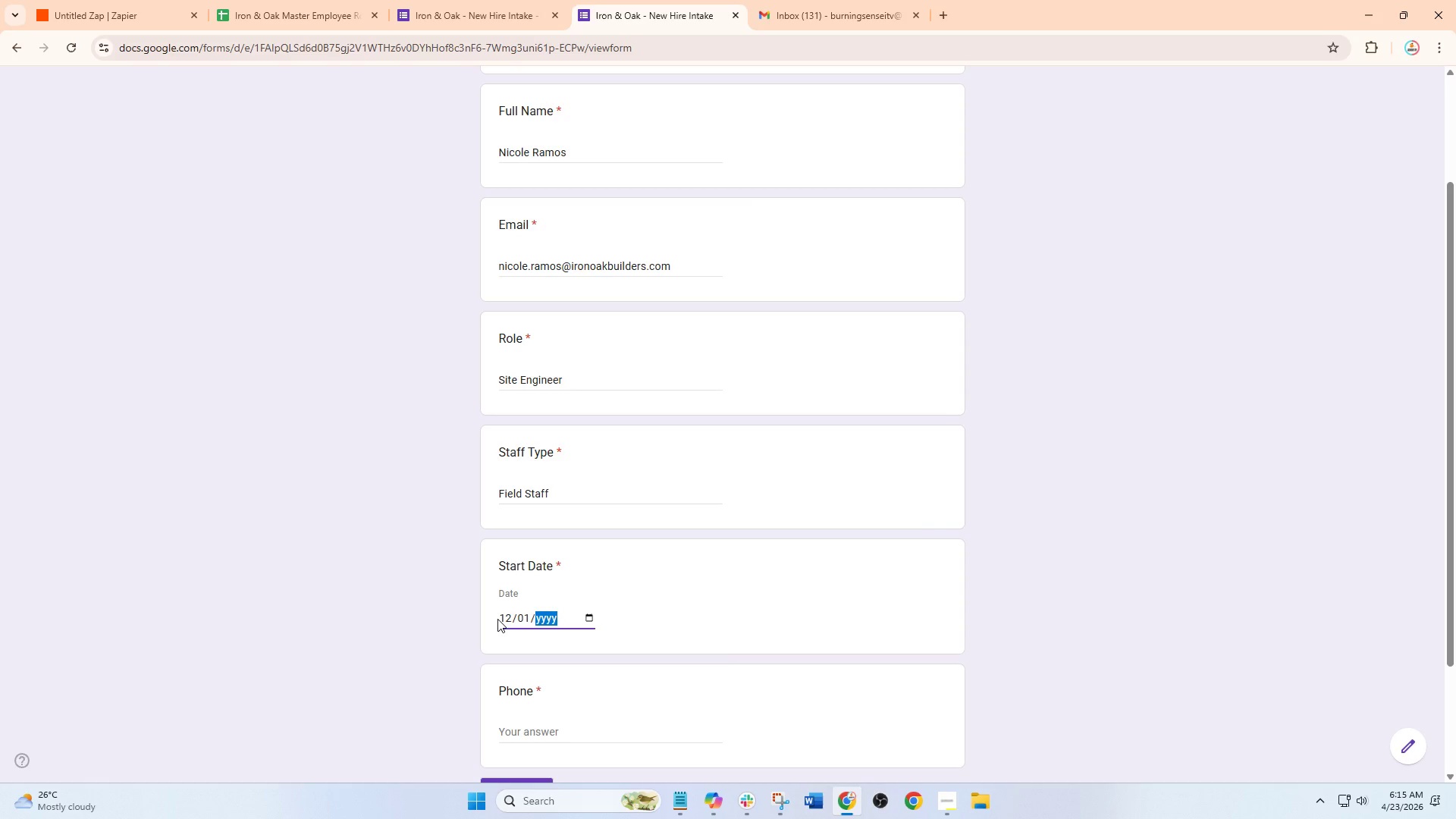 
key(Numpad2)
 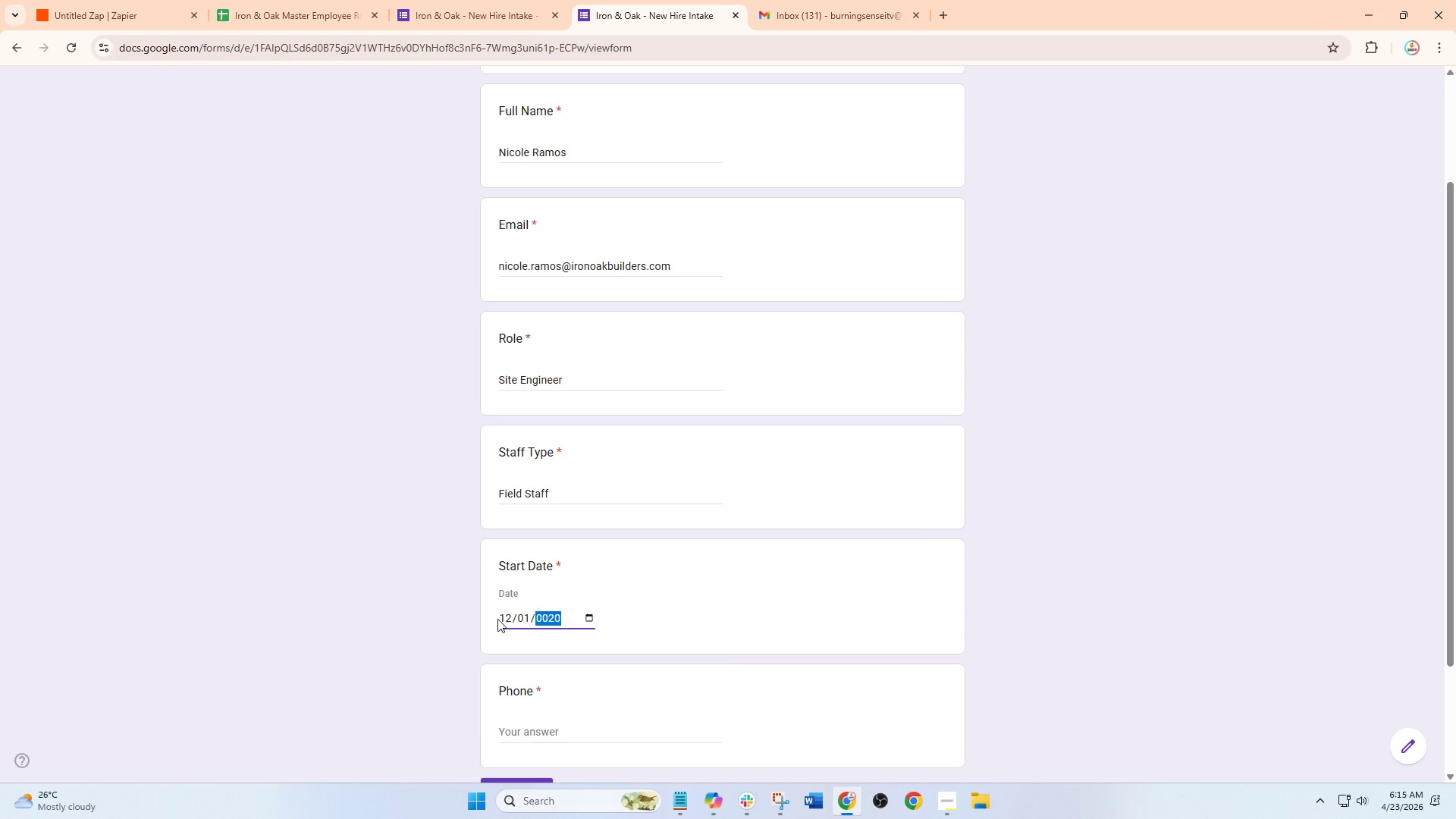 
key(Numpad0)
 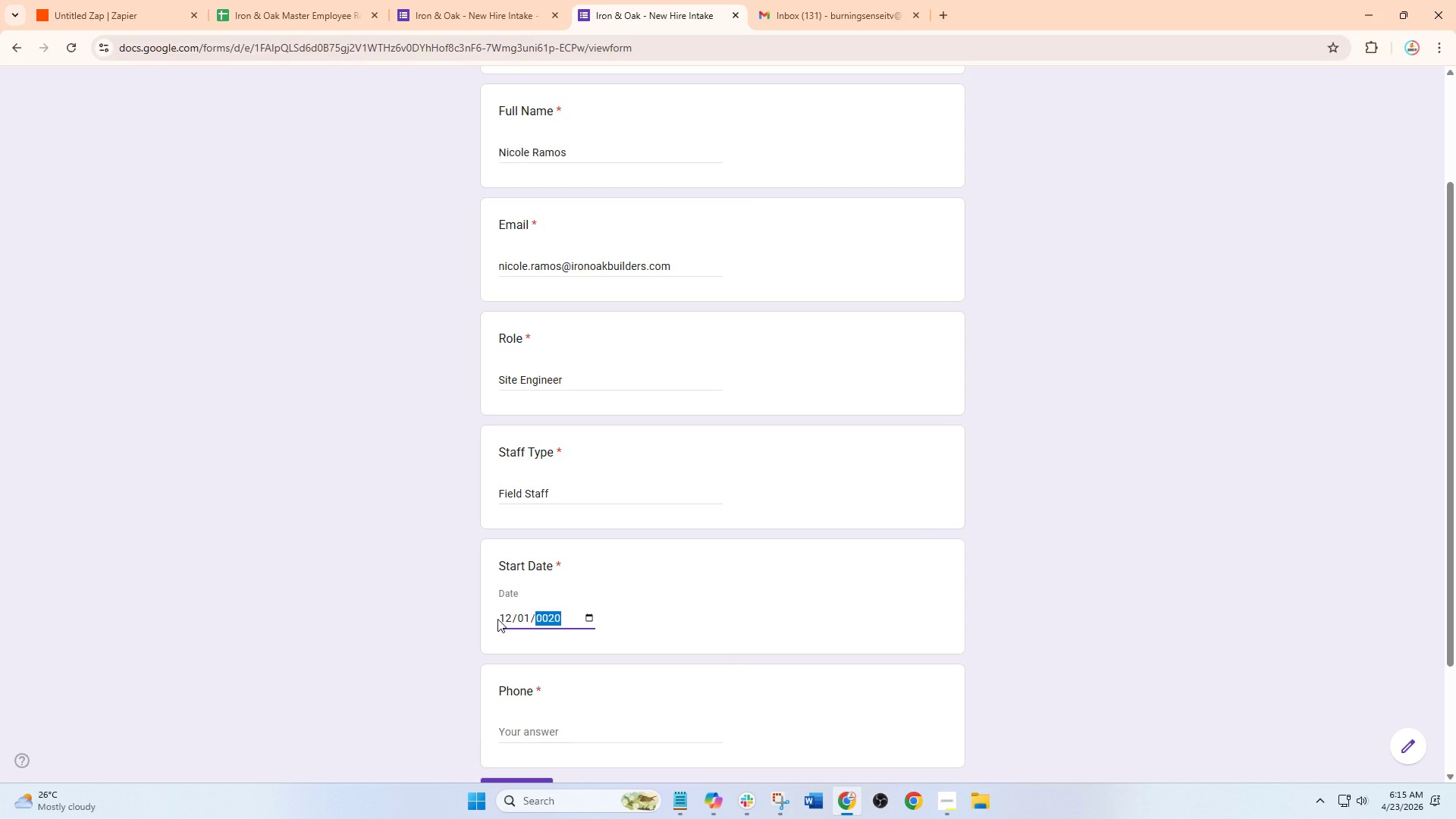 
key(Numpad2)
 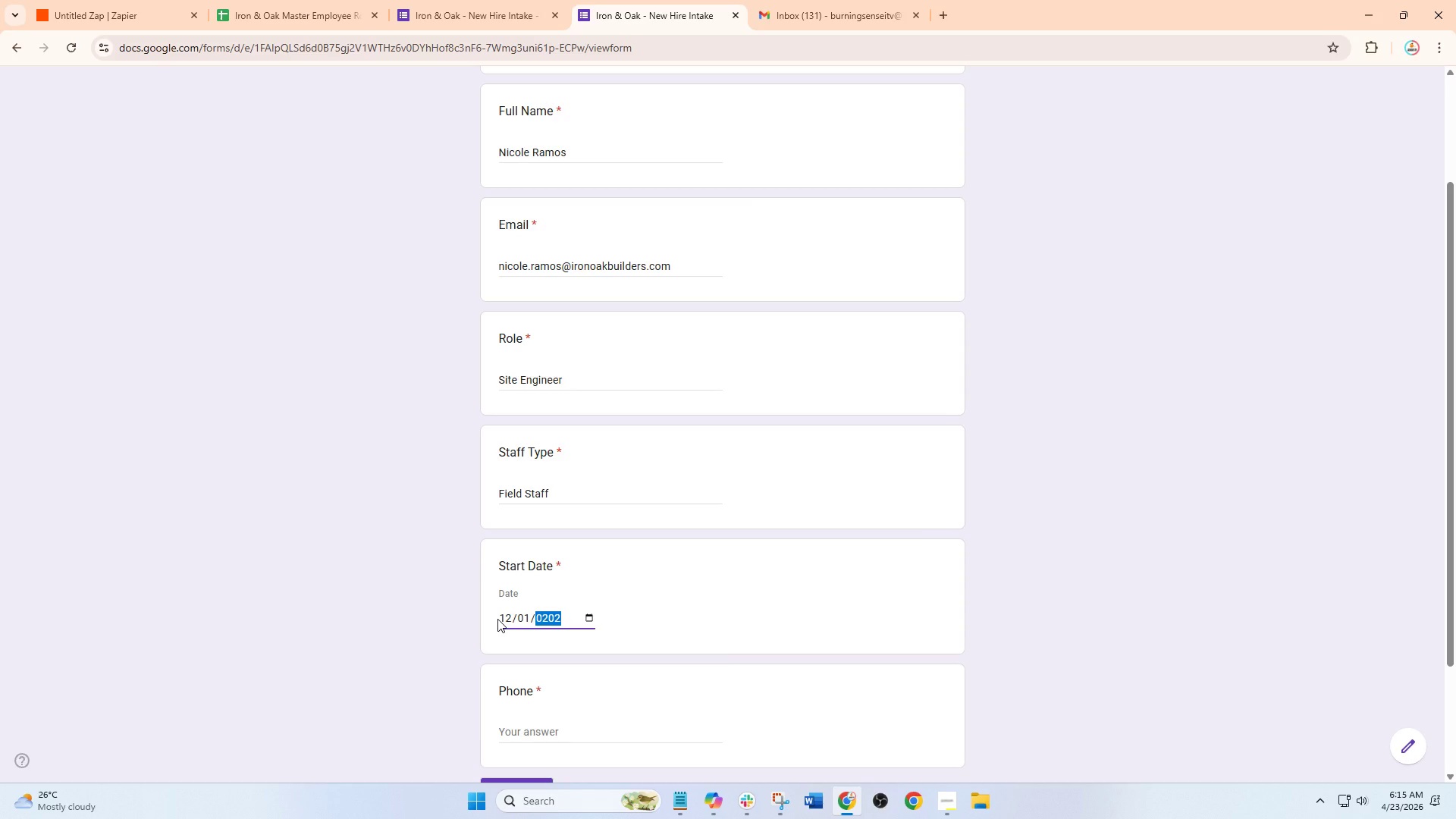 
key(Numpad6)
 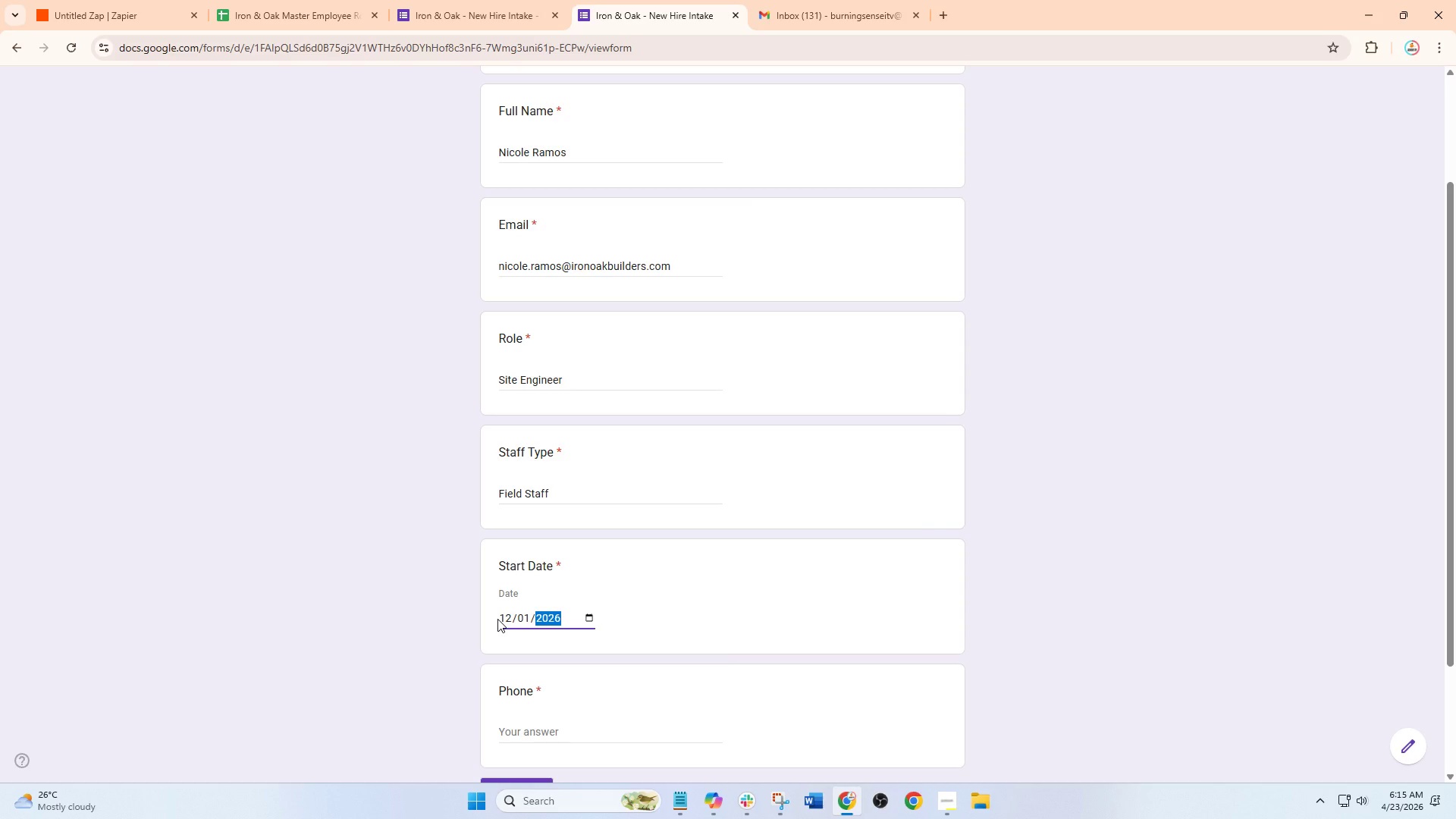 
scroll: coordinate [497, 619], scroll_direction: down, amount: 2.0
 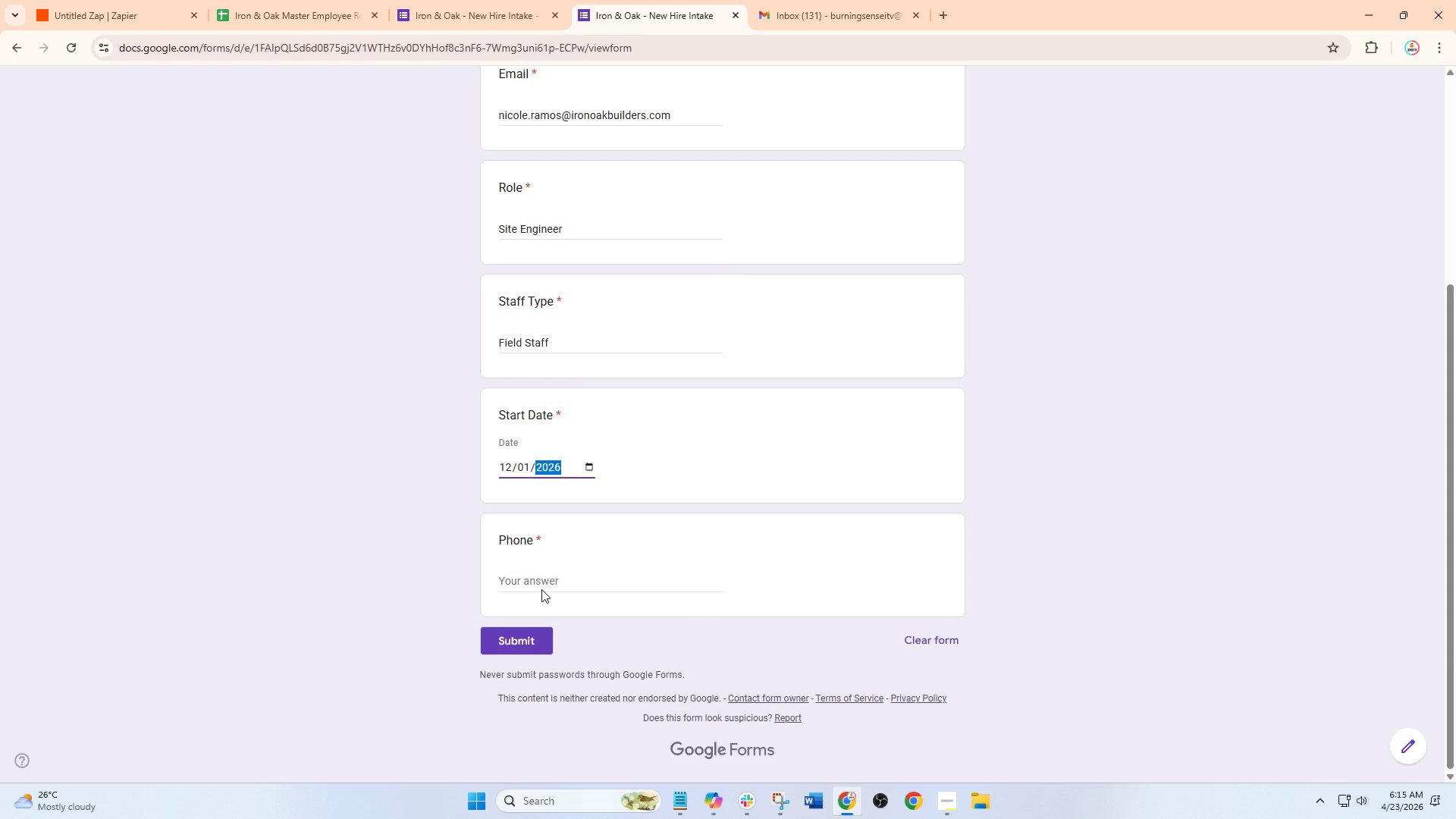 
left_click([548, 580])
 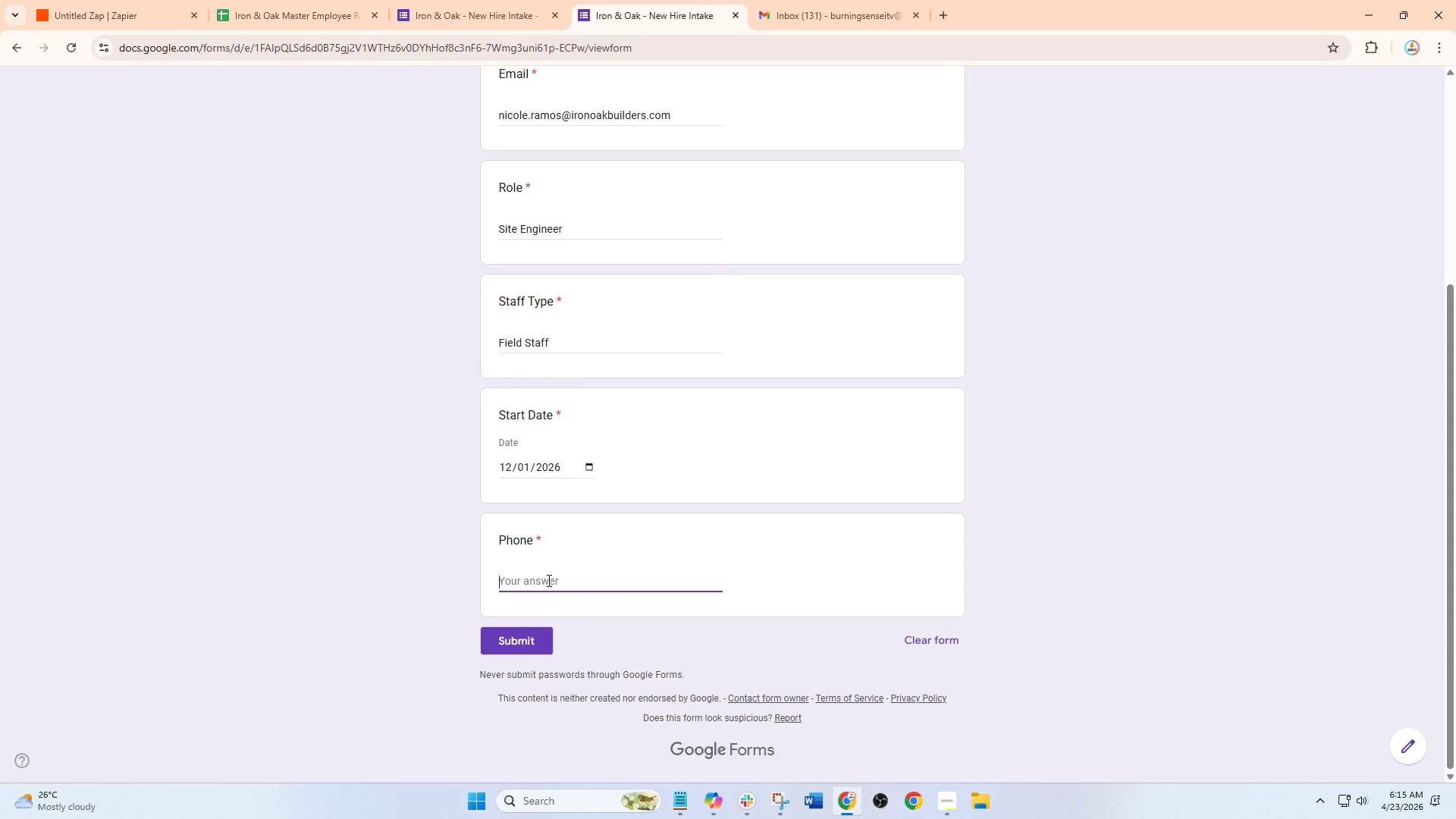 
key(Numpad0)
 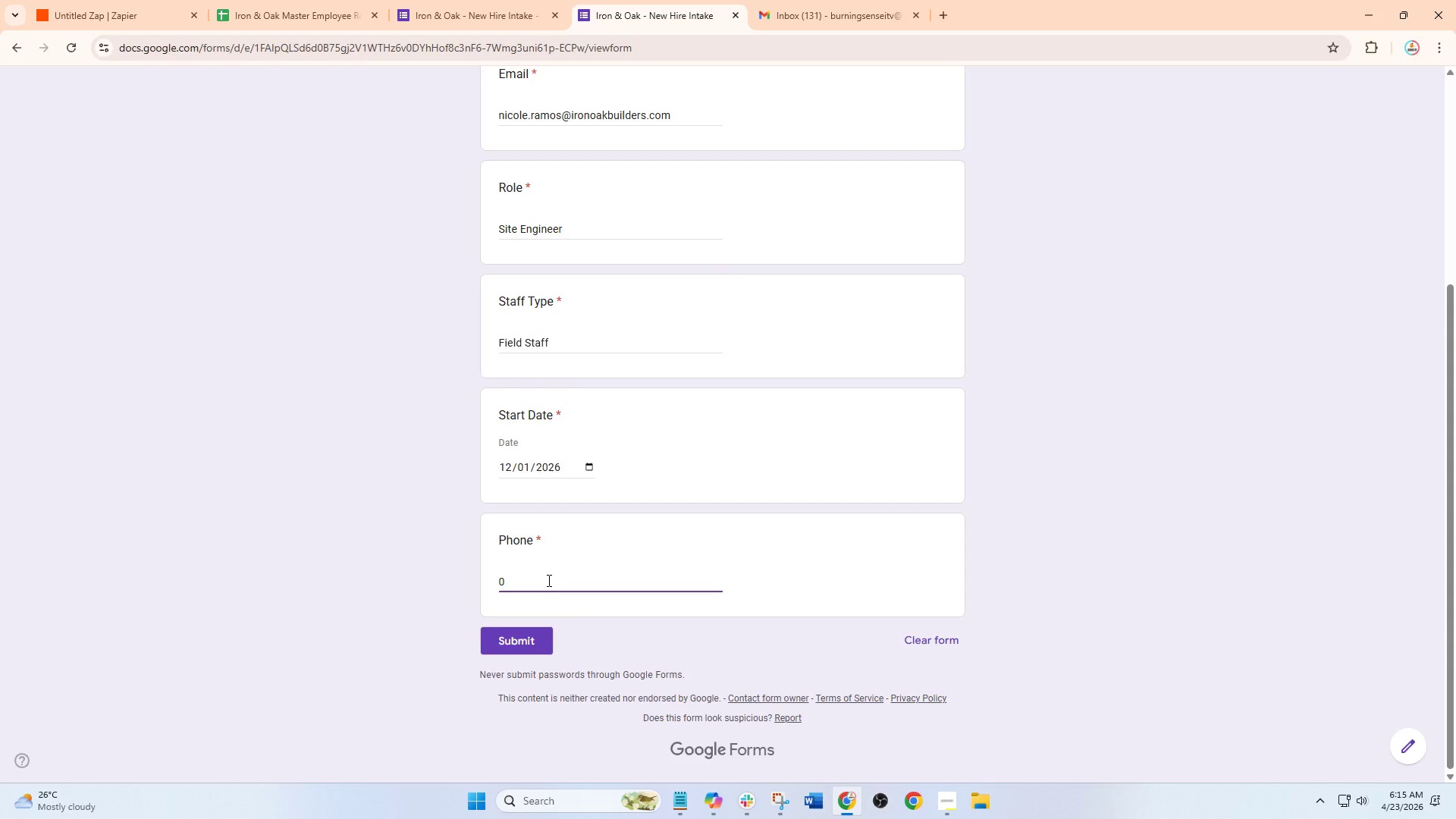 
key(Numpad9)
 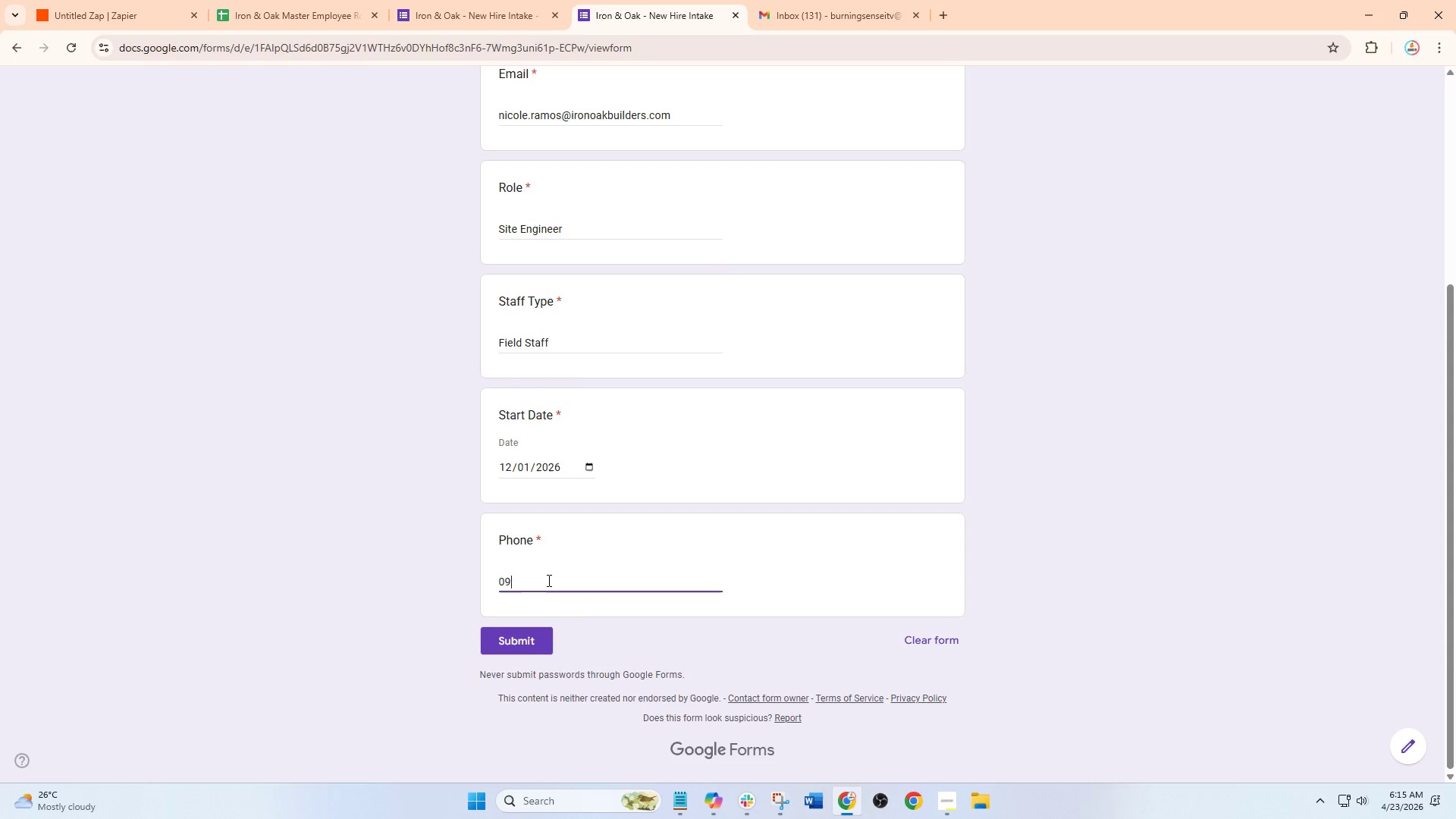 
key(Numpad2)
 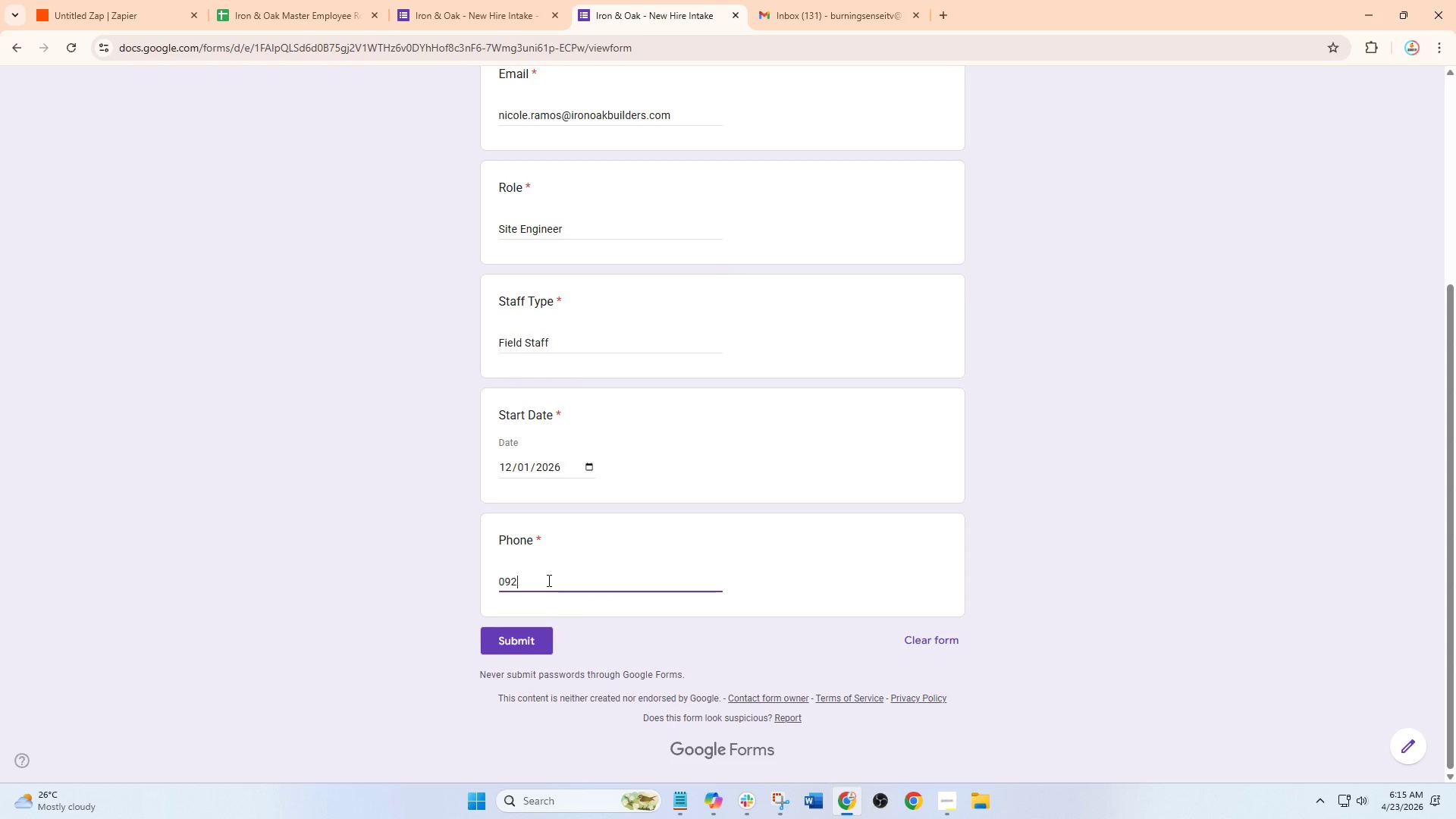 
key(Numpad5)
 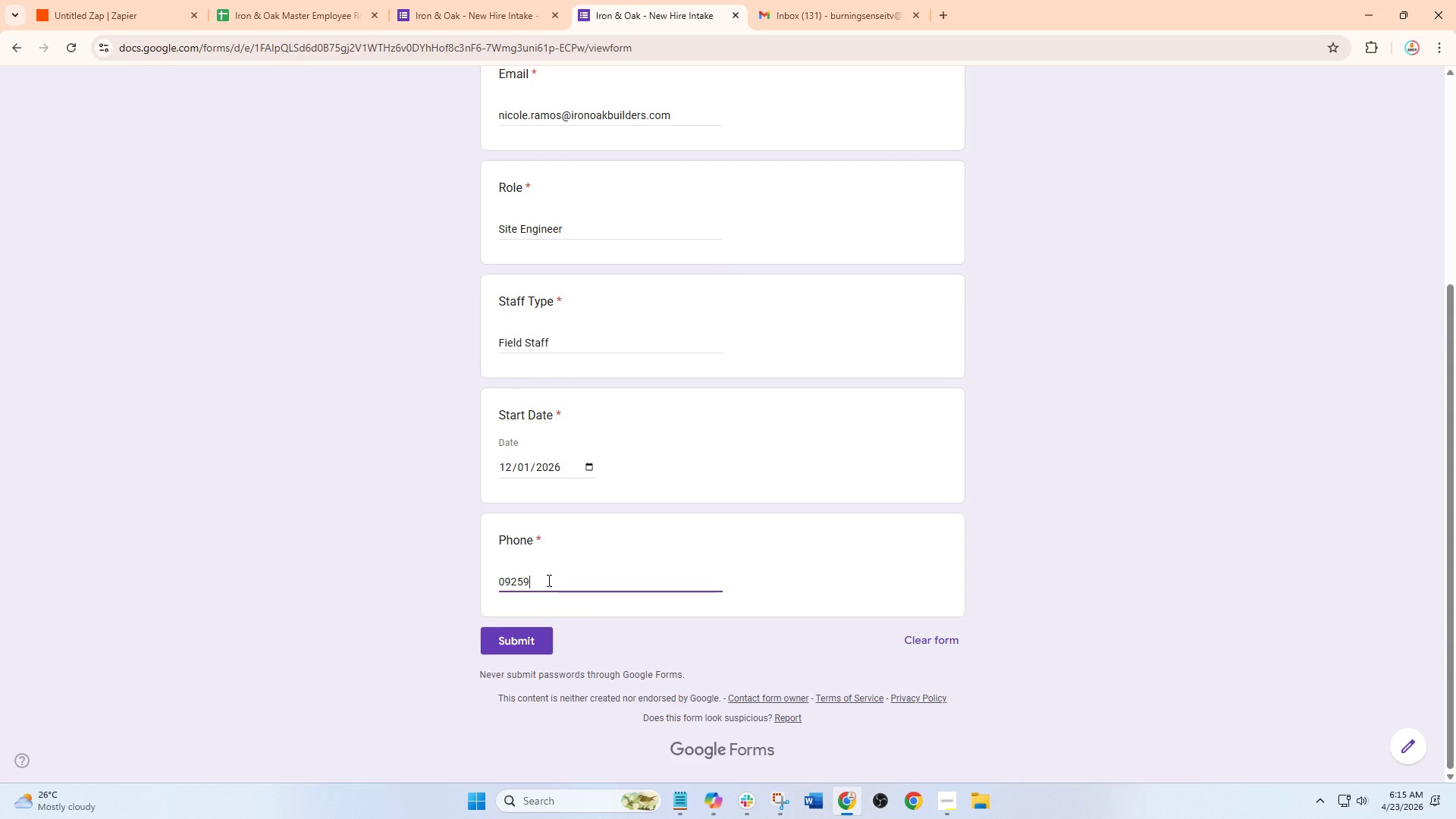 
key(Numpad9)
 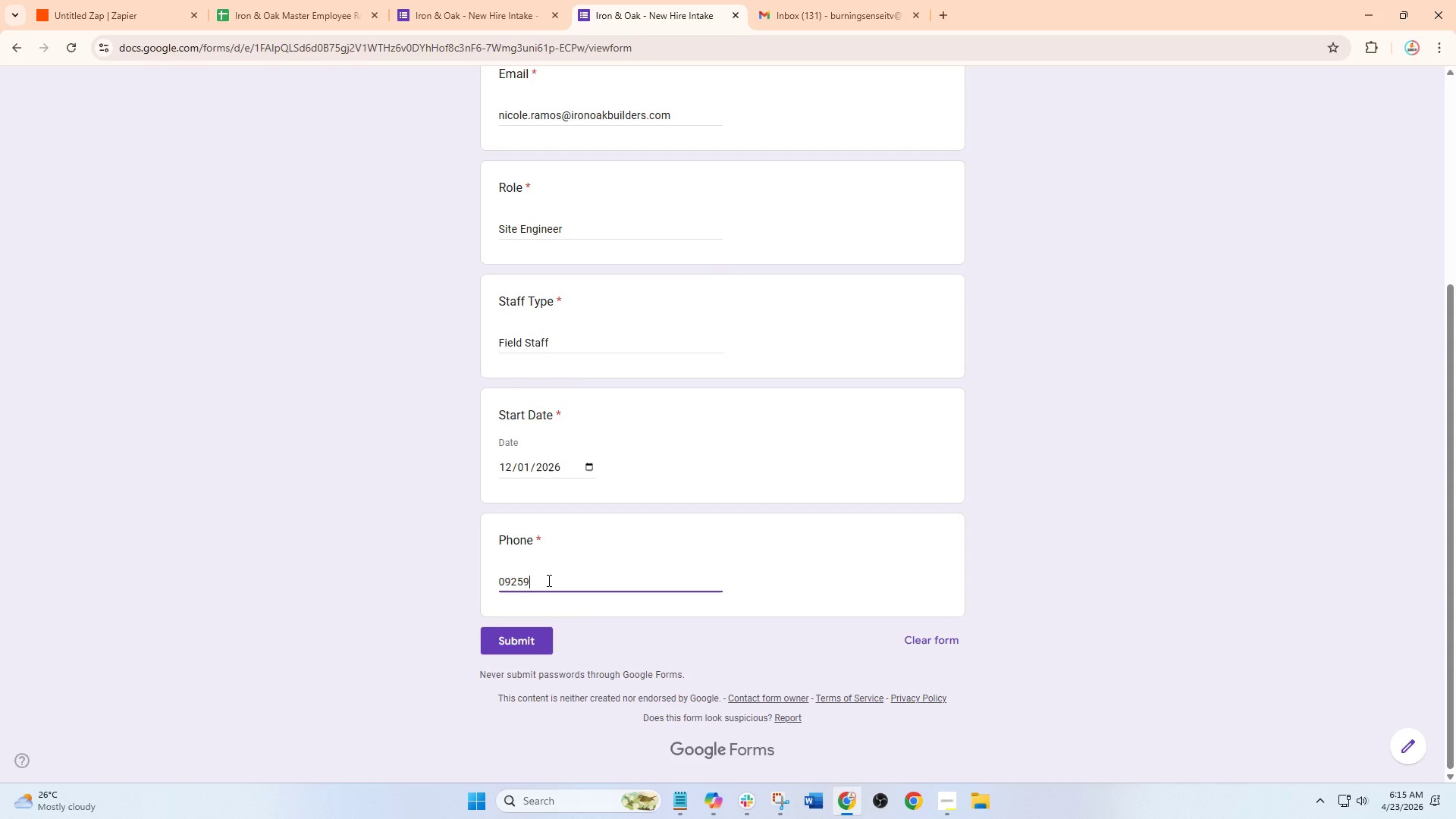 
key(Numpad0)
 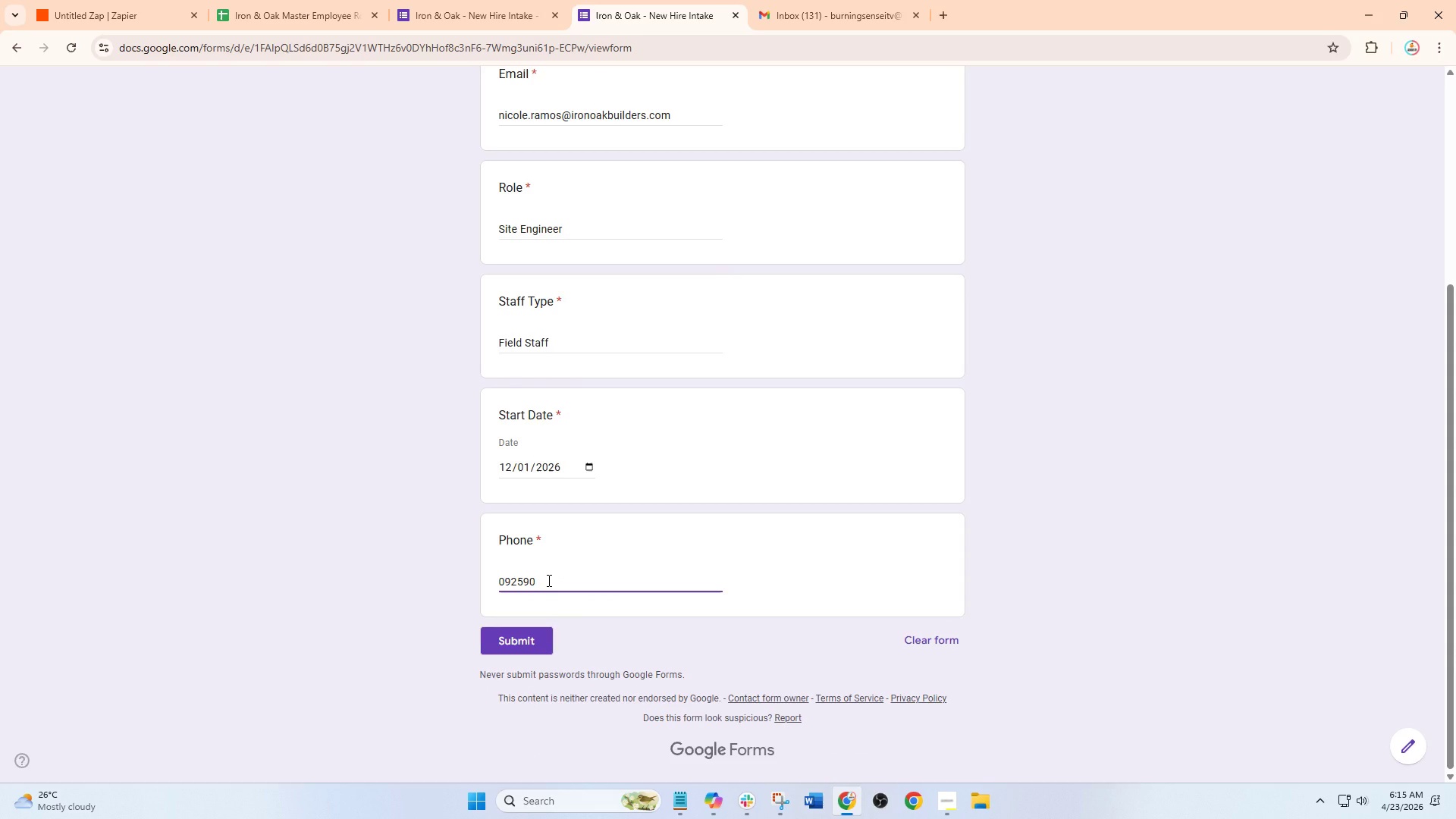 
key(Numpad2)
 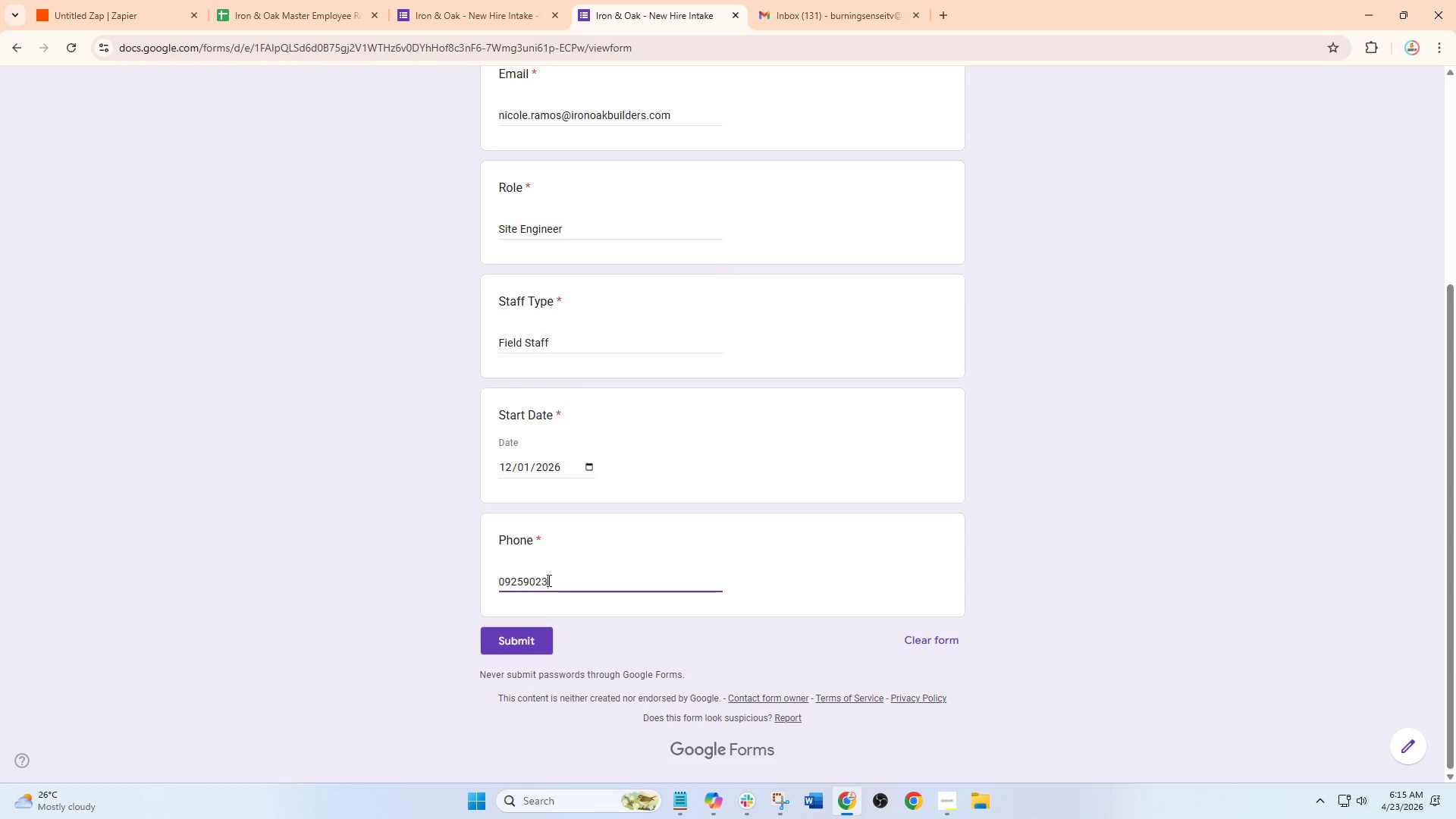 
key(Numpad3)
 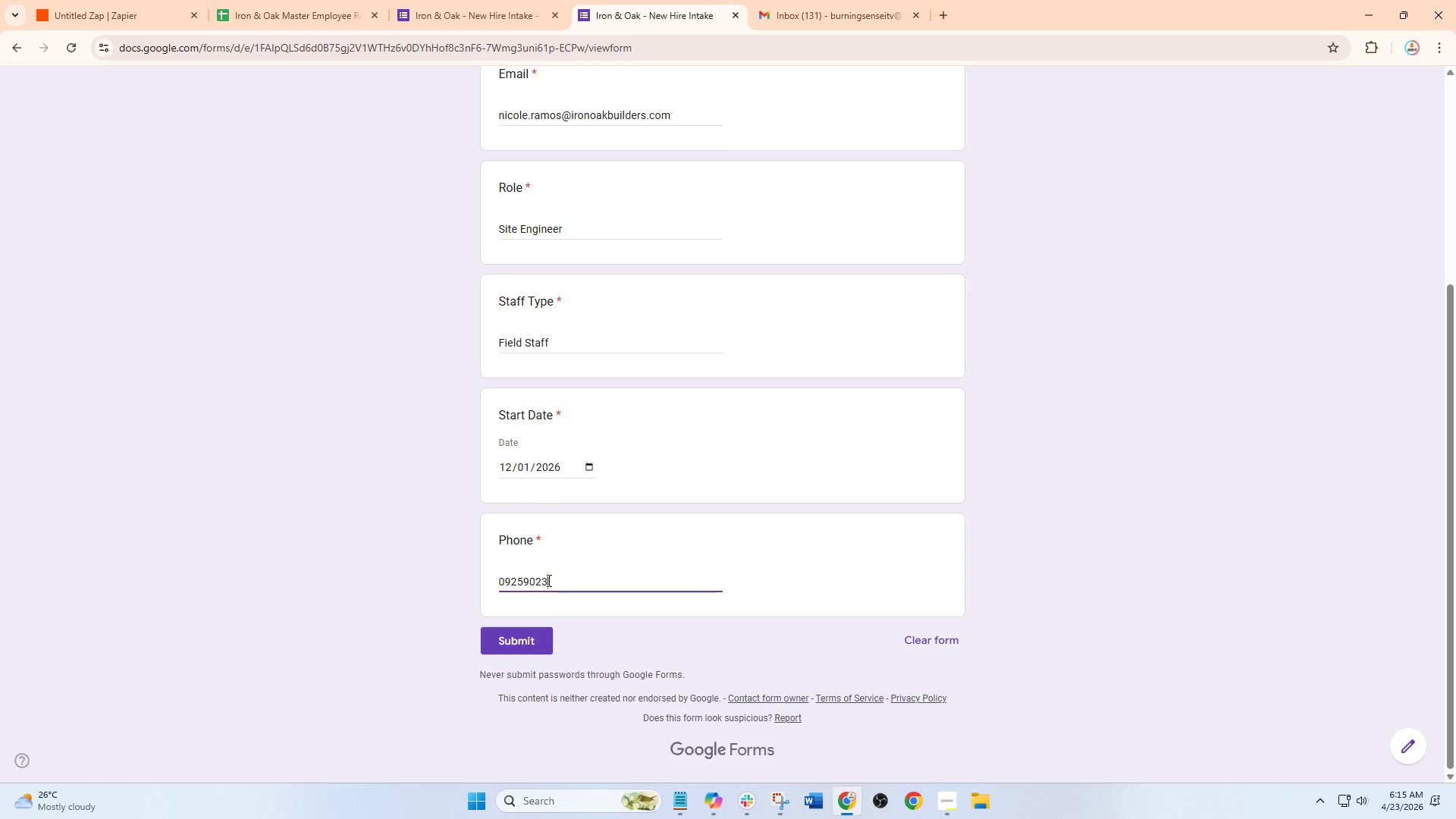 
key(Numpad4)
 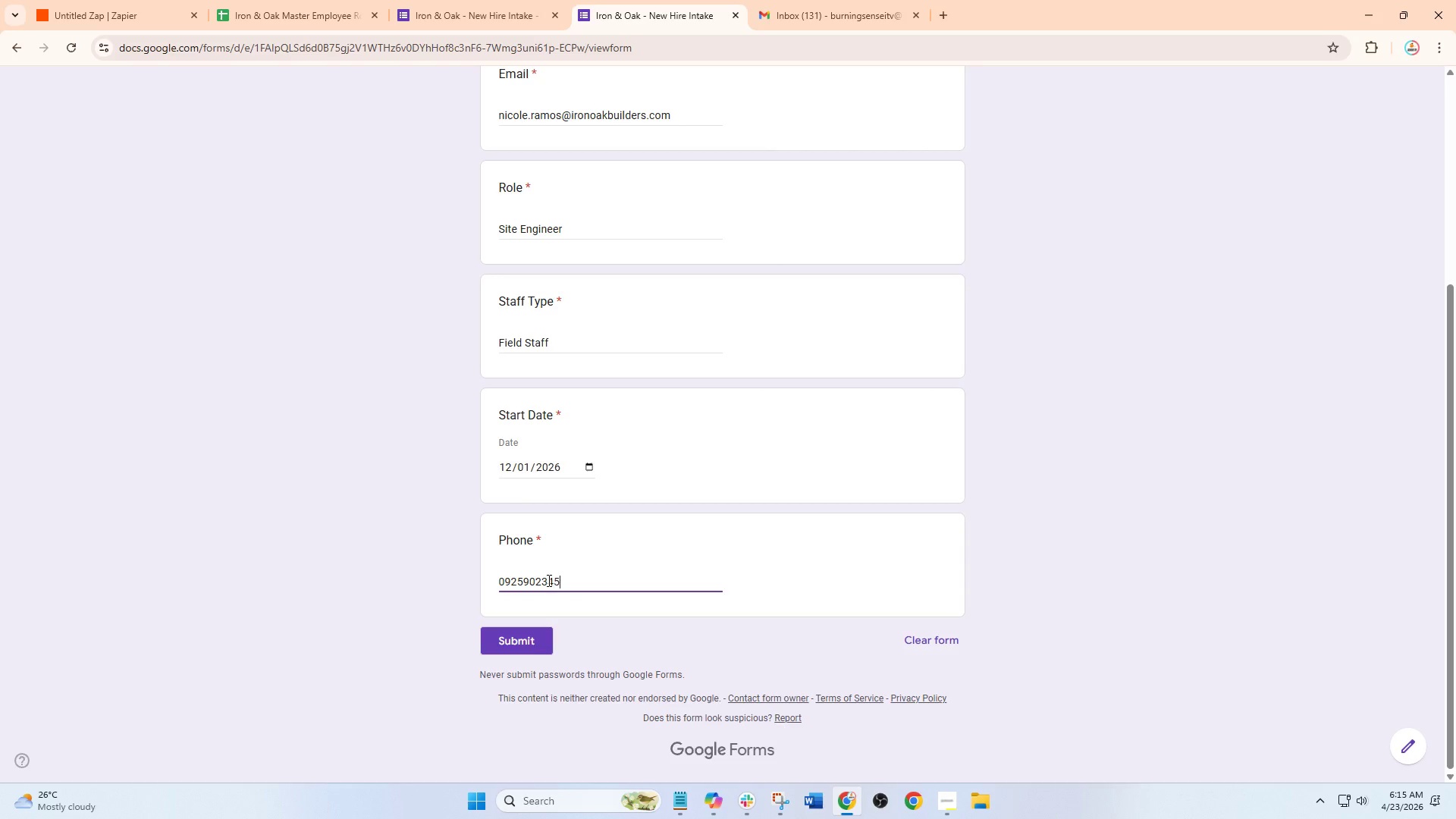 
key(Numpad5)
 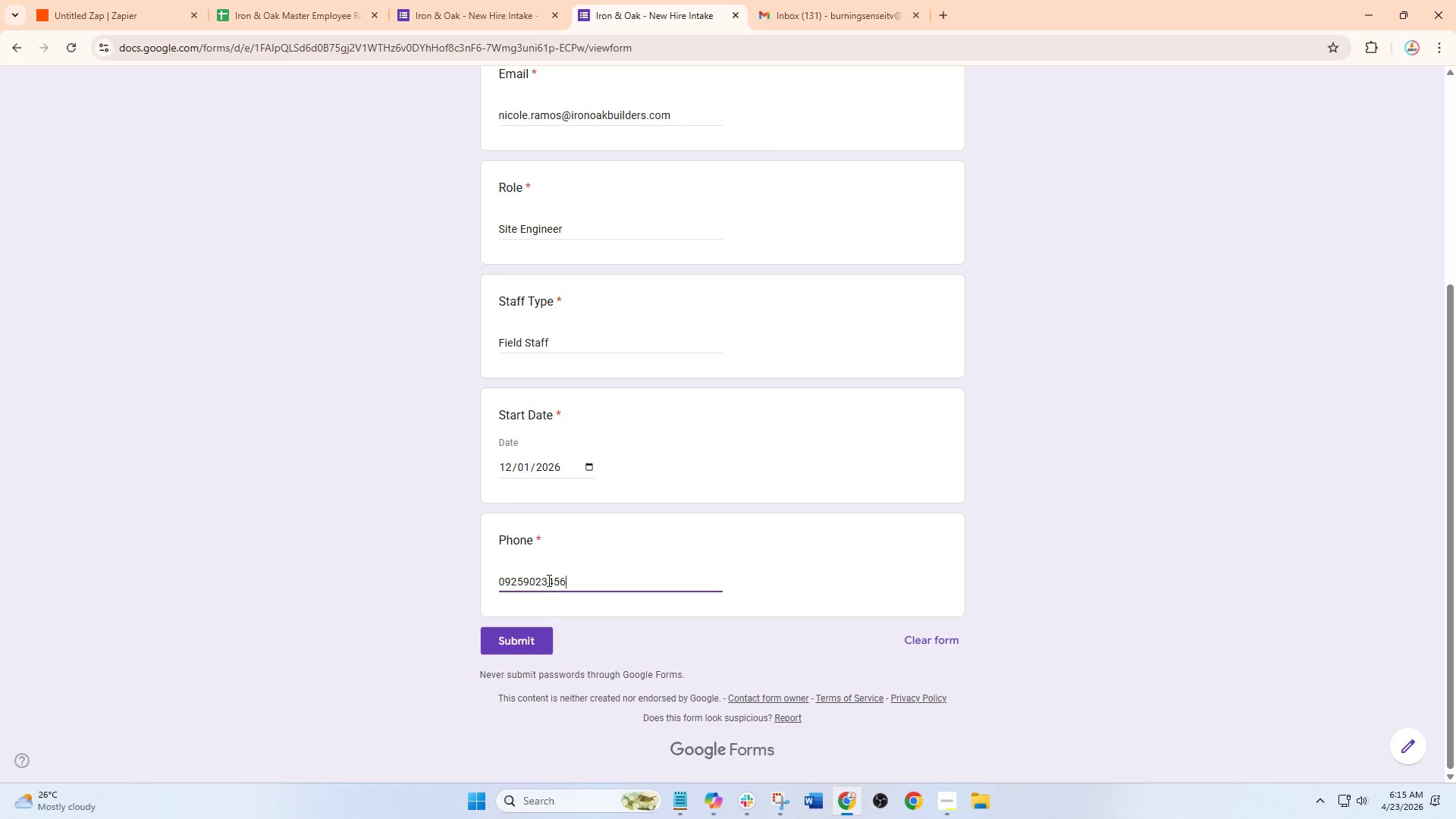 
key(Numpad6)
 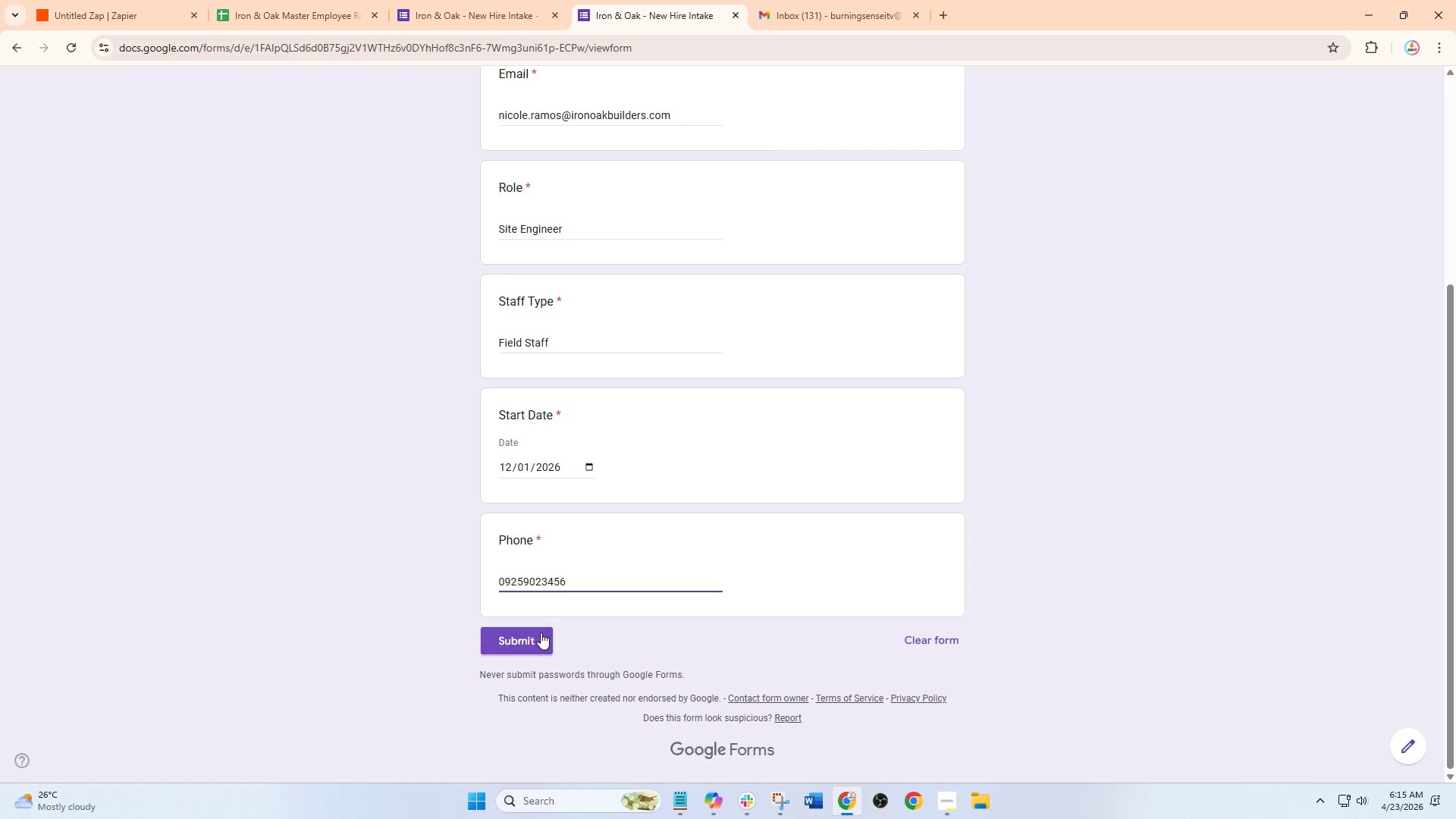 
left_click([541, 632])
 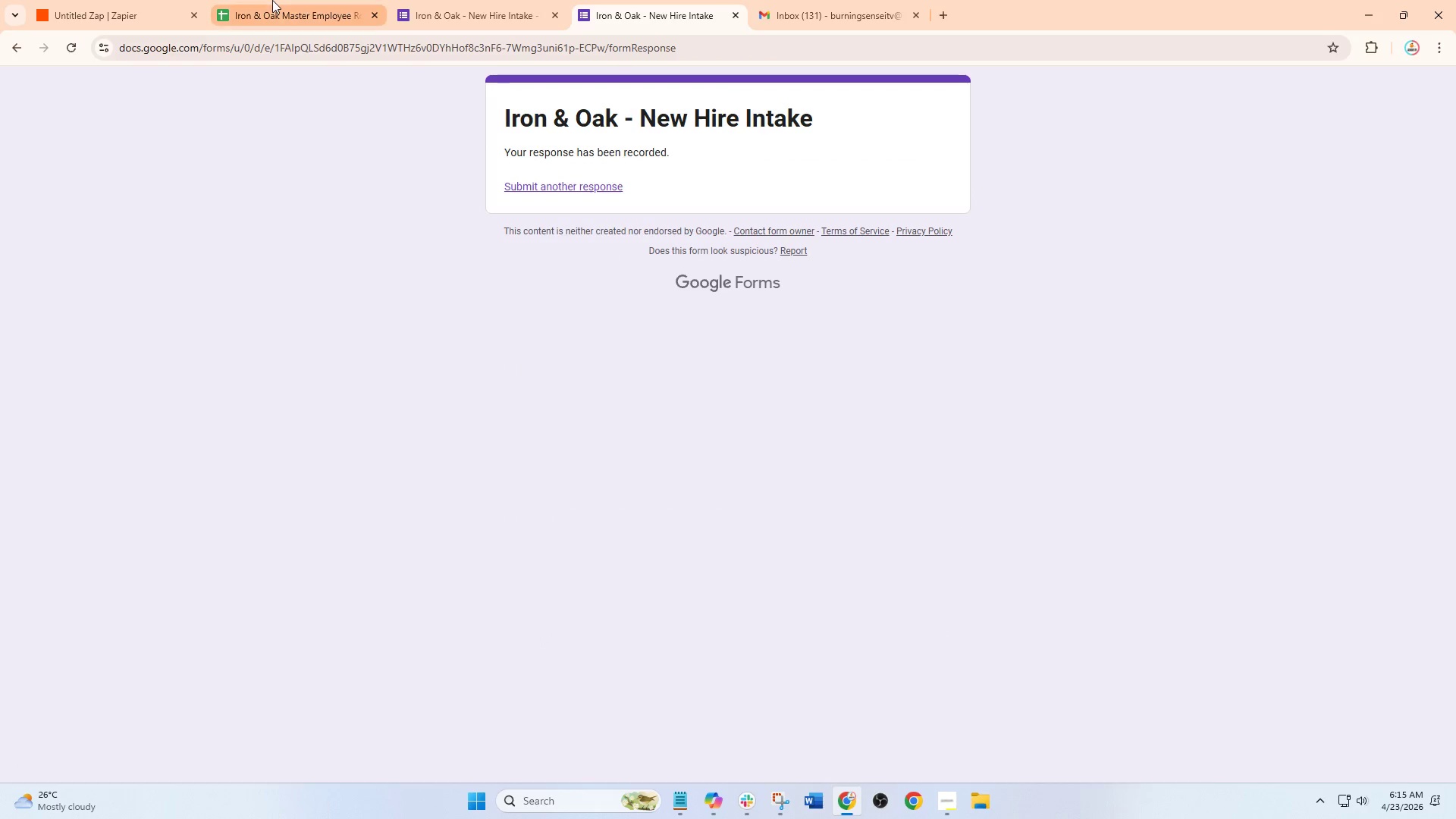 
left_click([167, 0])
 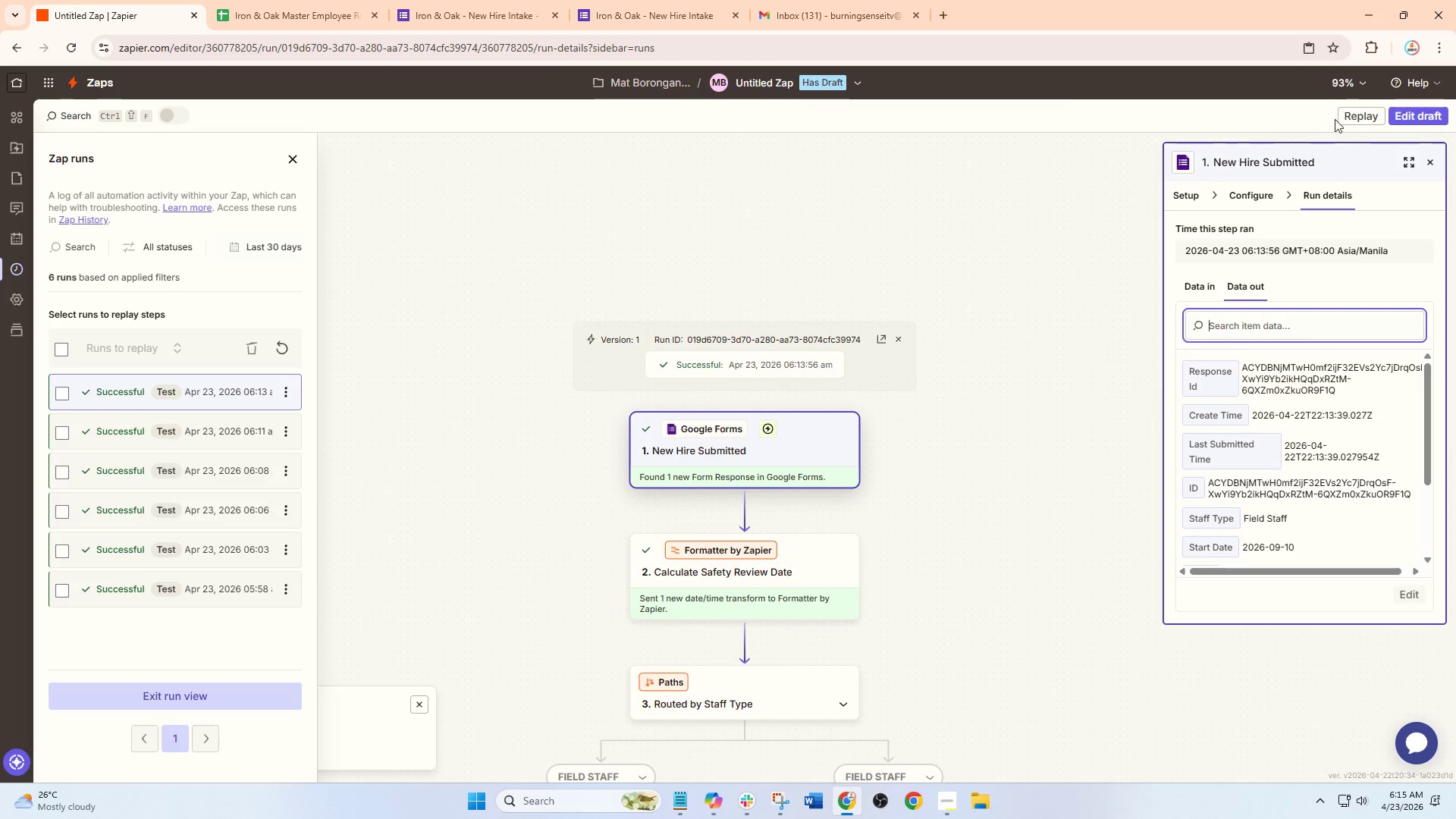 
left_click([1417, 107])
 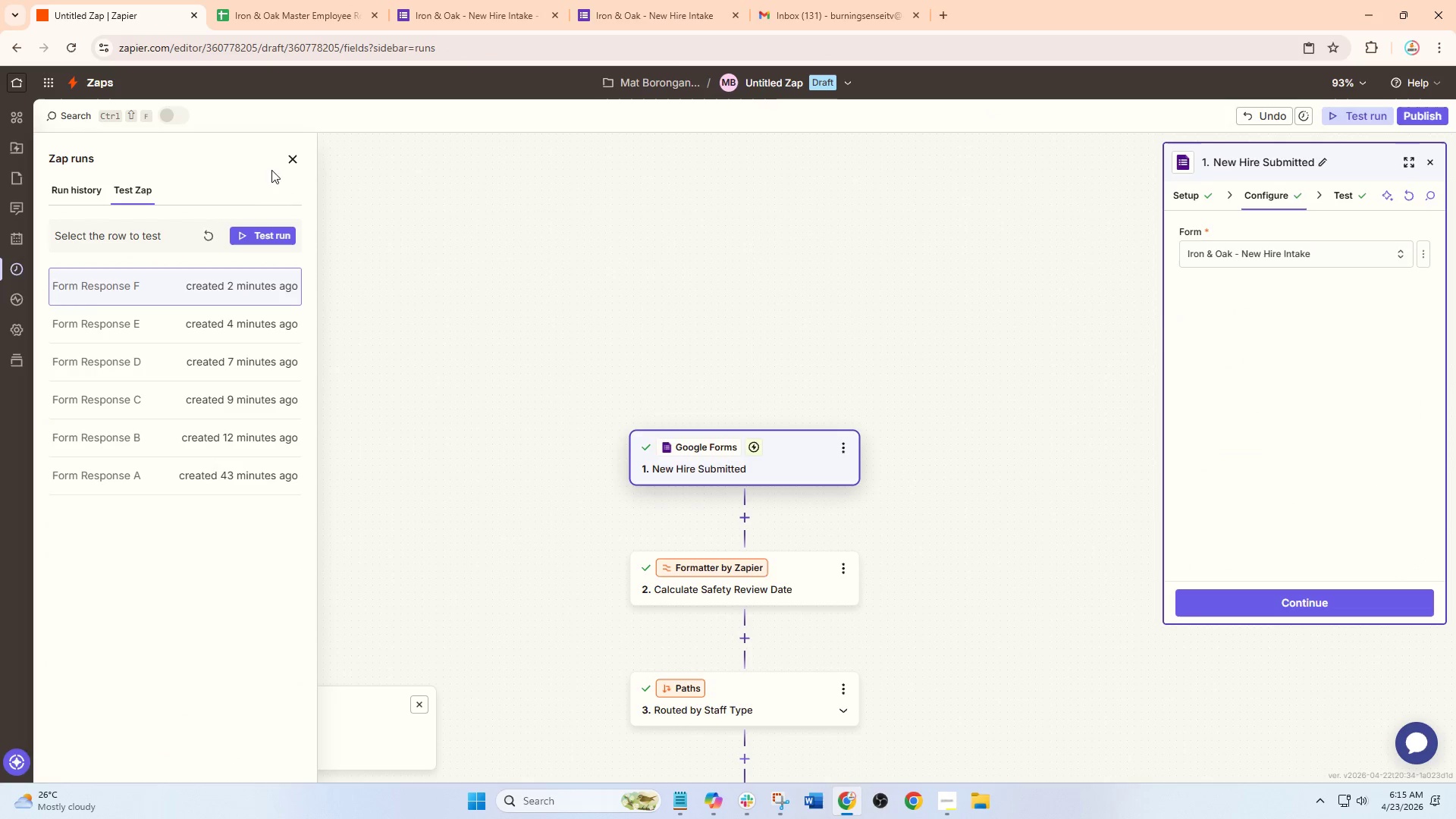 
left_click([206, 240])
 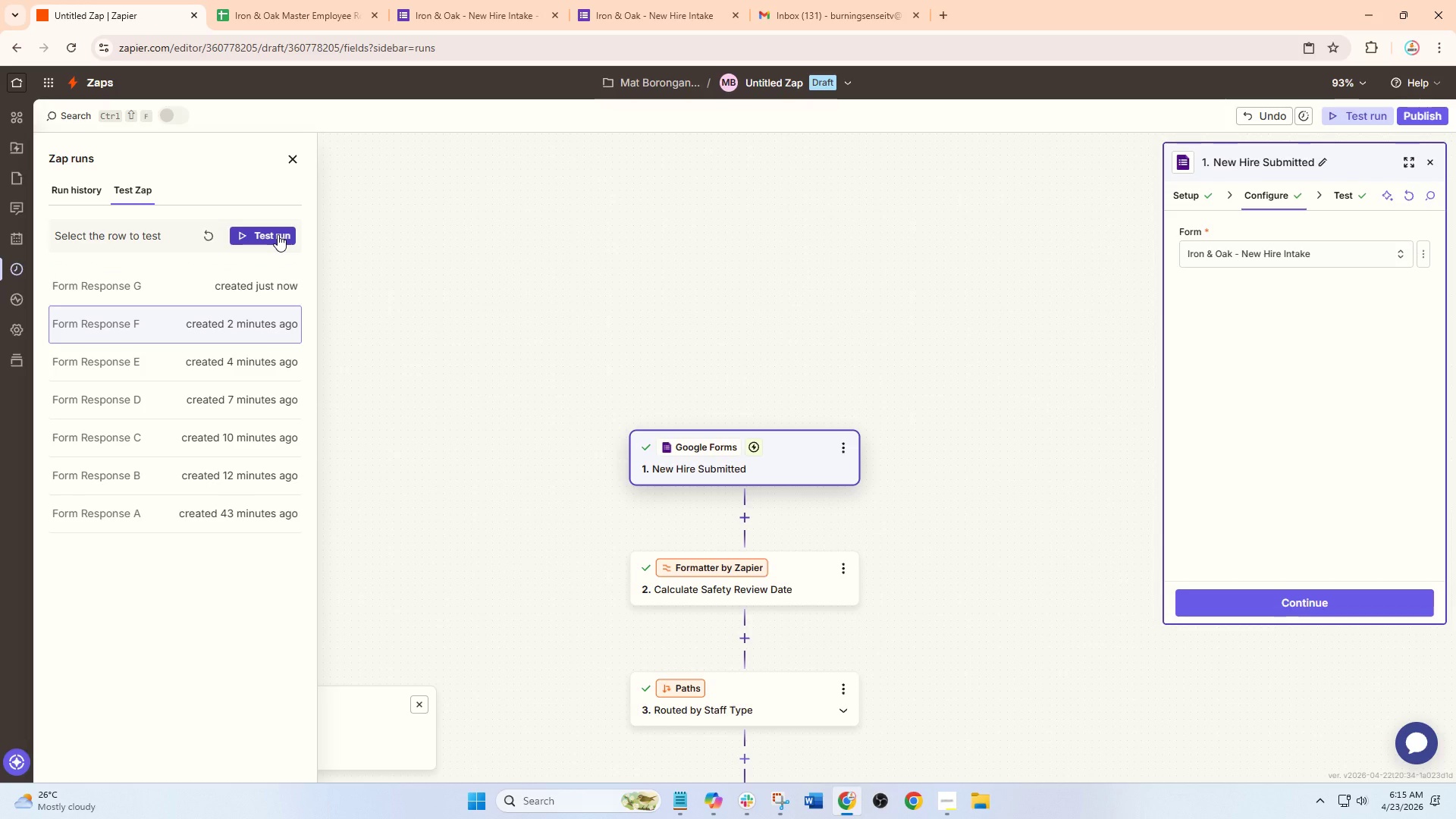 
wait(6.75)
 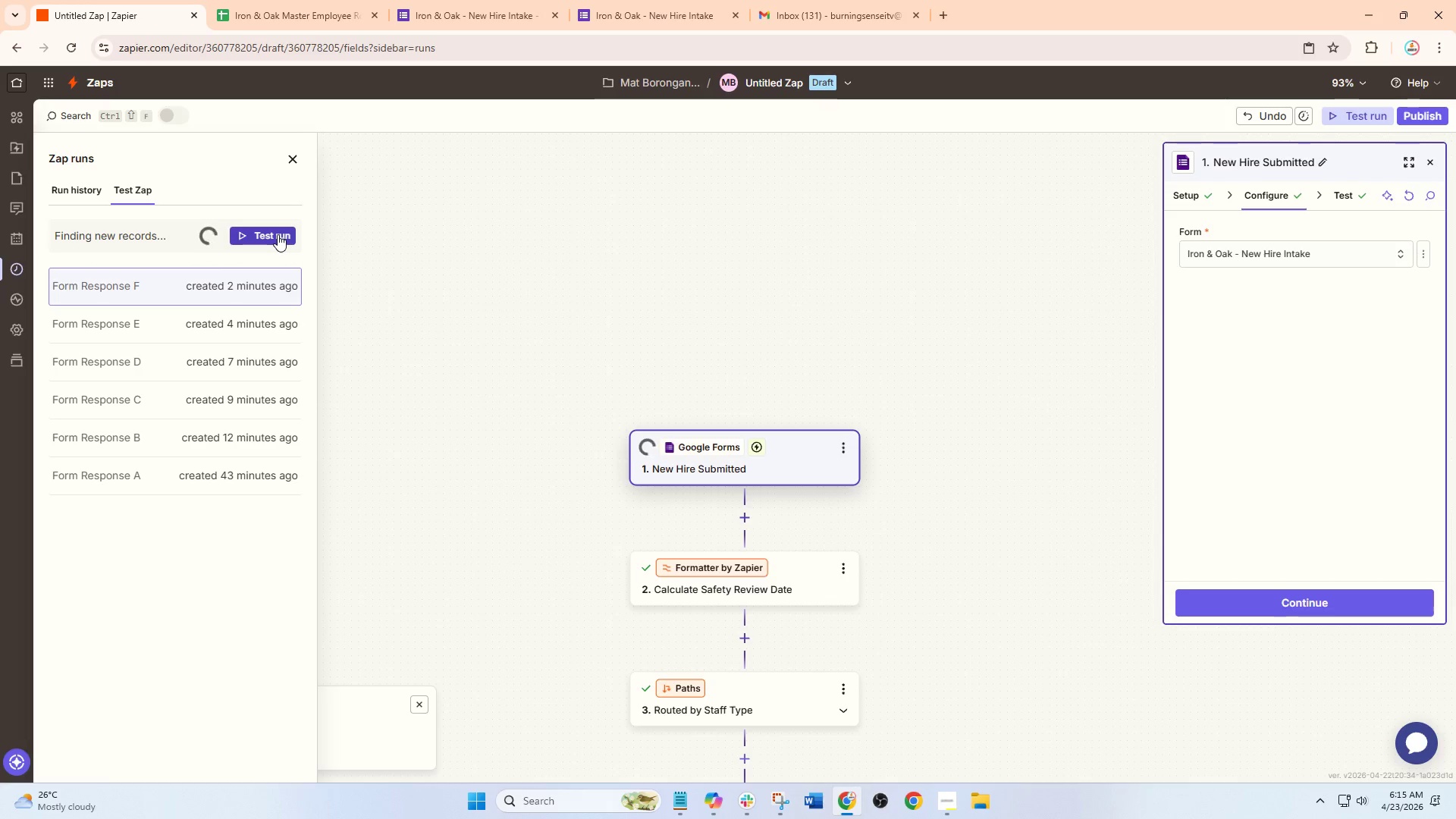 
left_click([242, 284])
 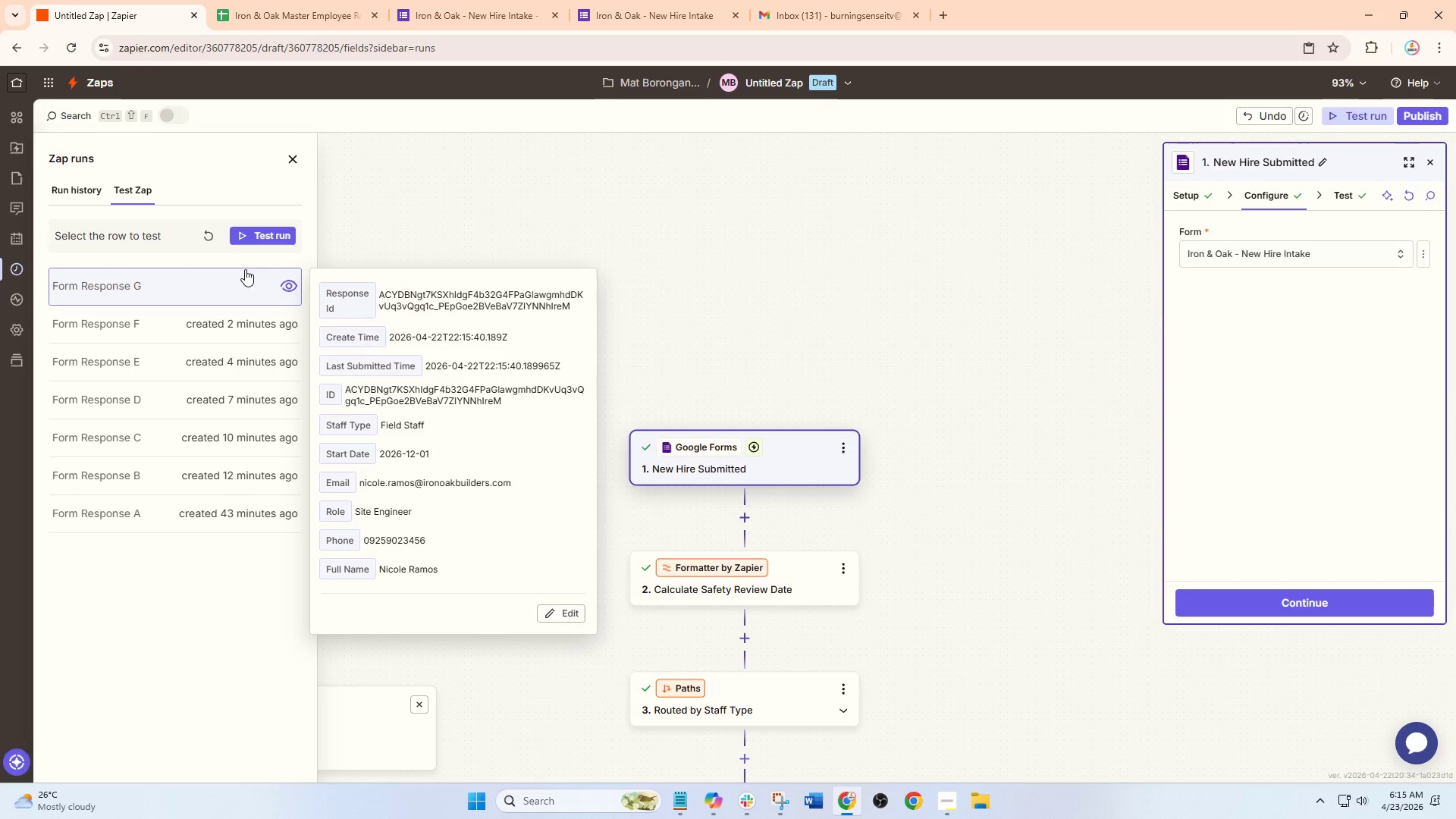 
left_click([263, 237])
 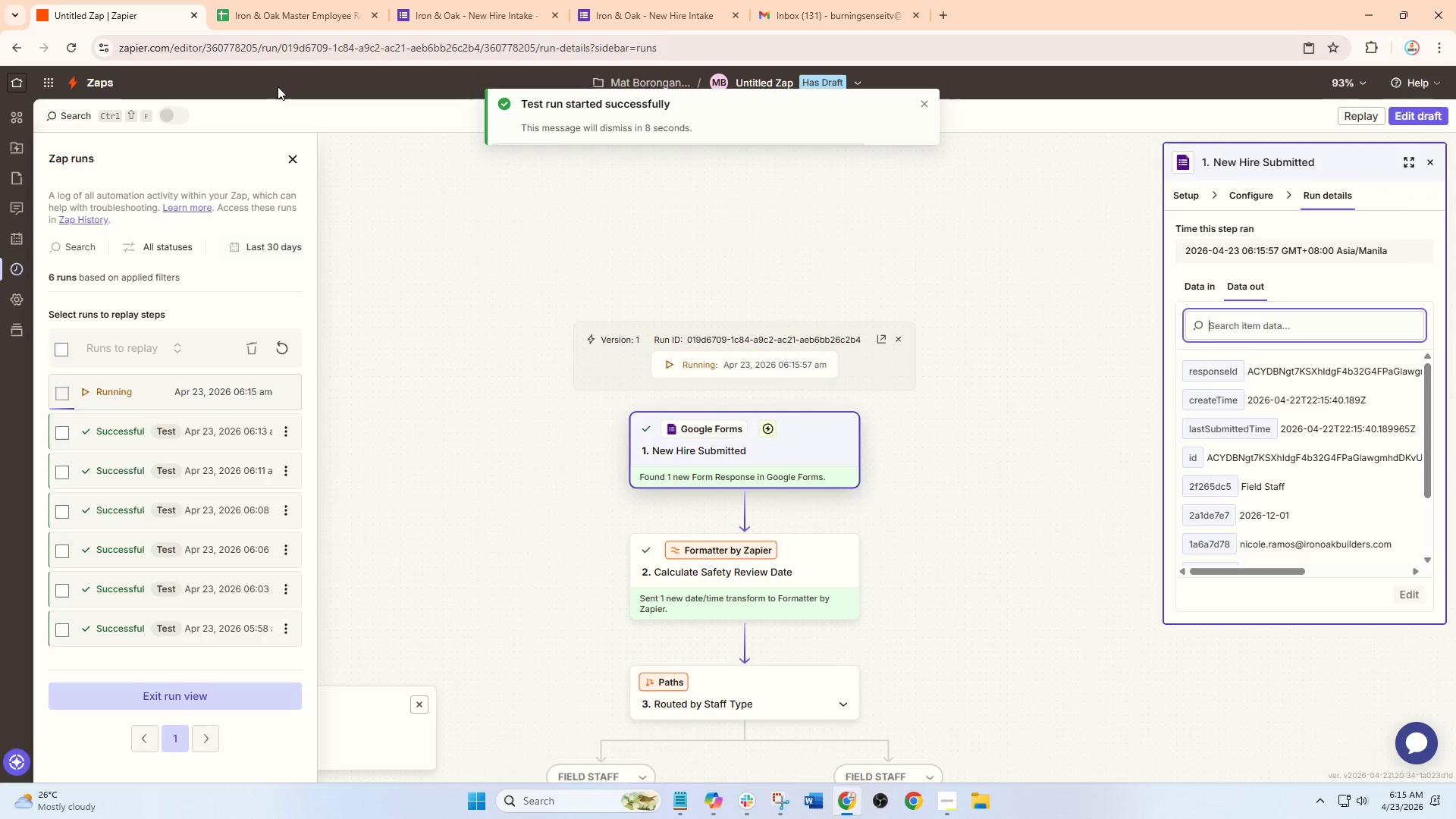 
wait(7.03)
 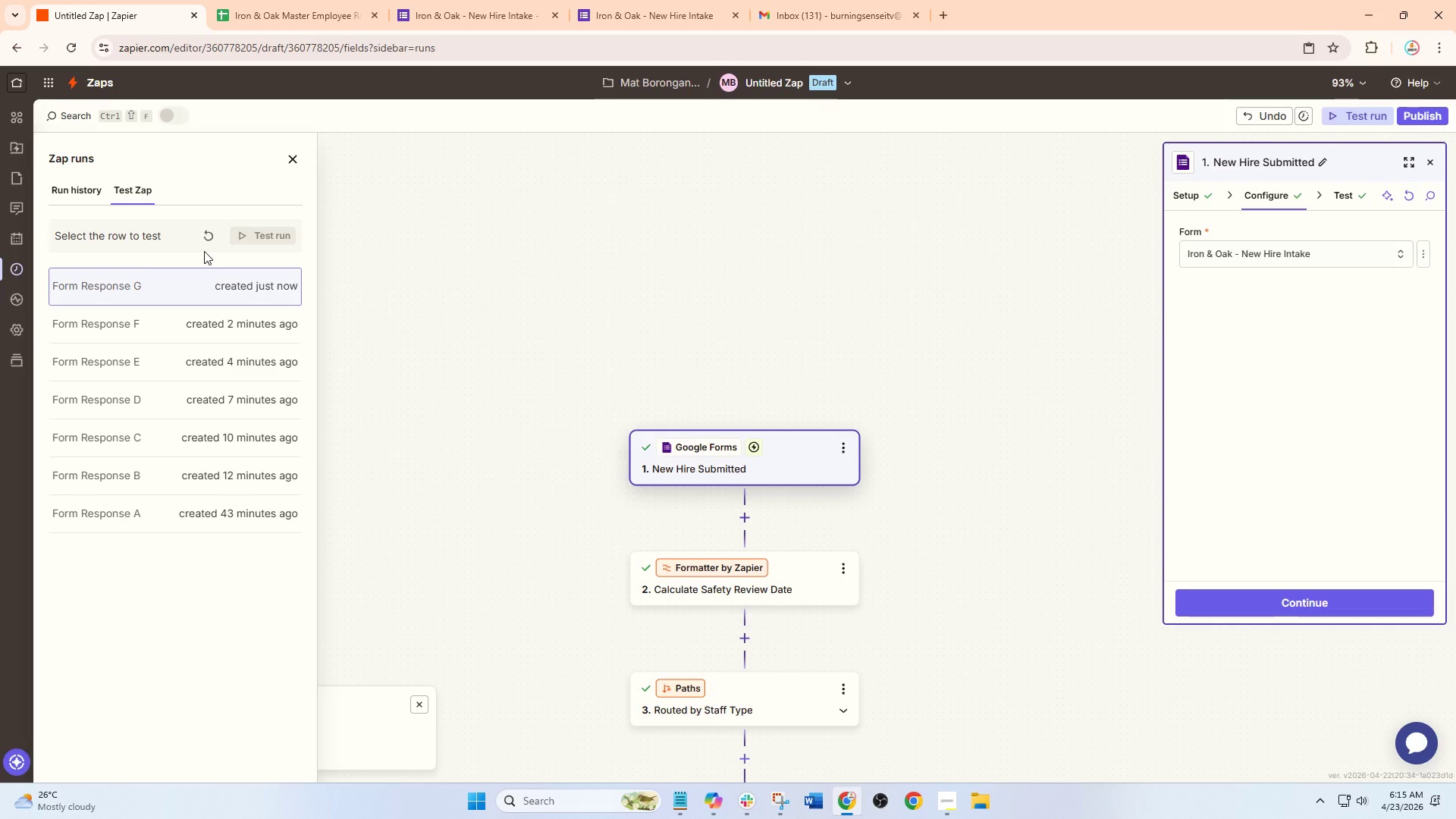 
left_click([292, 0])
 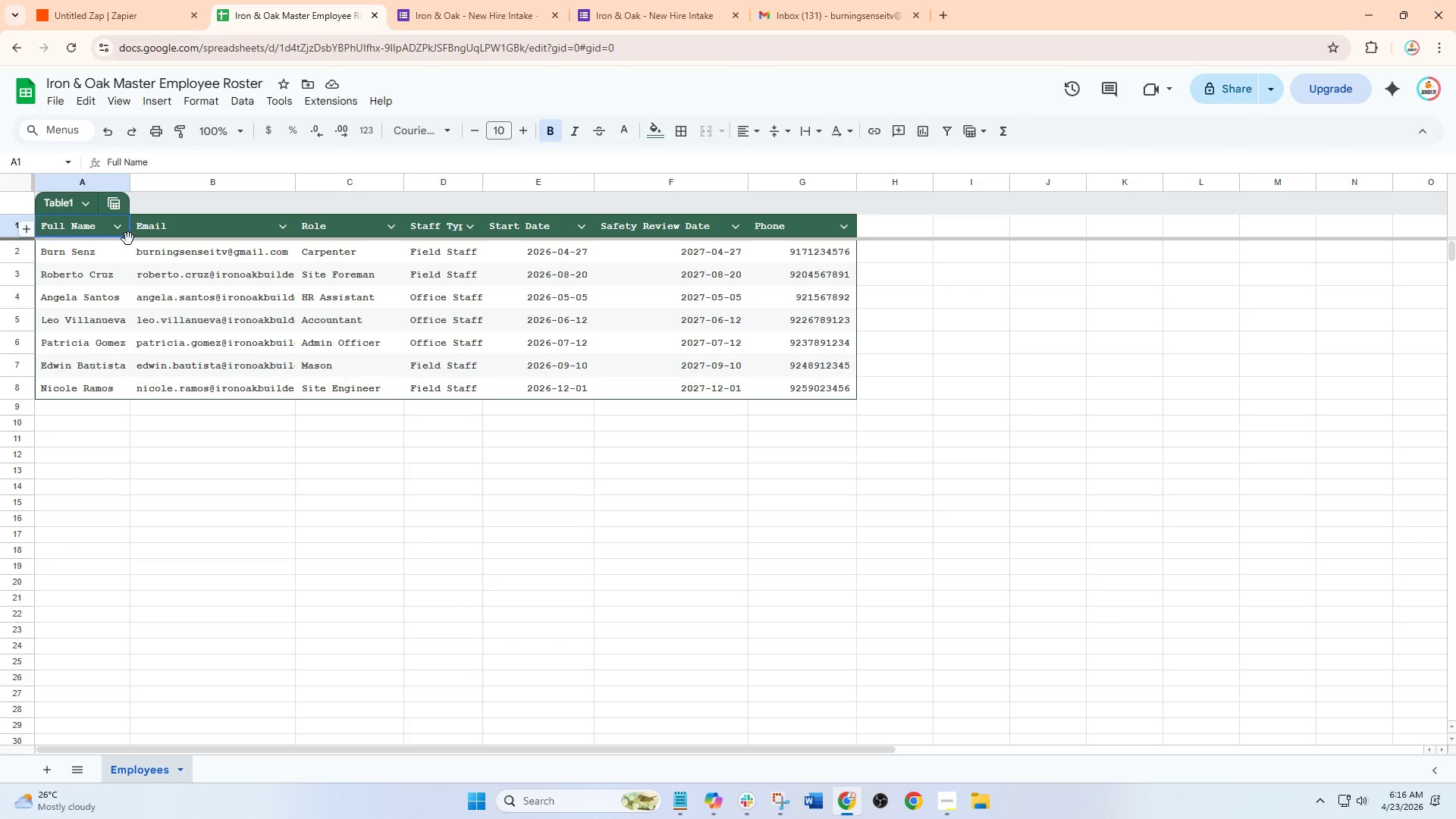 
wait(18.59)
 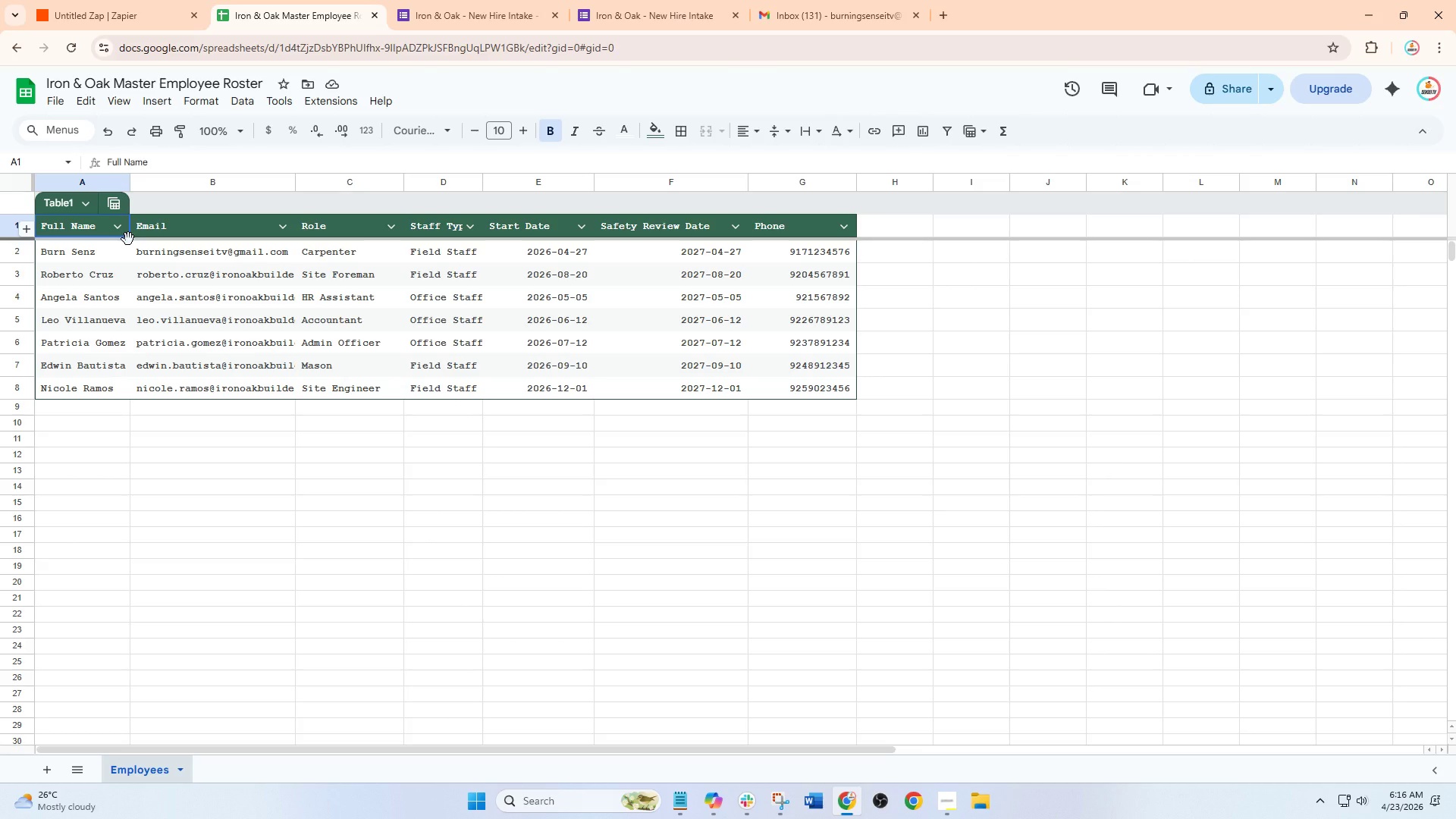 
left_click_drag(start_coordinate=[129, 234], to_coordinate=[141, 234])
 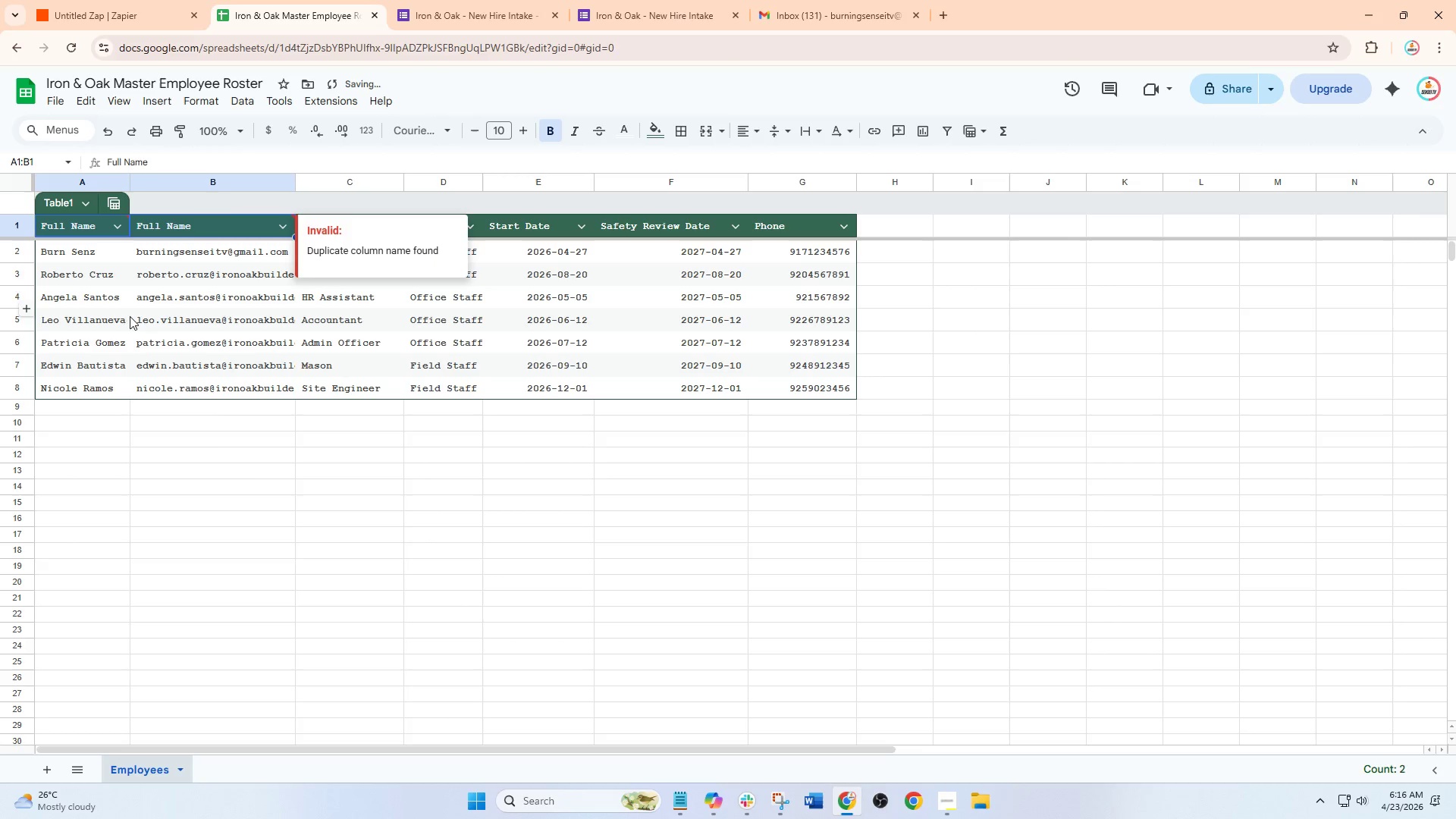 
left_click([252, 472])
 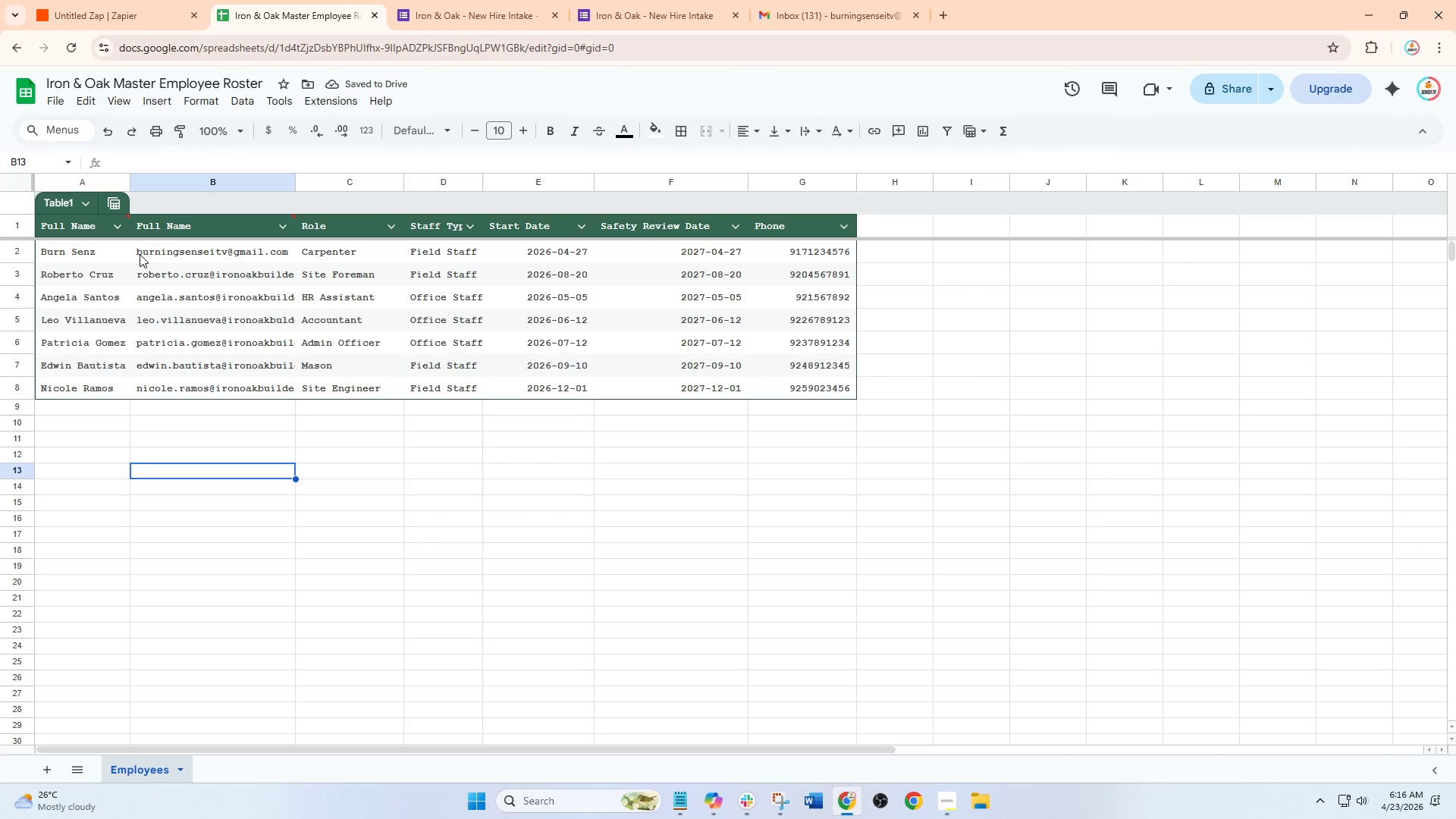 
left_click([159, 424])
 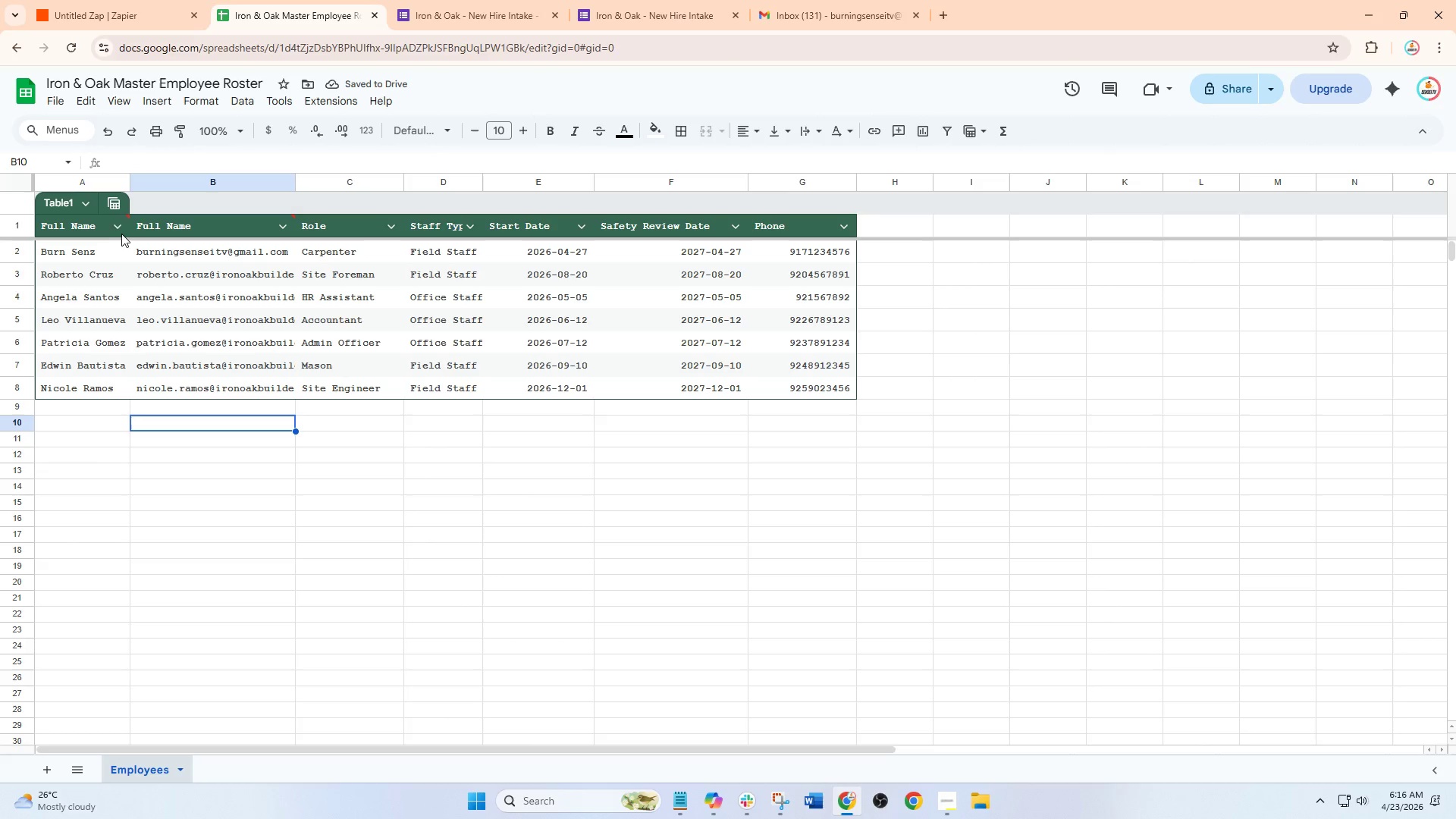 
left_click([120, 232])
 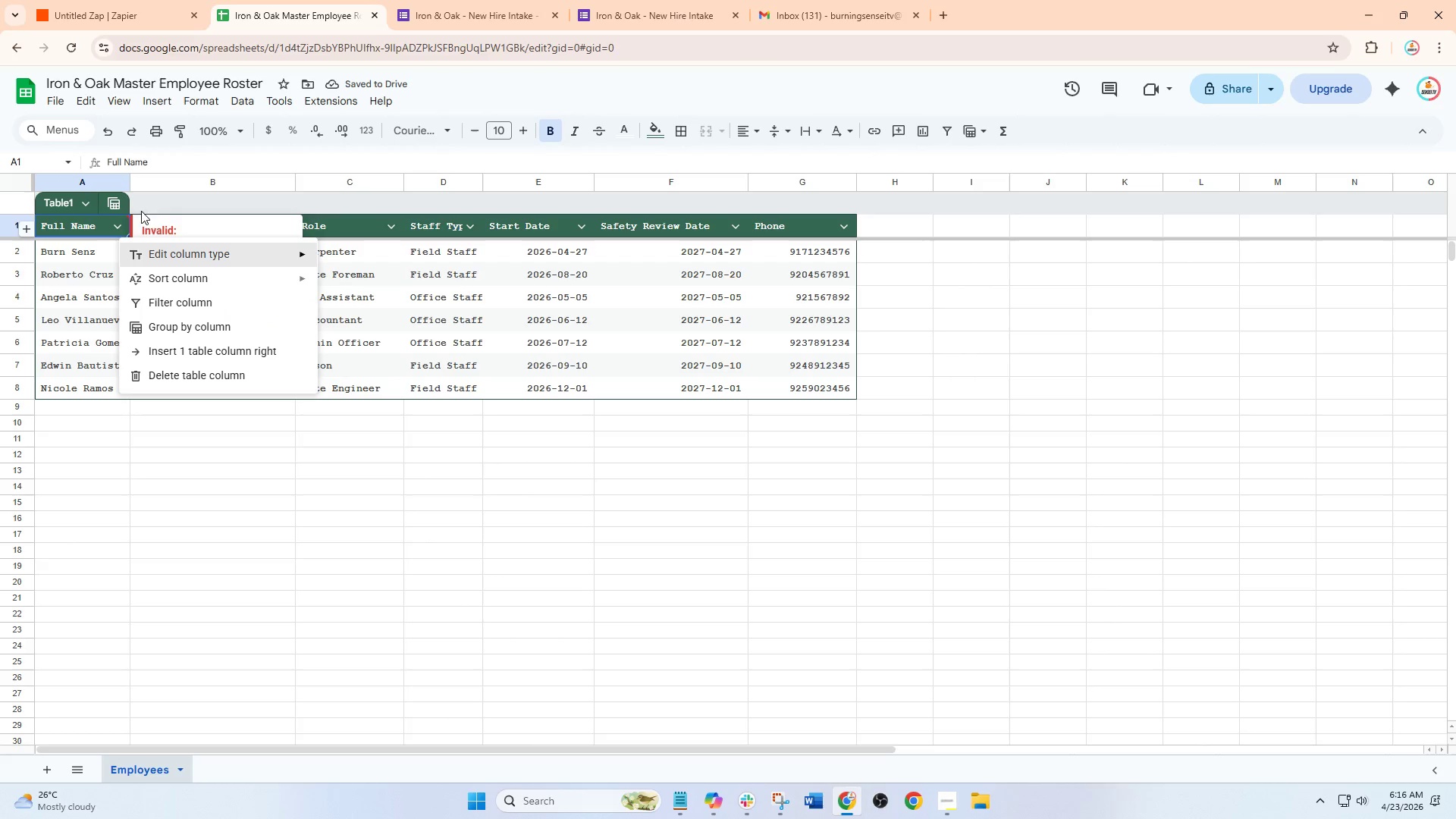 
left_click([159, 205])
 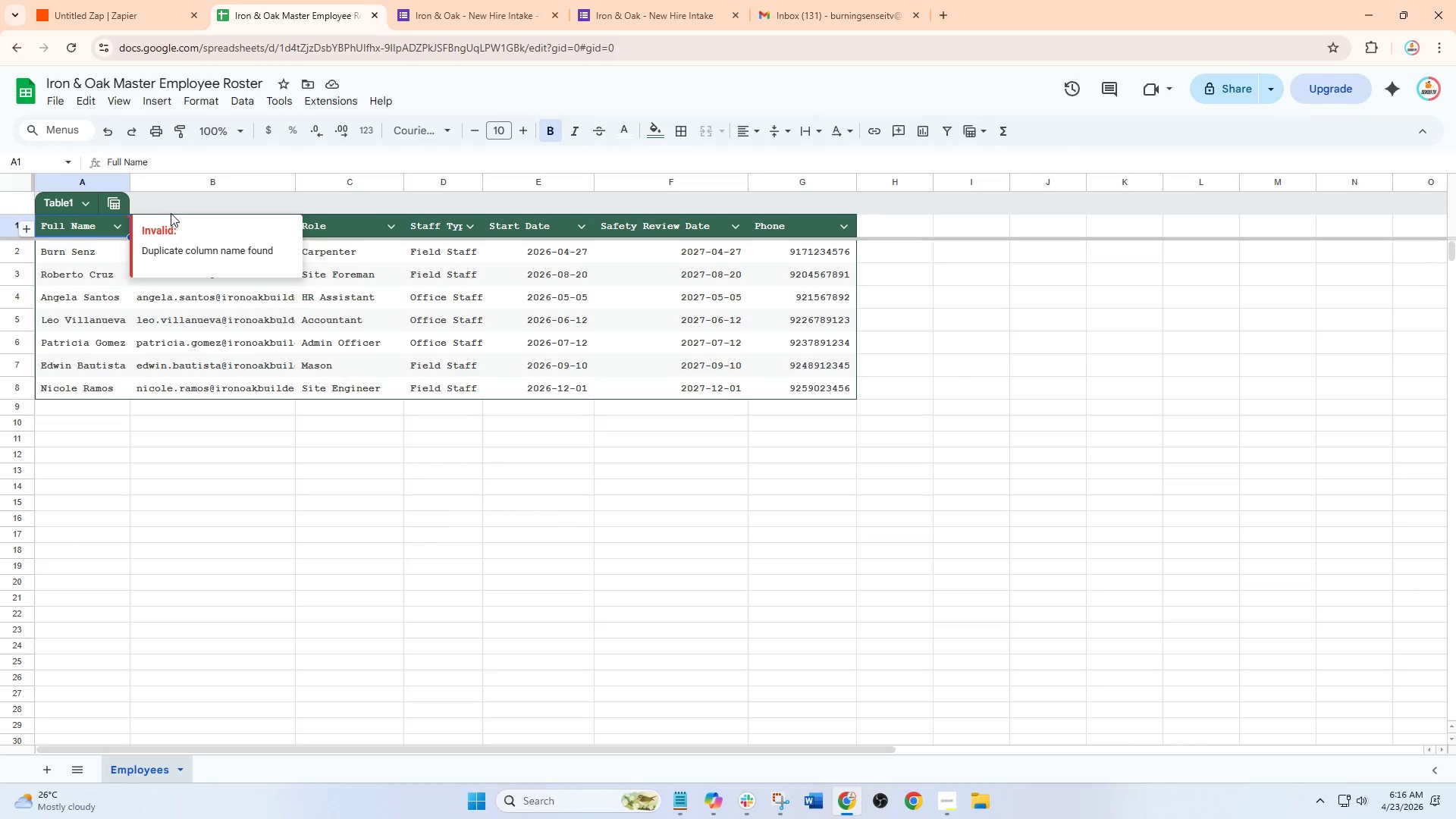 
left_click([184, 207])
 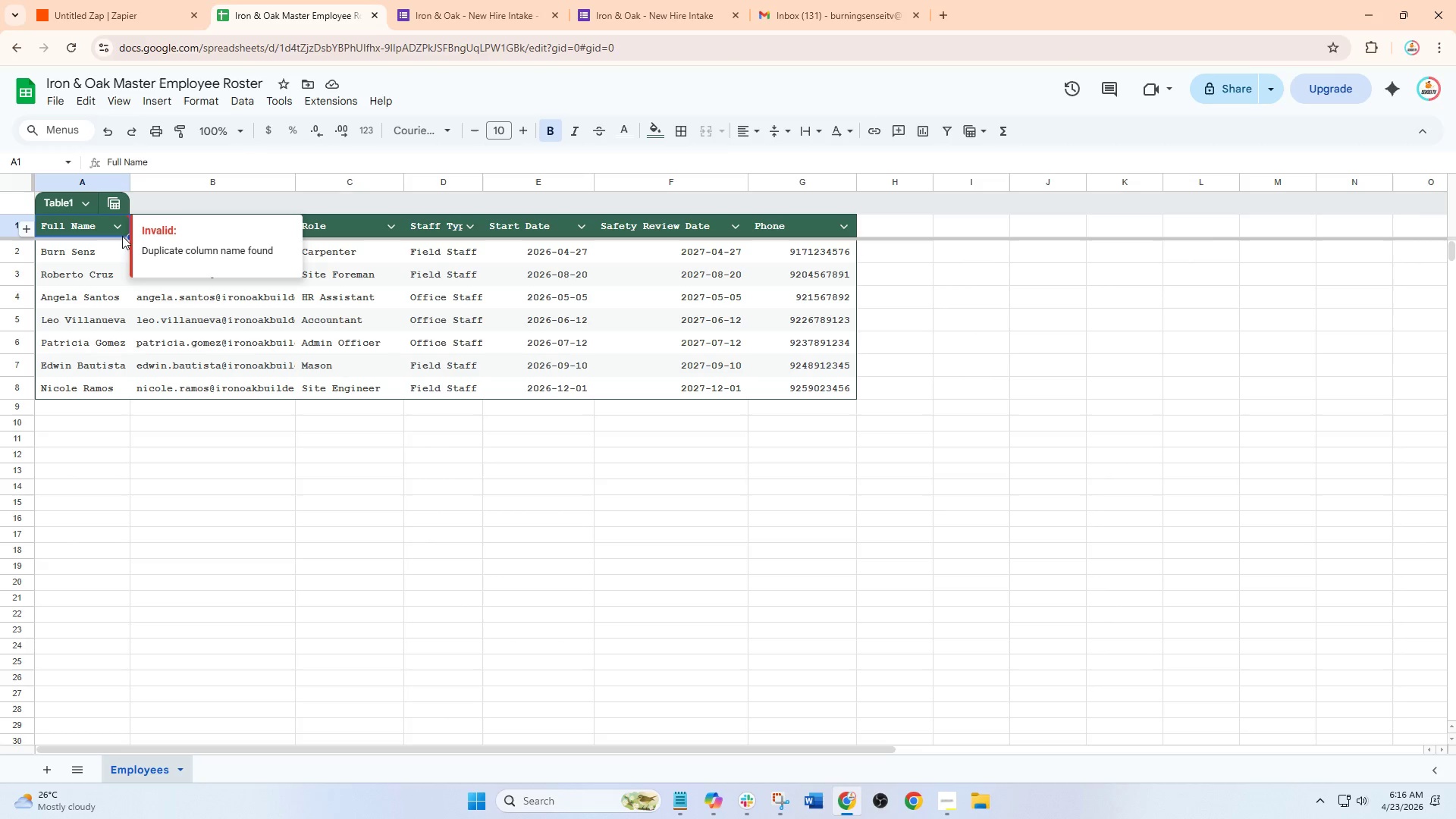 
left_click([122, 236])
 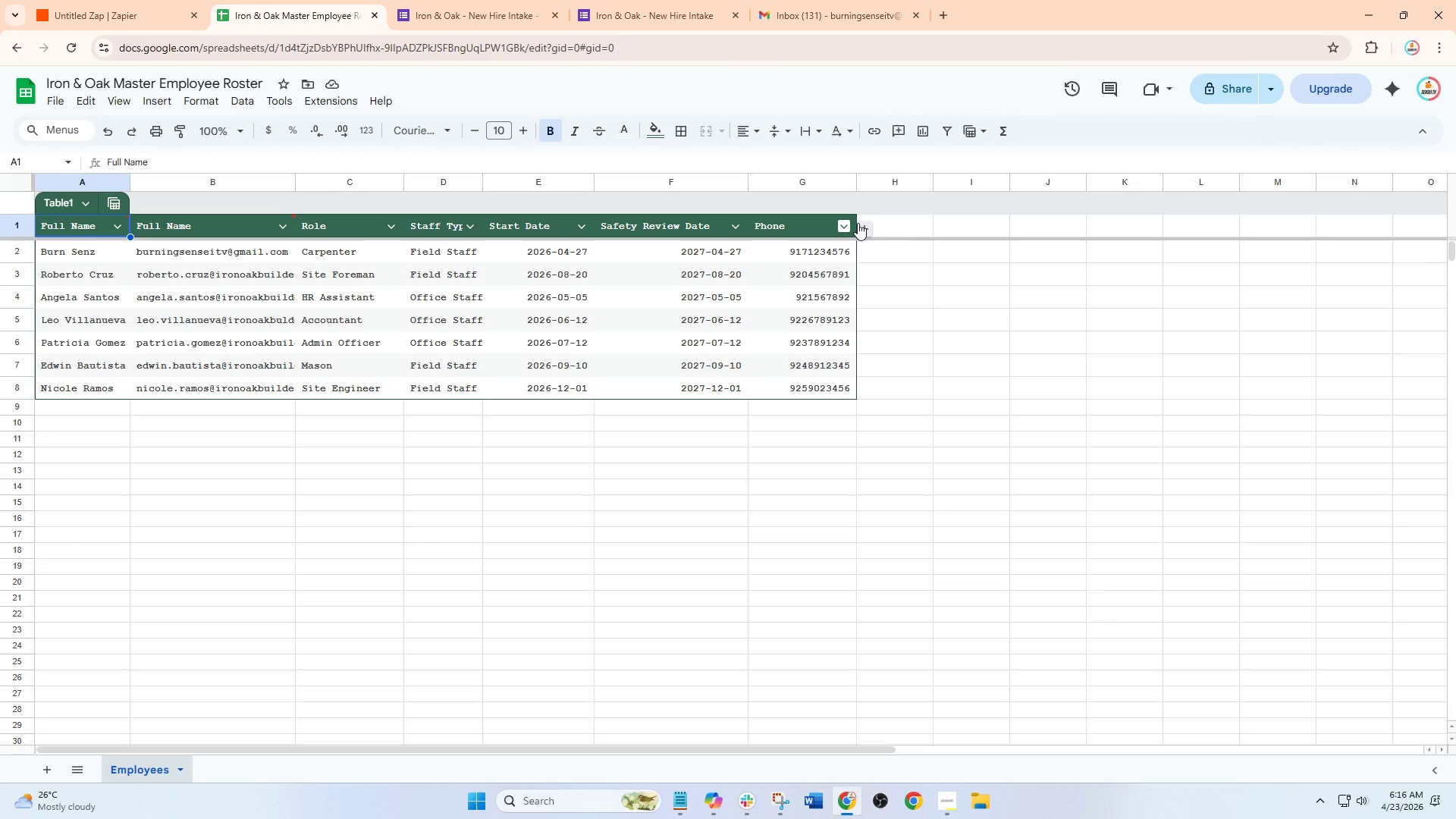 
wait(5.22)
 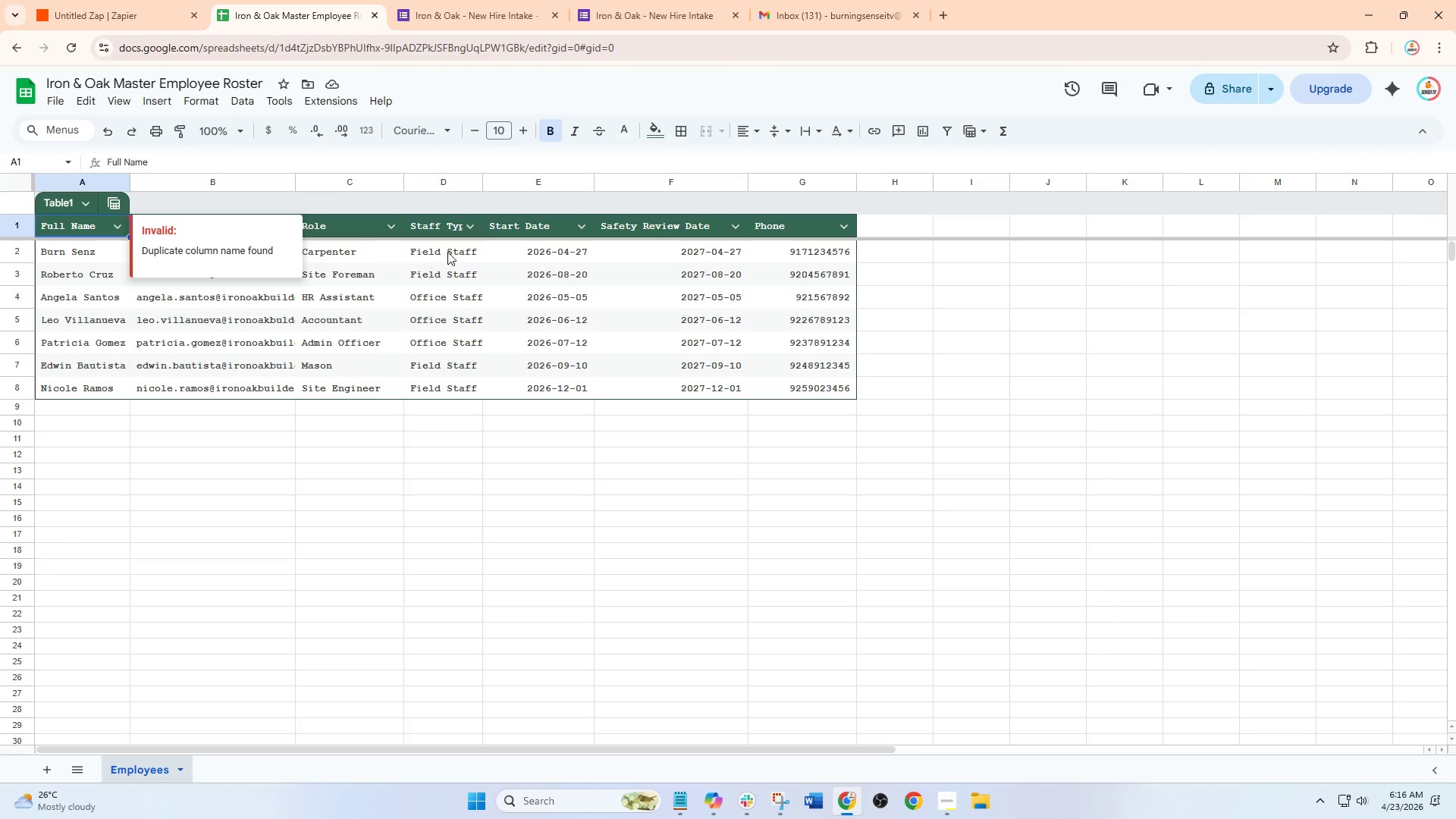 
left_click_drag(start_coordinate=[854, 213], to_coordinate=[880, 207])
 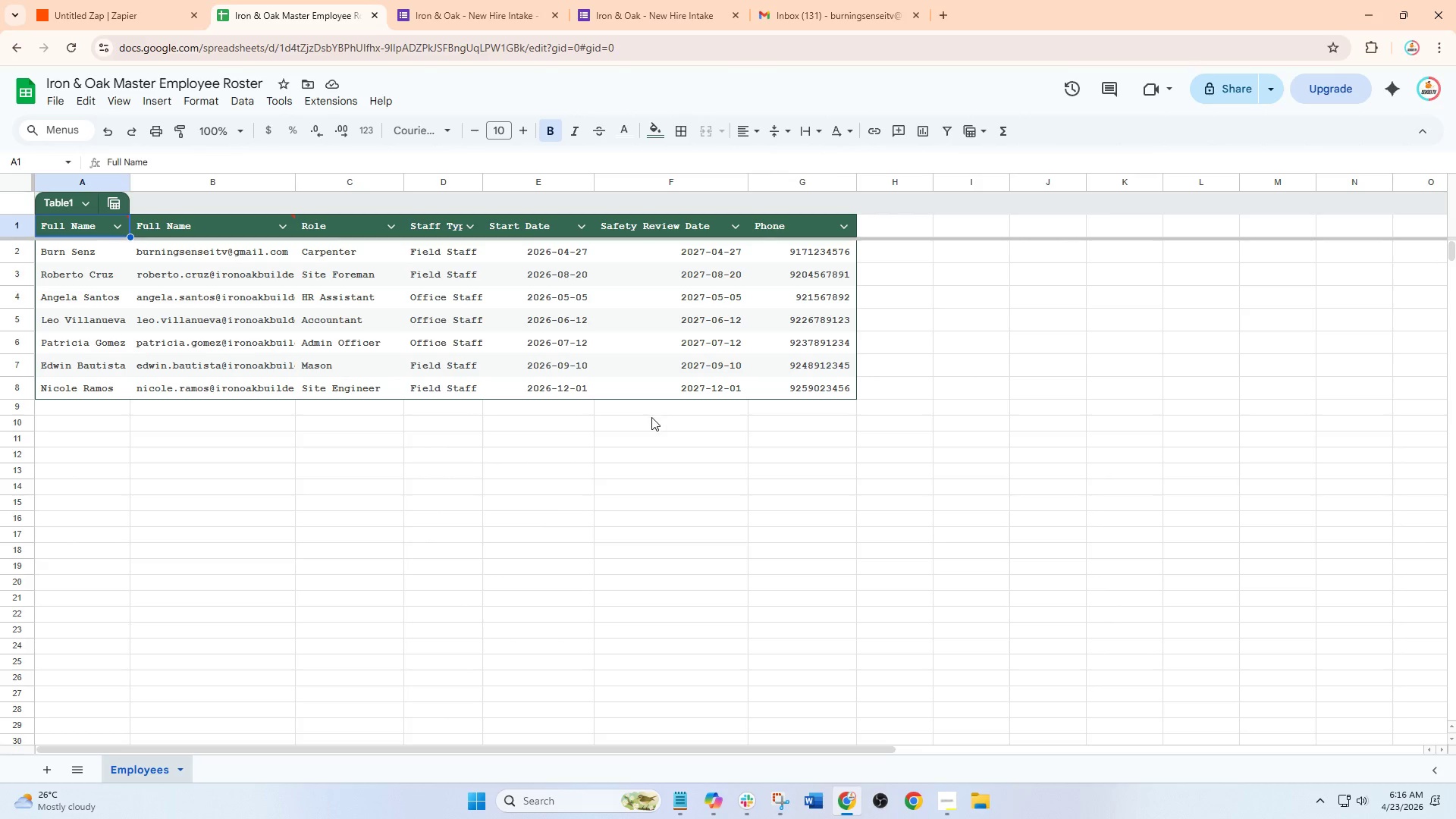 
left_click([651, 417])
 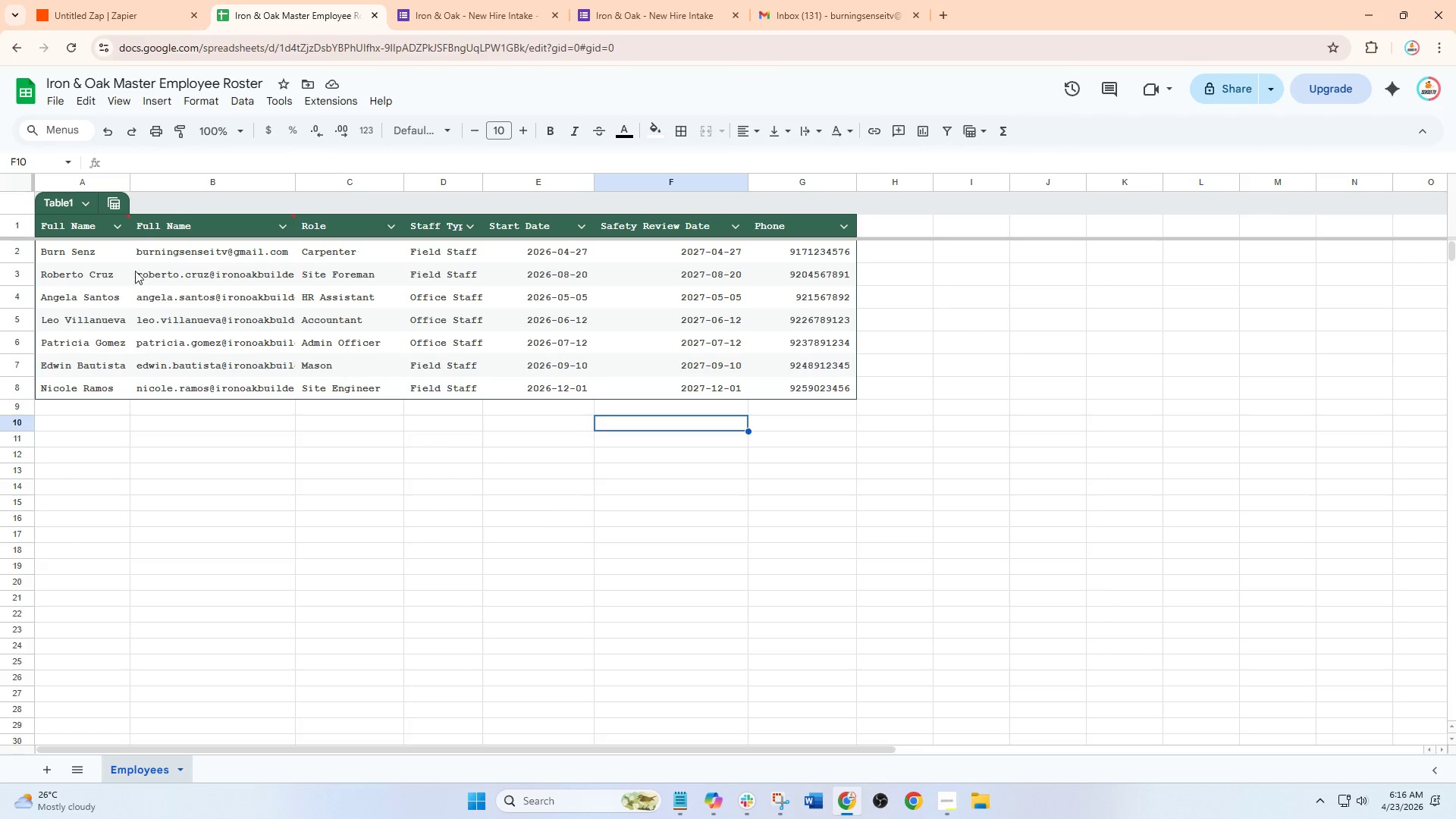 
mouse_move([122, 219])
 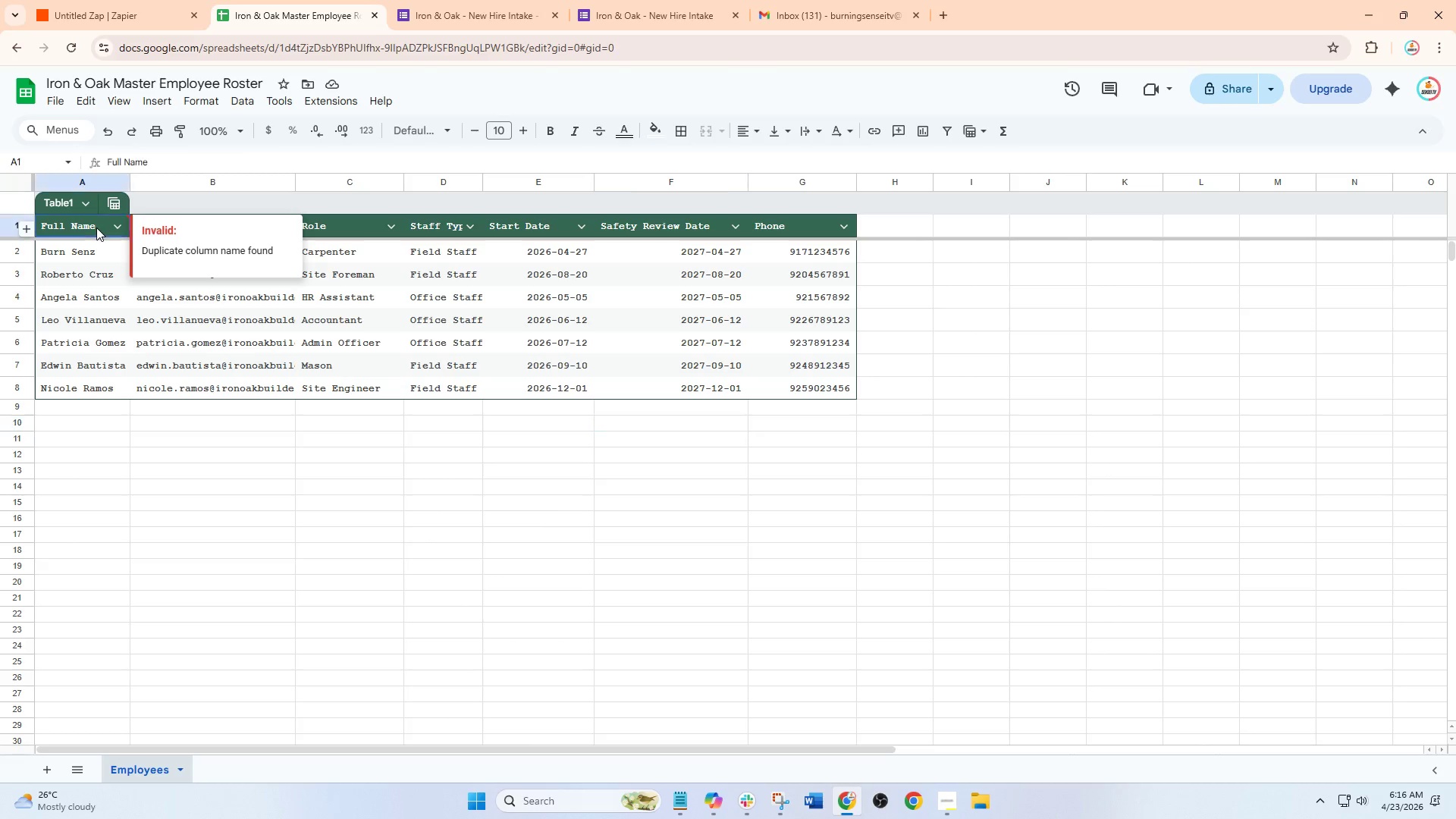 
left_click([96, 228])
 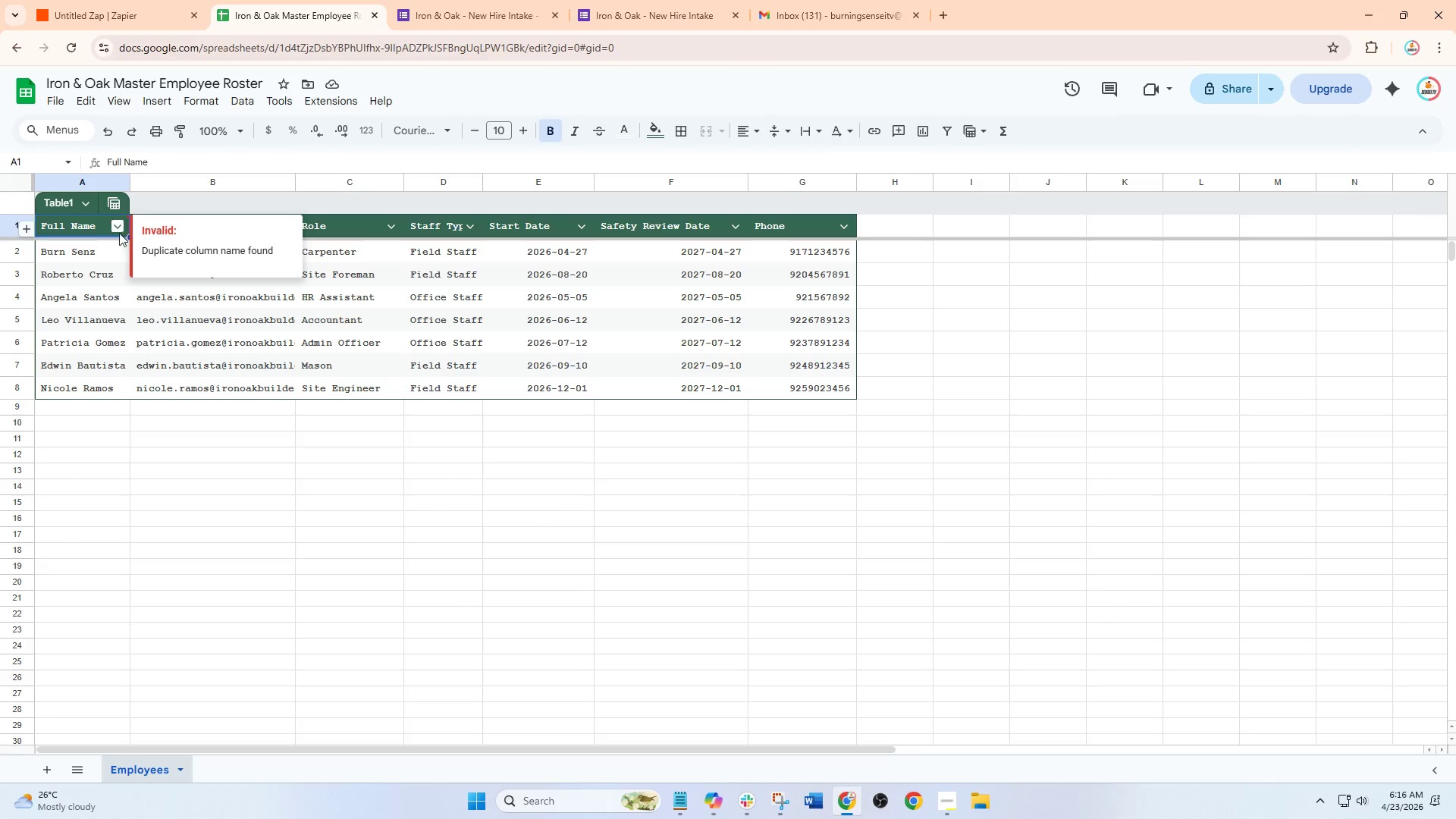 
left_click([115, 242])
 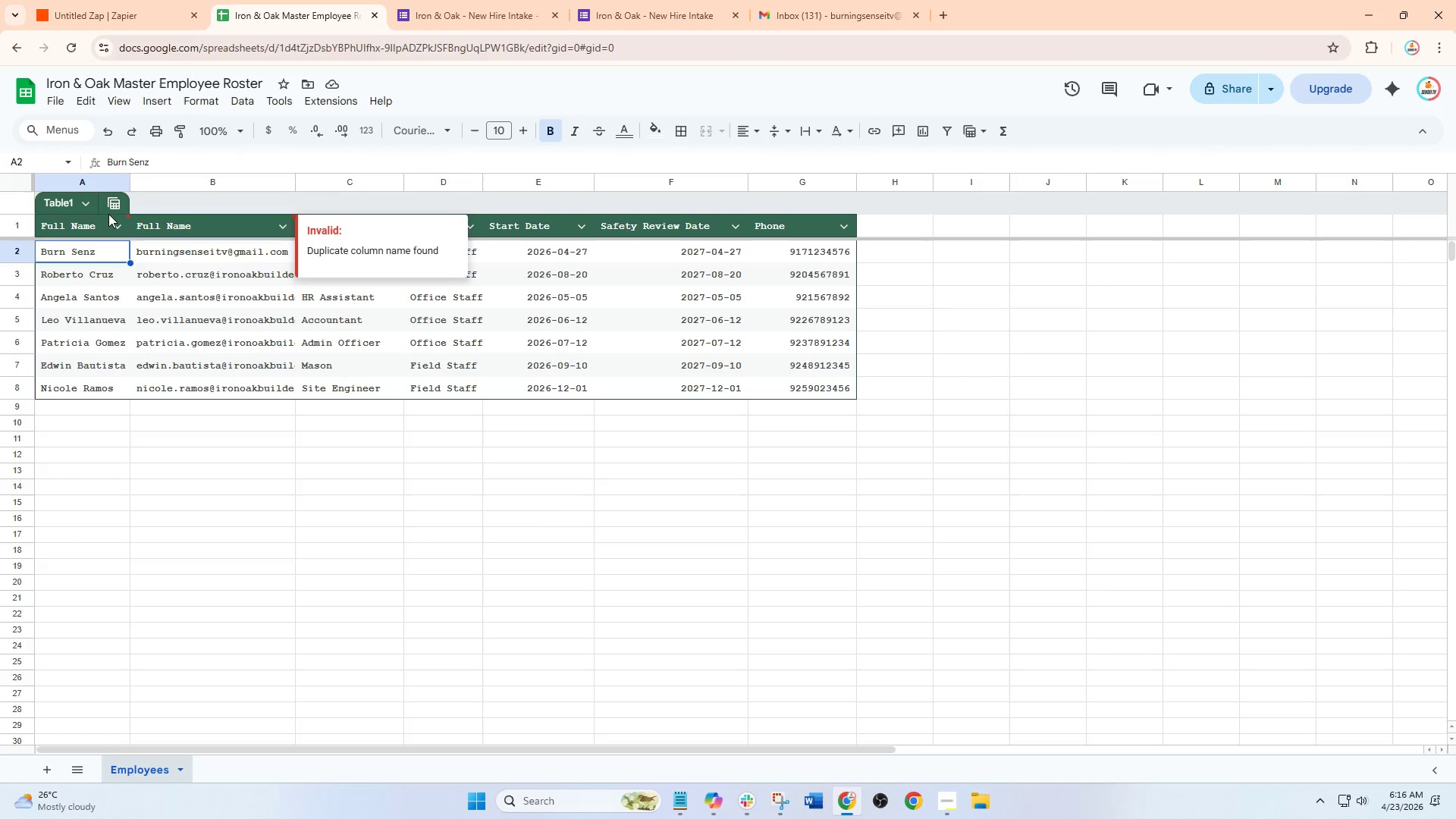 
left_click([108, 214])
 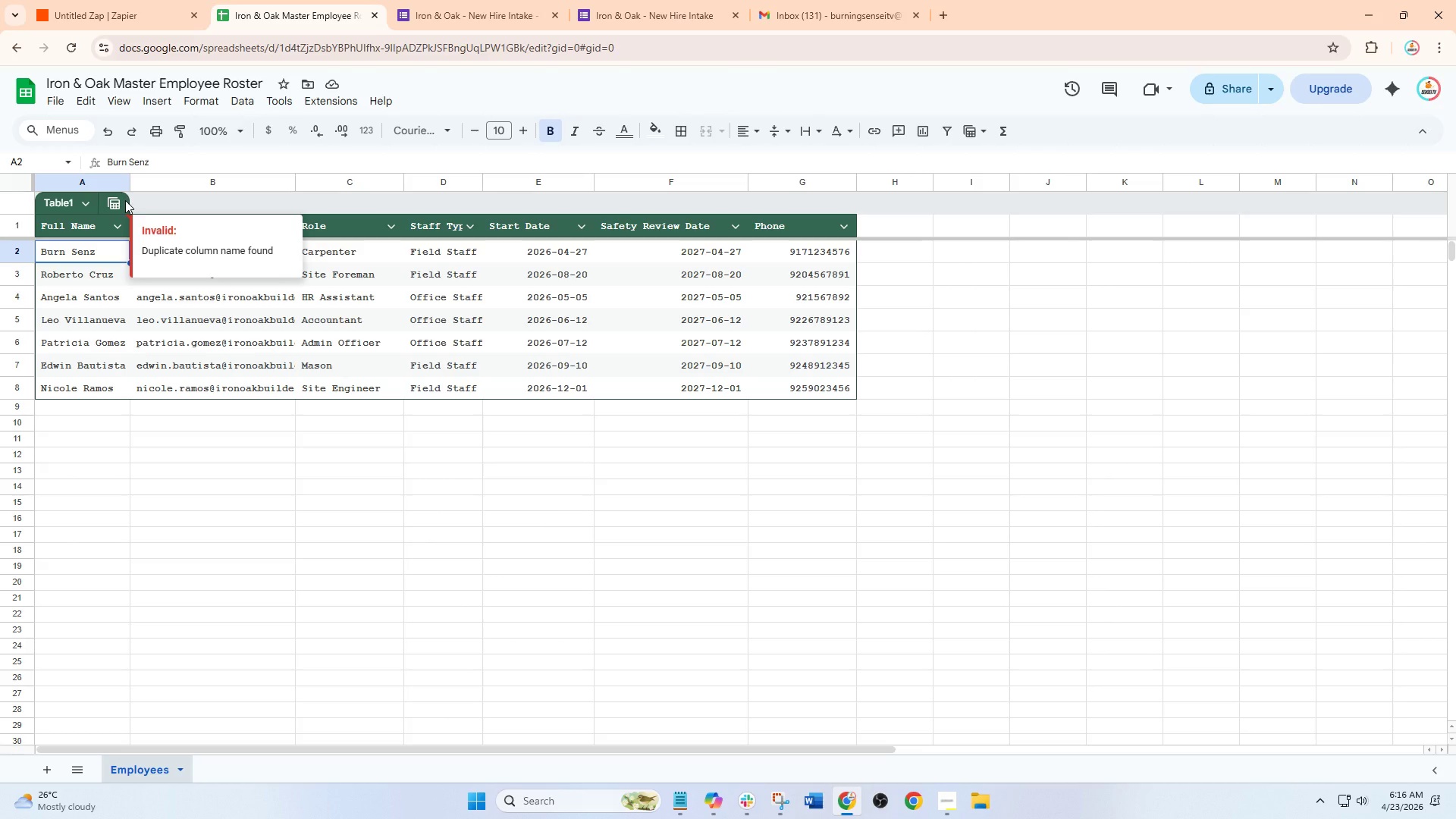 
left_click([157, 198])
 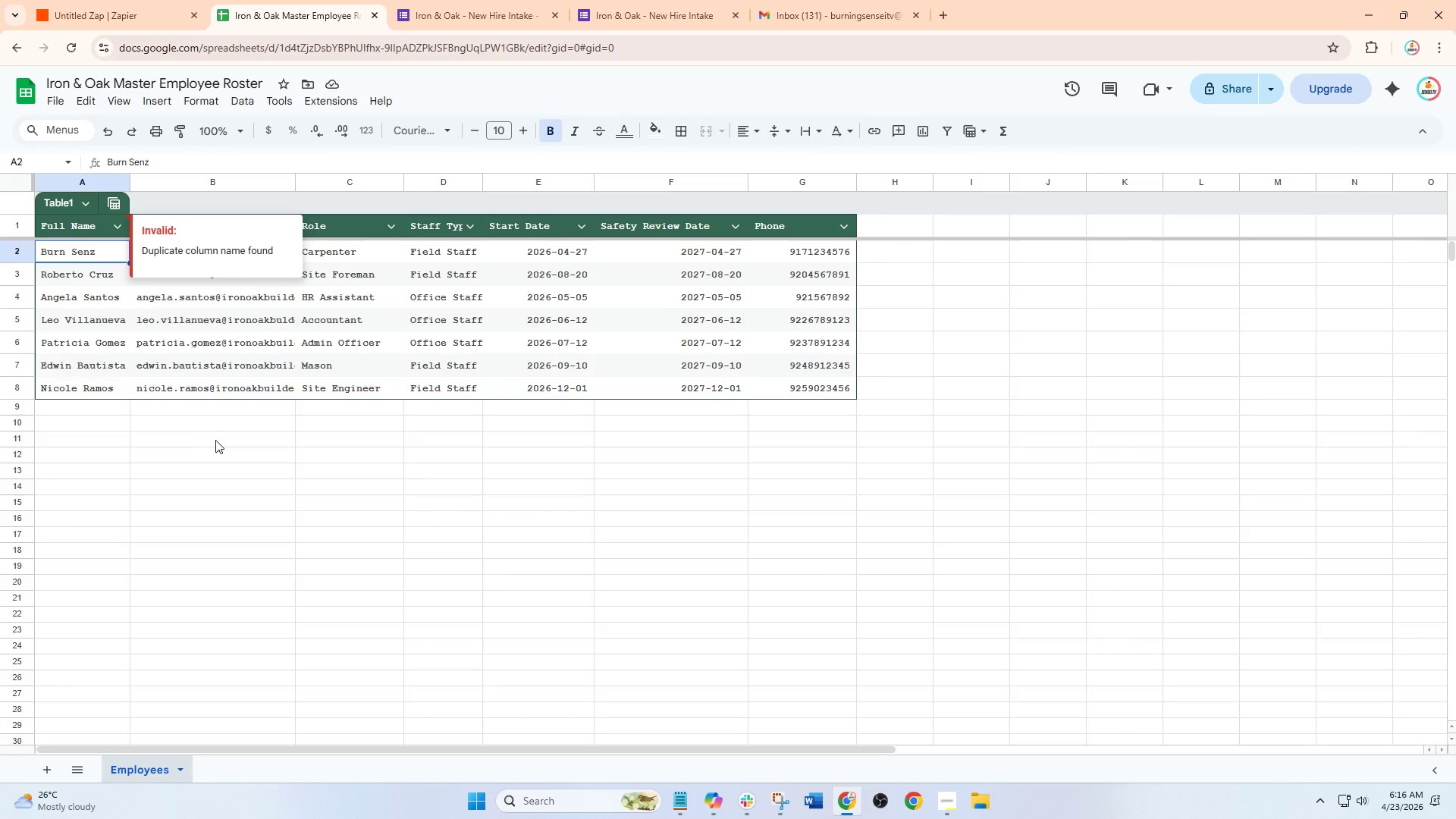 
scroll: coordinate [215, 440], scroll_direction: down, amount: 1.0
 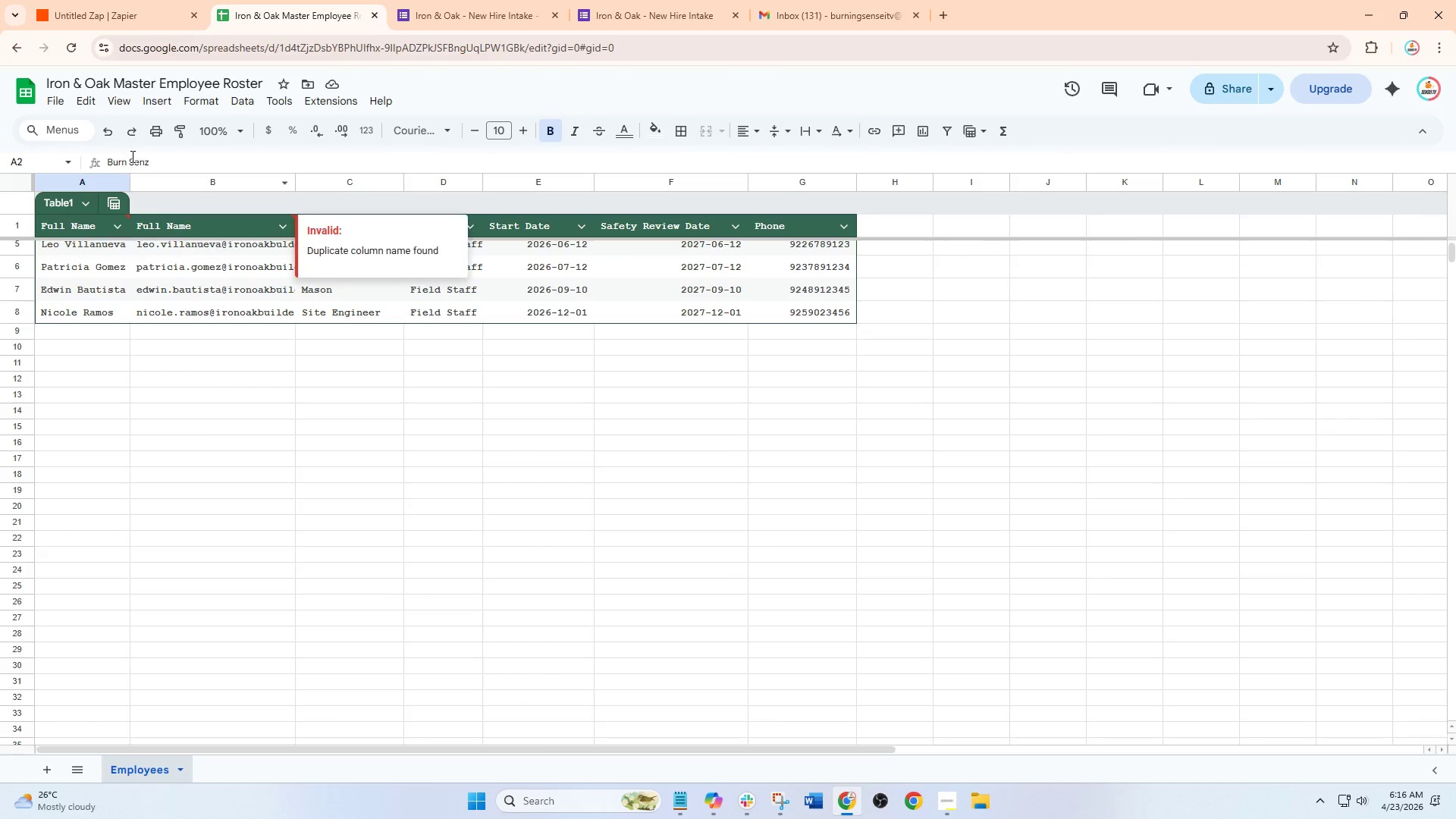 
left_click([121, 11])
 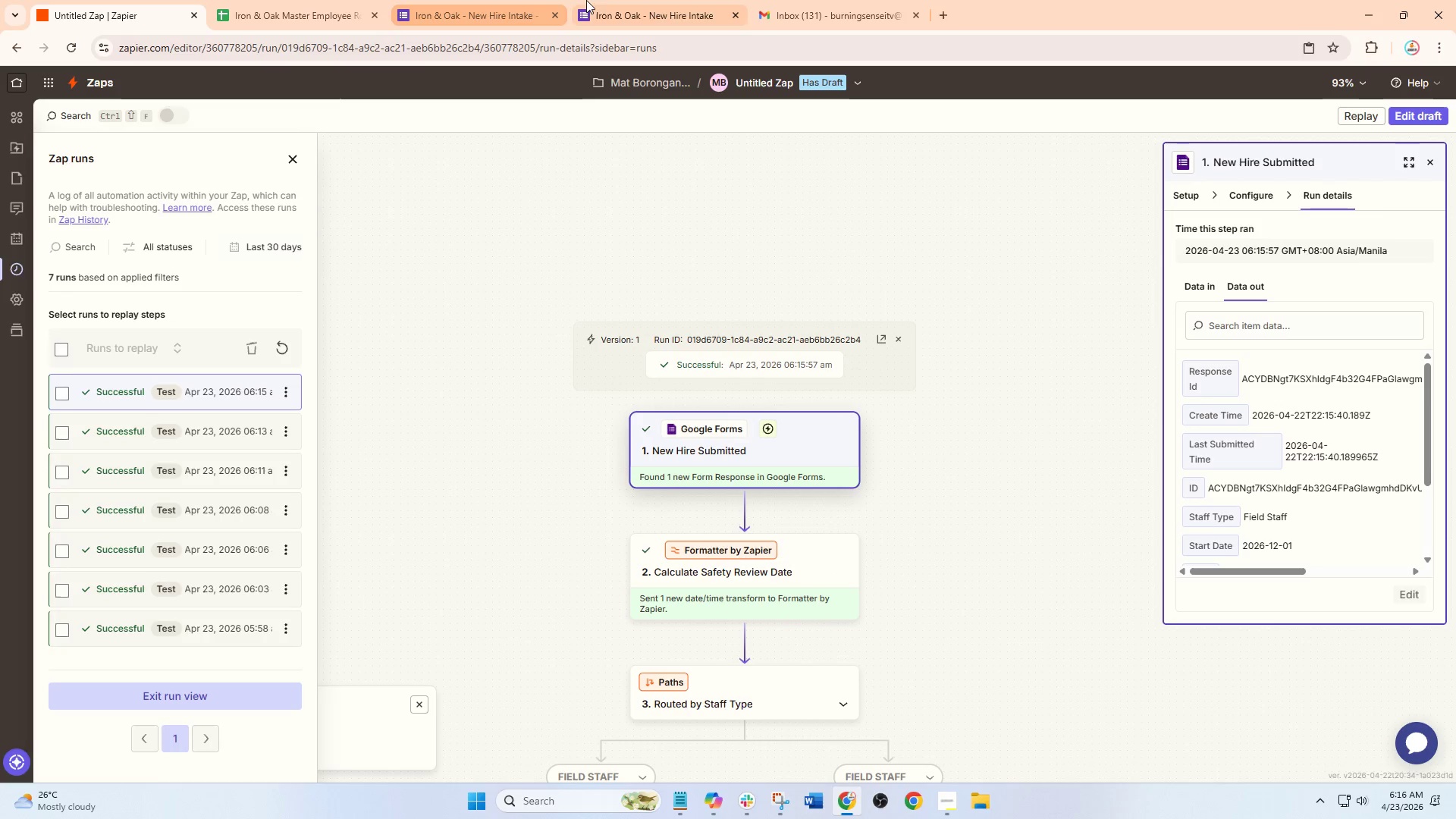 
scroll: coordinate [131, 156], scroll_direction: up, amount: 2.0
 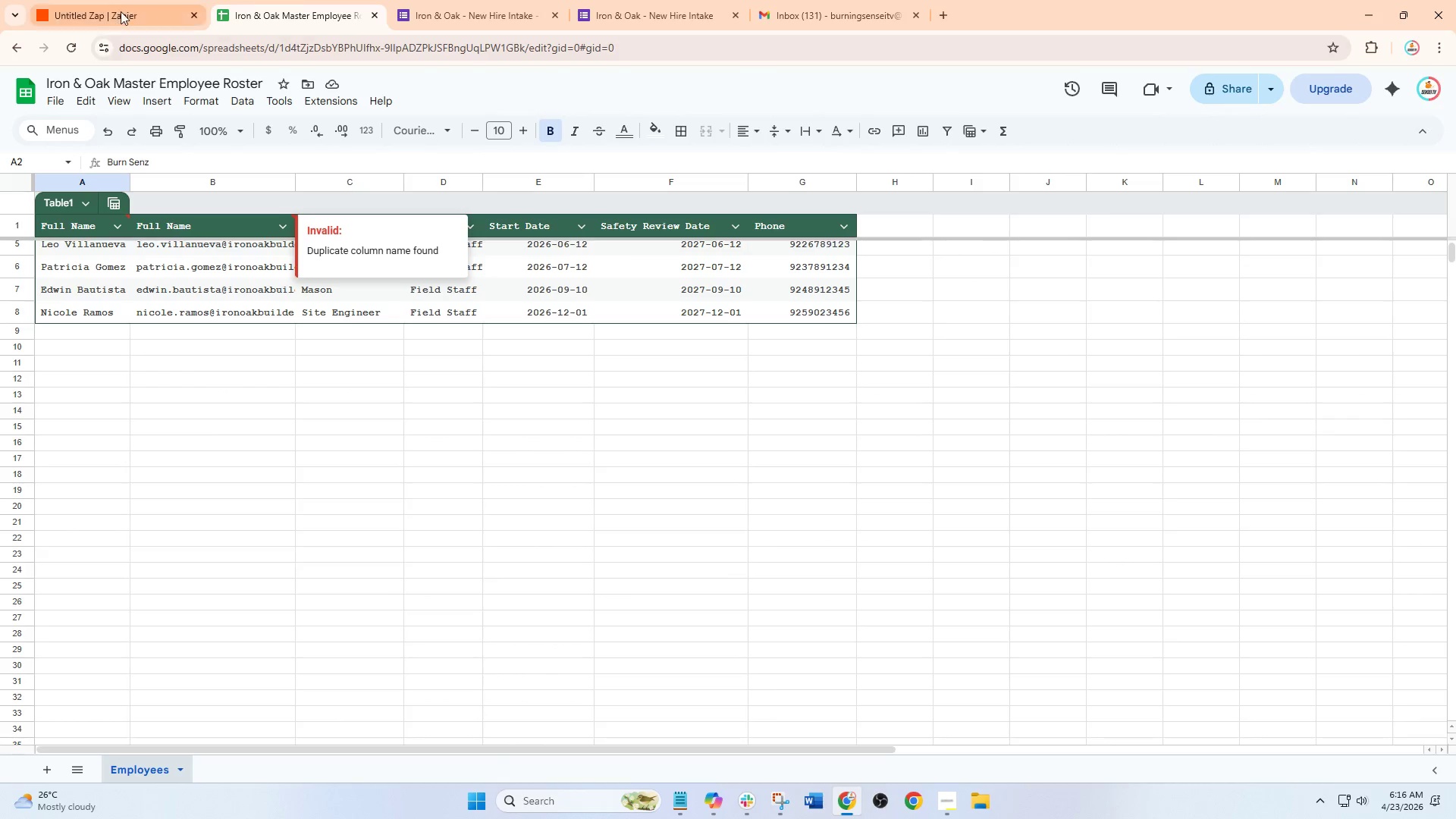 
left_click([668, 0])
 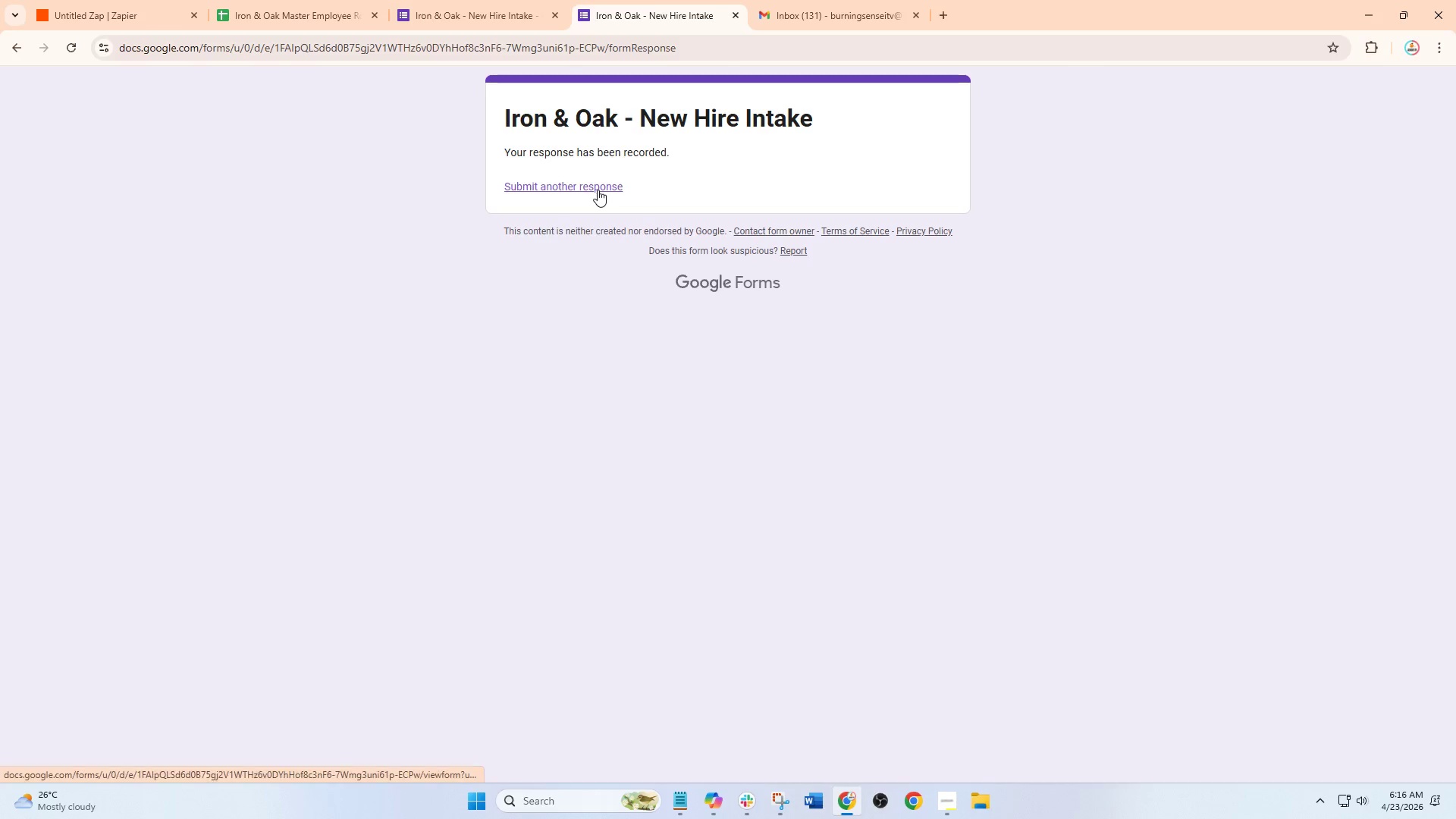 
left_click([598, 190])
 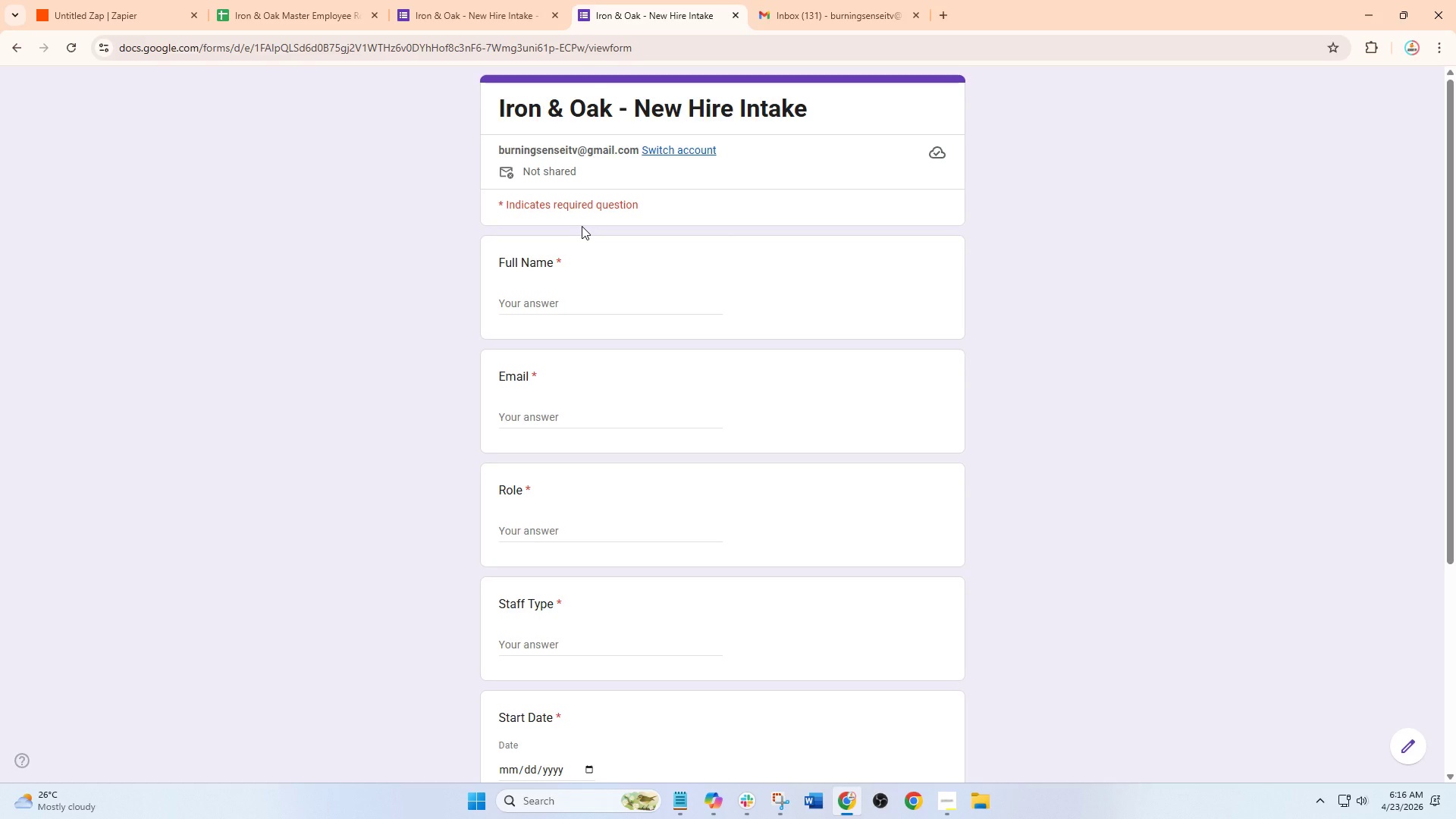 
wait(8.51)
 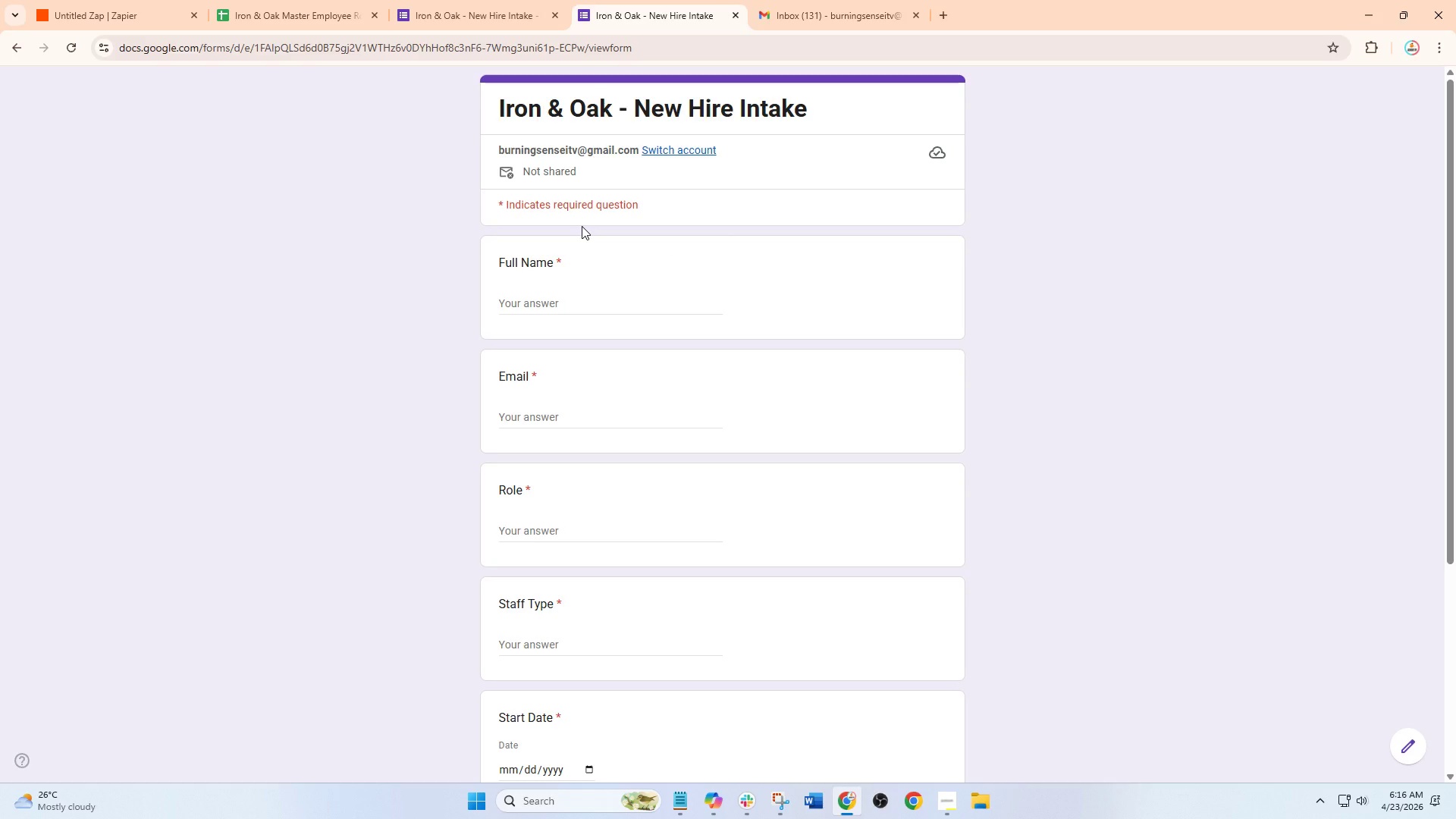 
left_click([606, 312])
 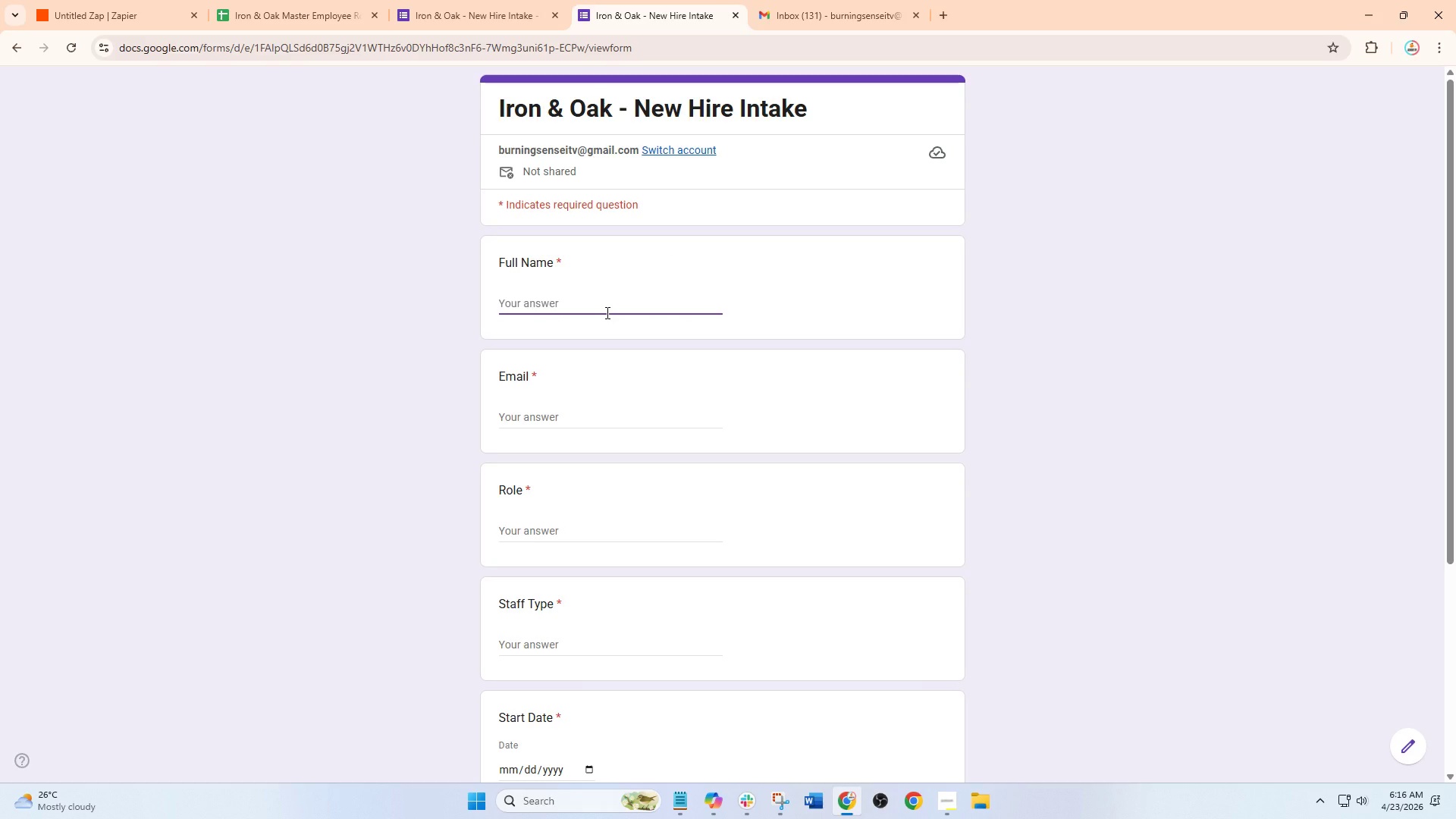 
type(NB)
key(Backspace)
type(rian Tan)
 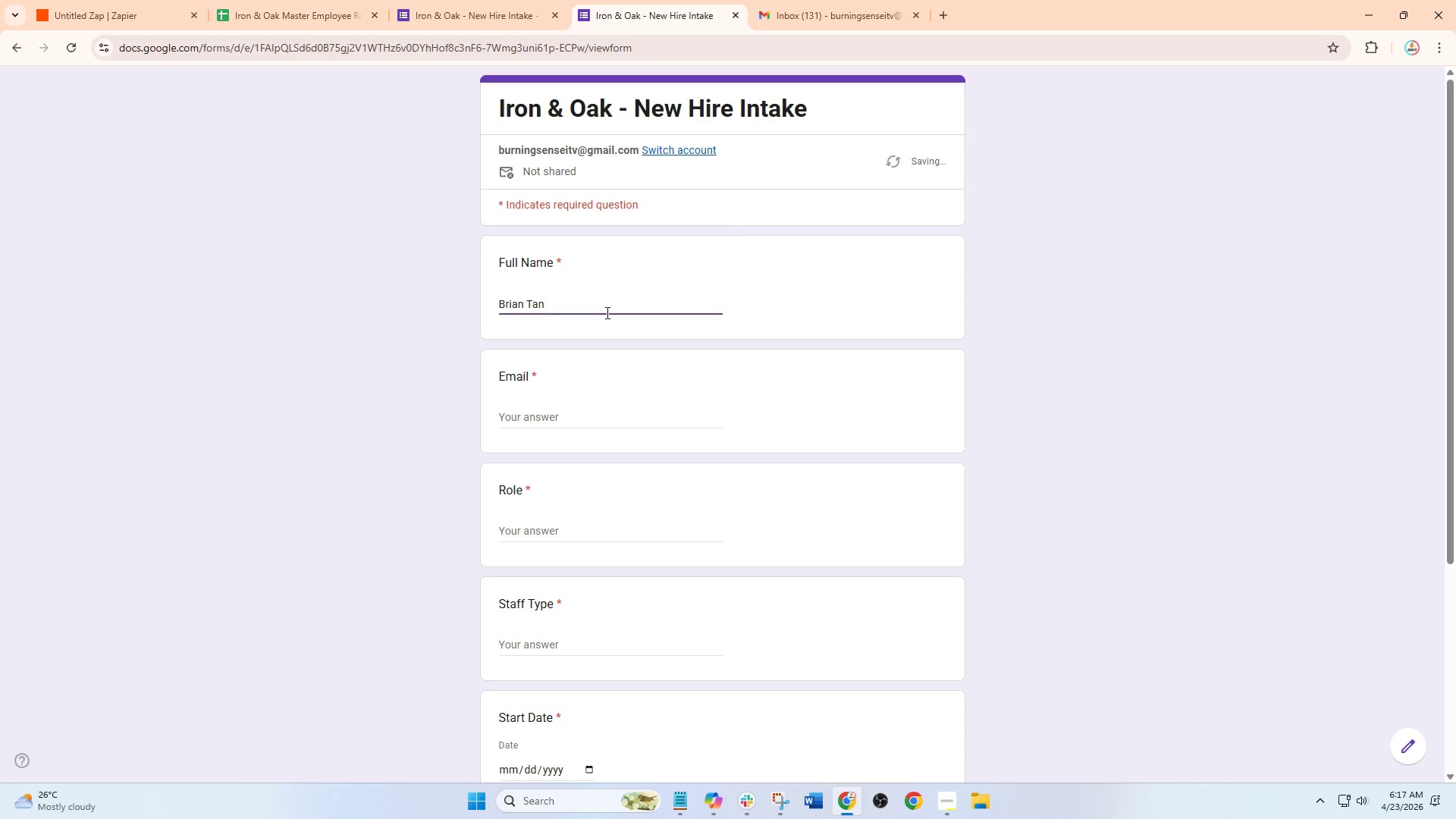 
left_click([586, 411])
 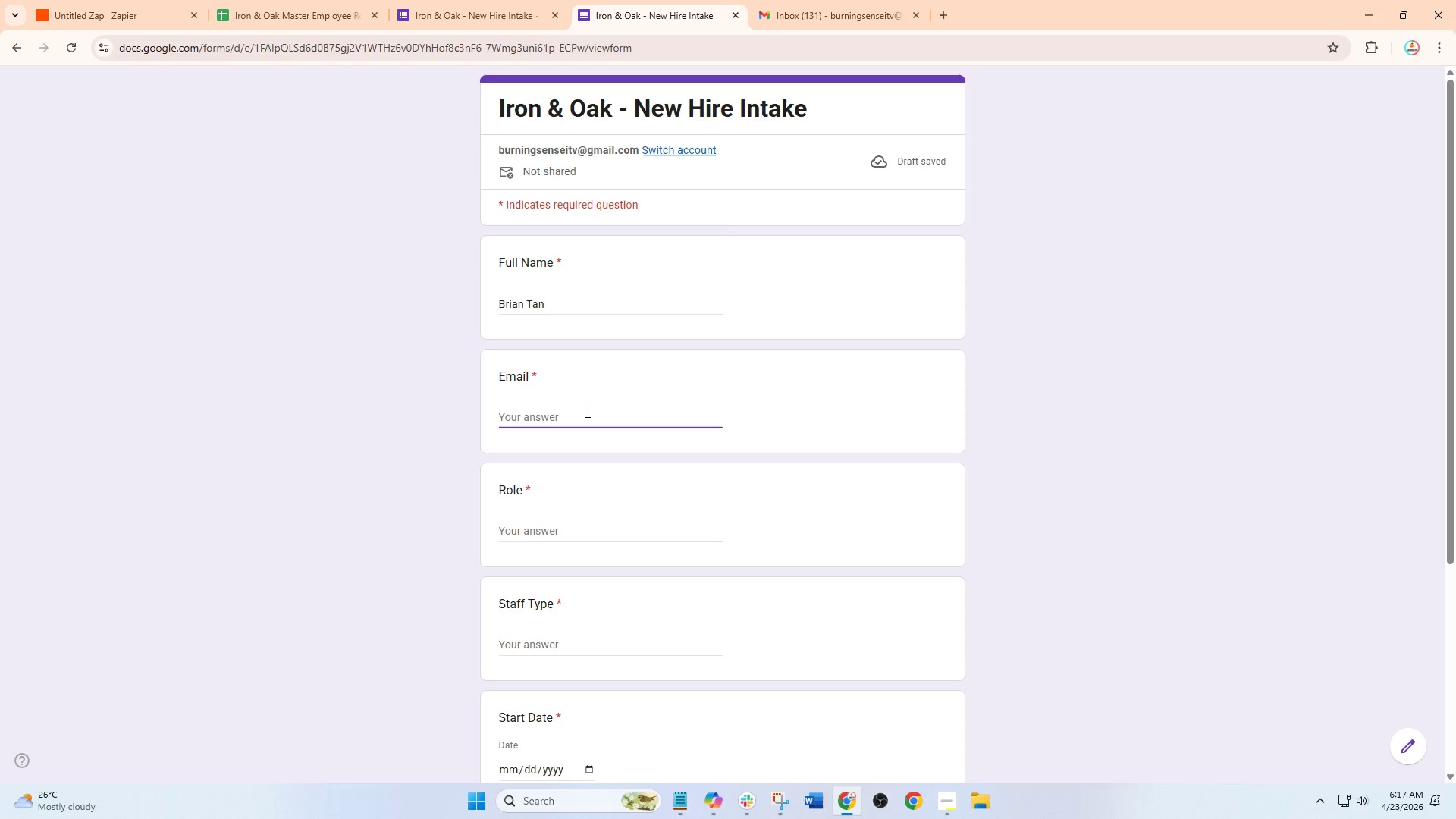 
type(brian.tan@ironoakbuilders.)
 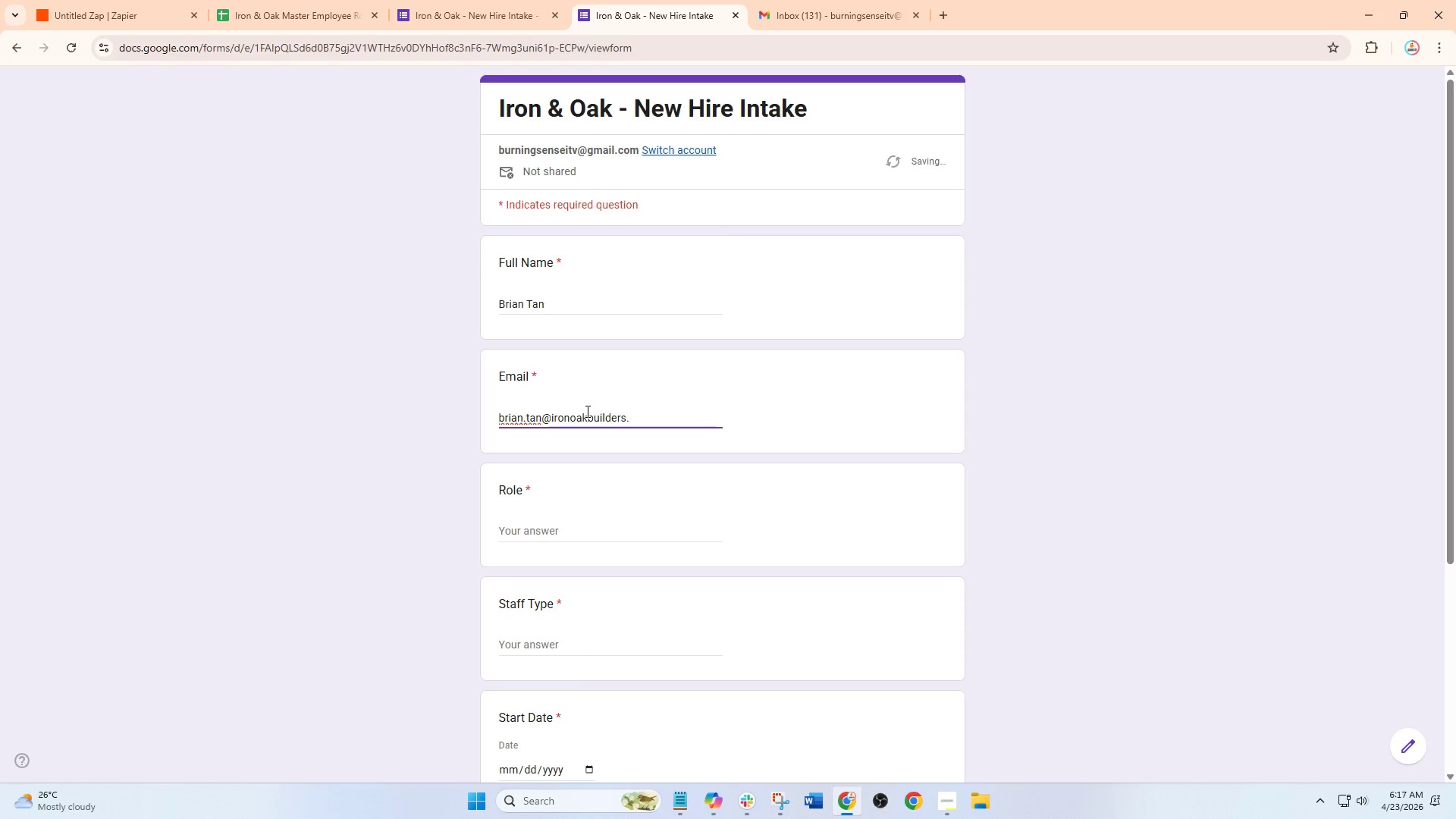 
wait(8.25)
 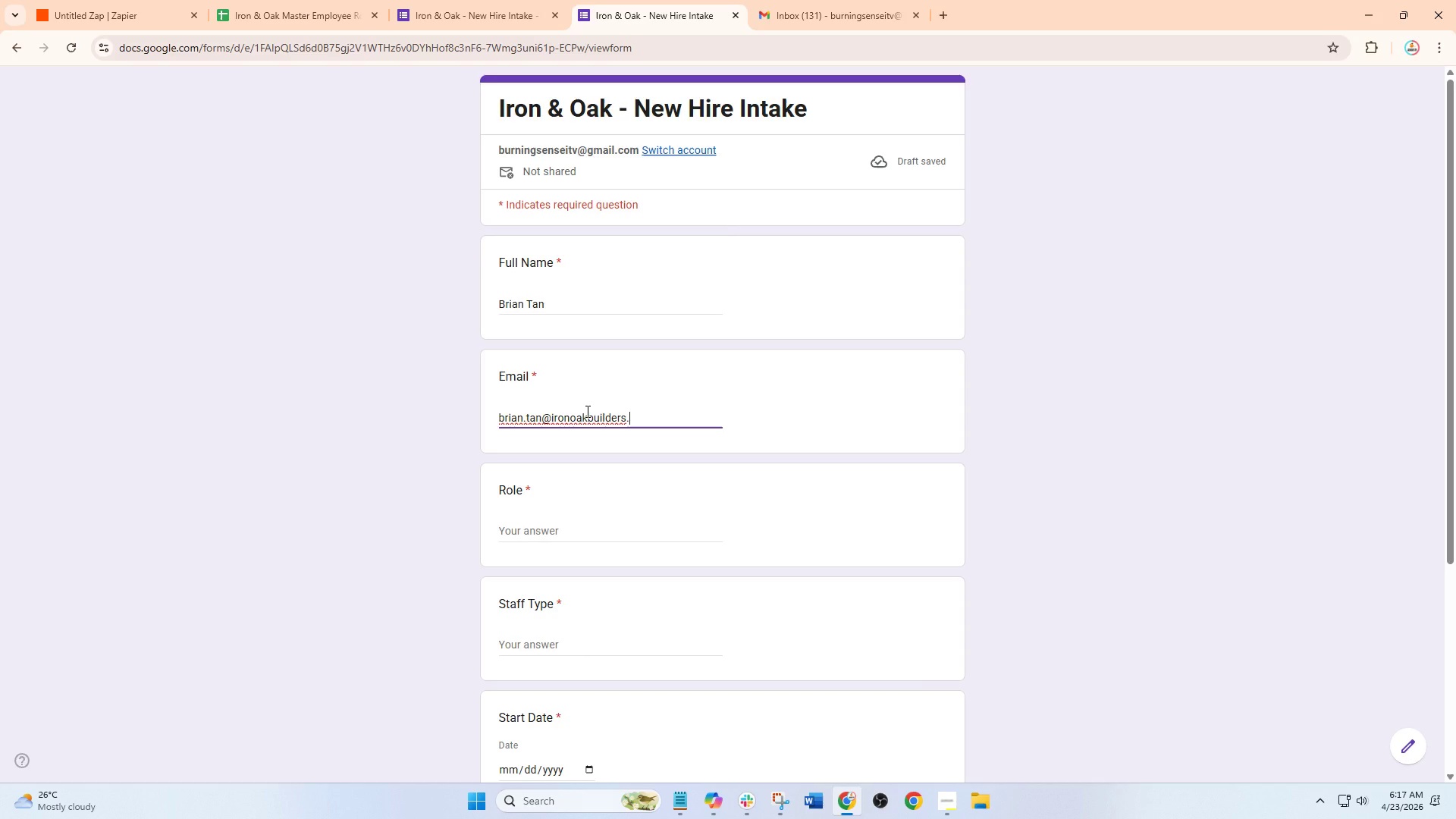 
type(com)
 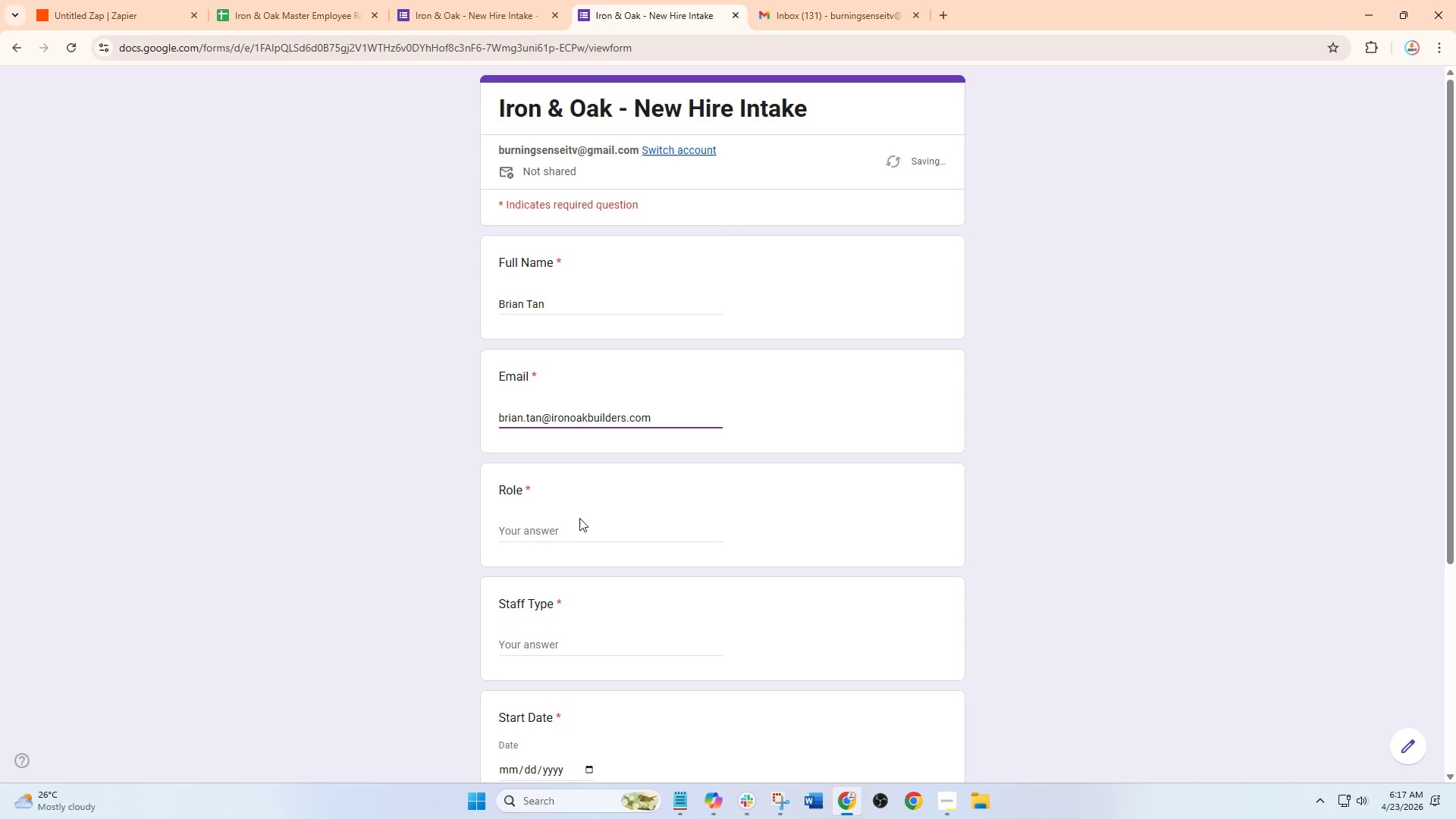 
left_click([567, 529])
 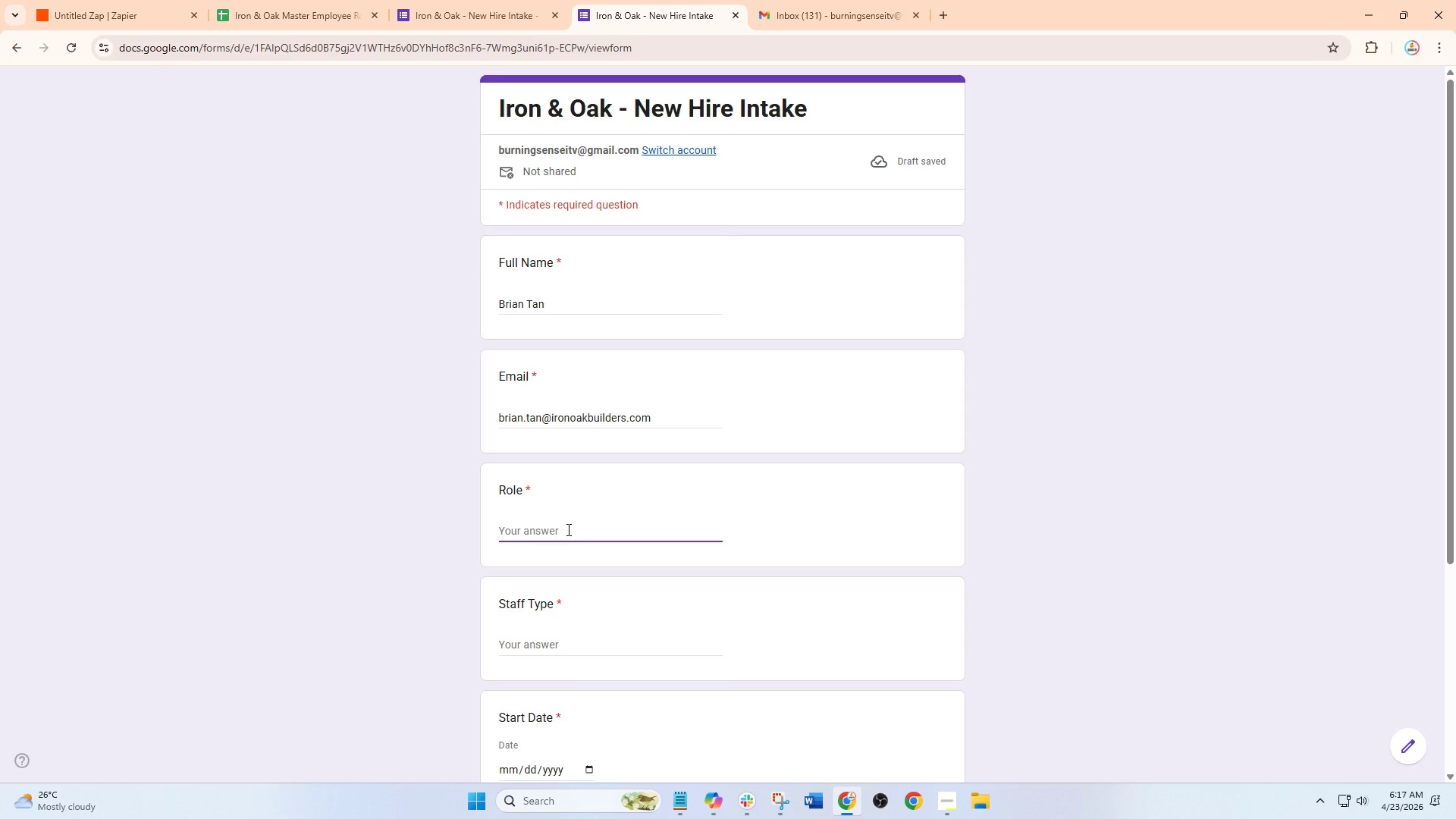 
type(Pro)
 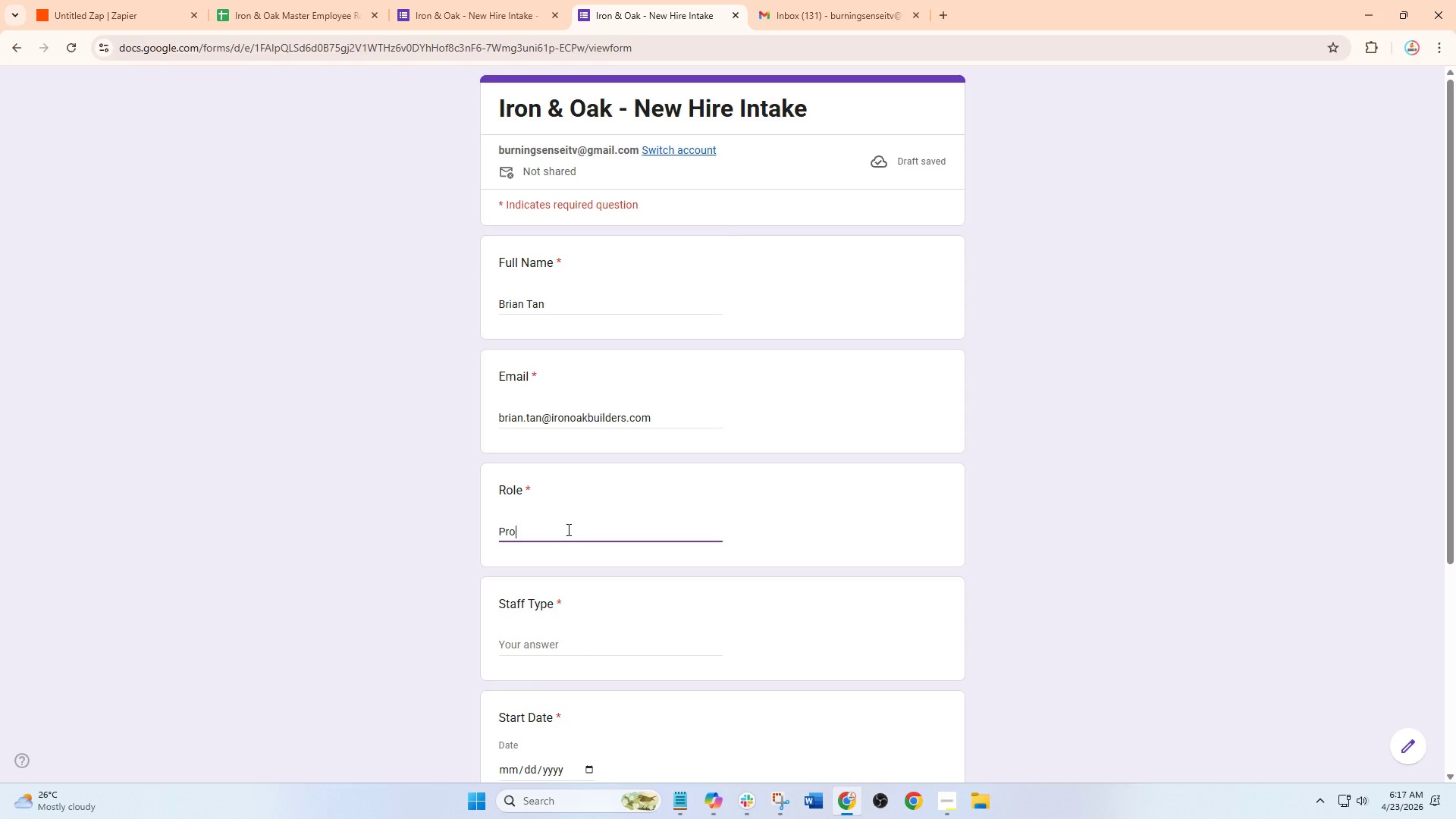 
wait(10.34)
 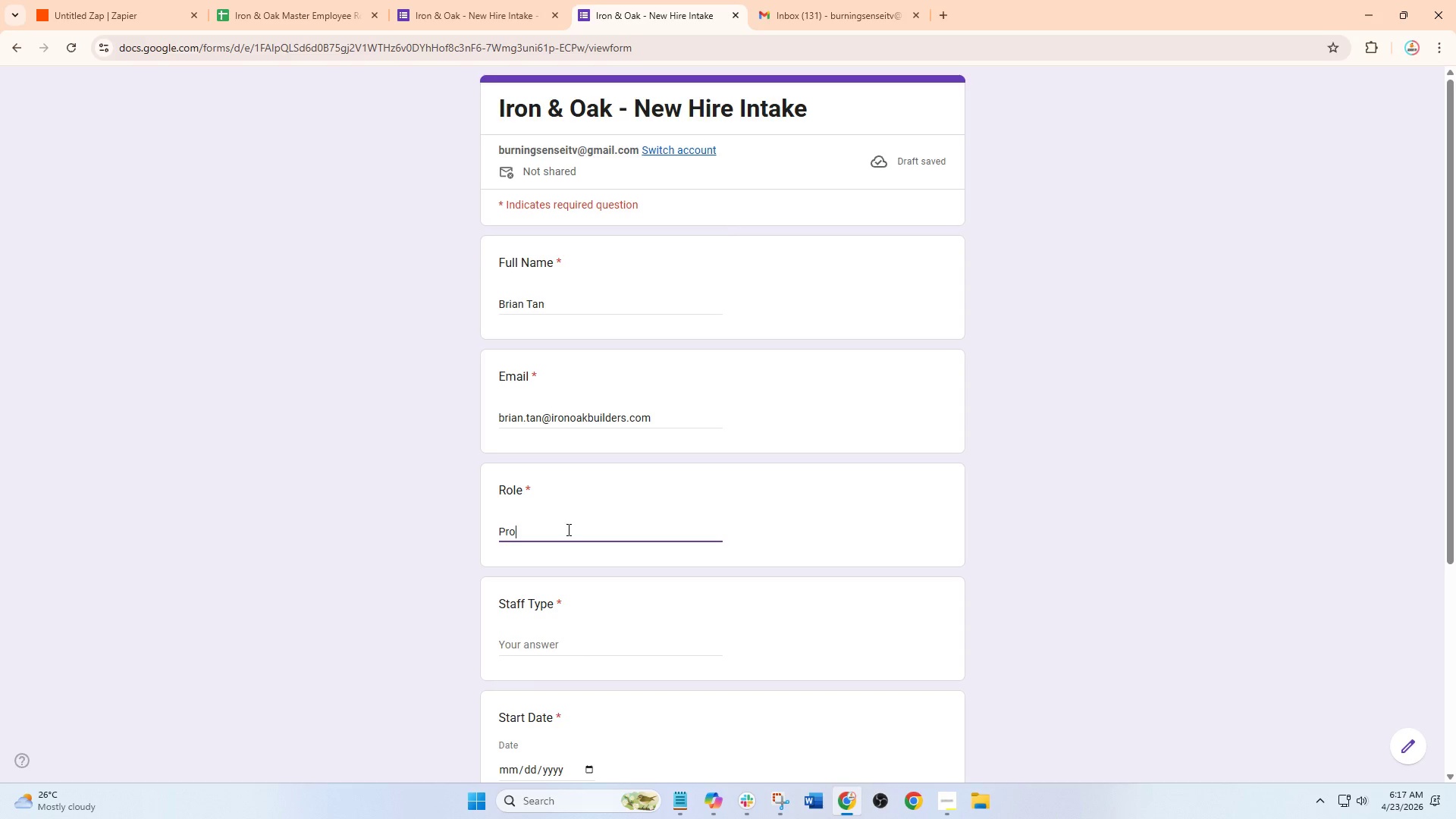 
type(curement Officer)
 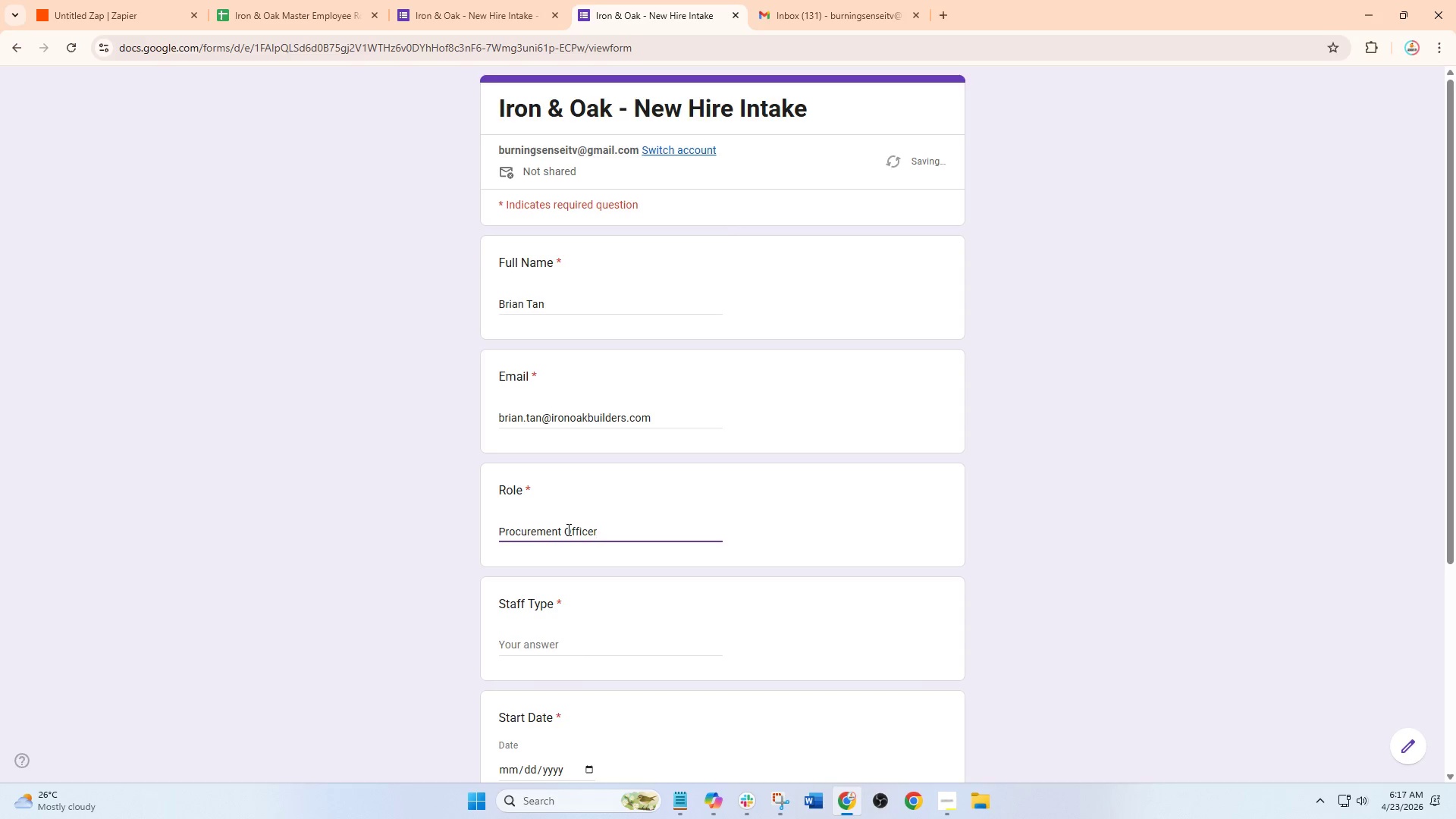 
left_click([539, 639])
 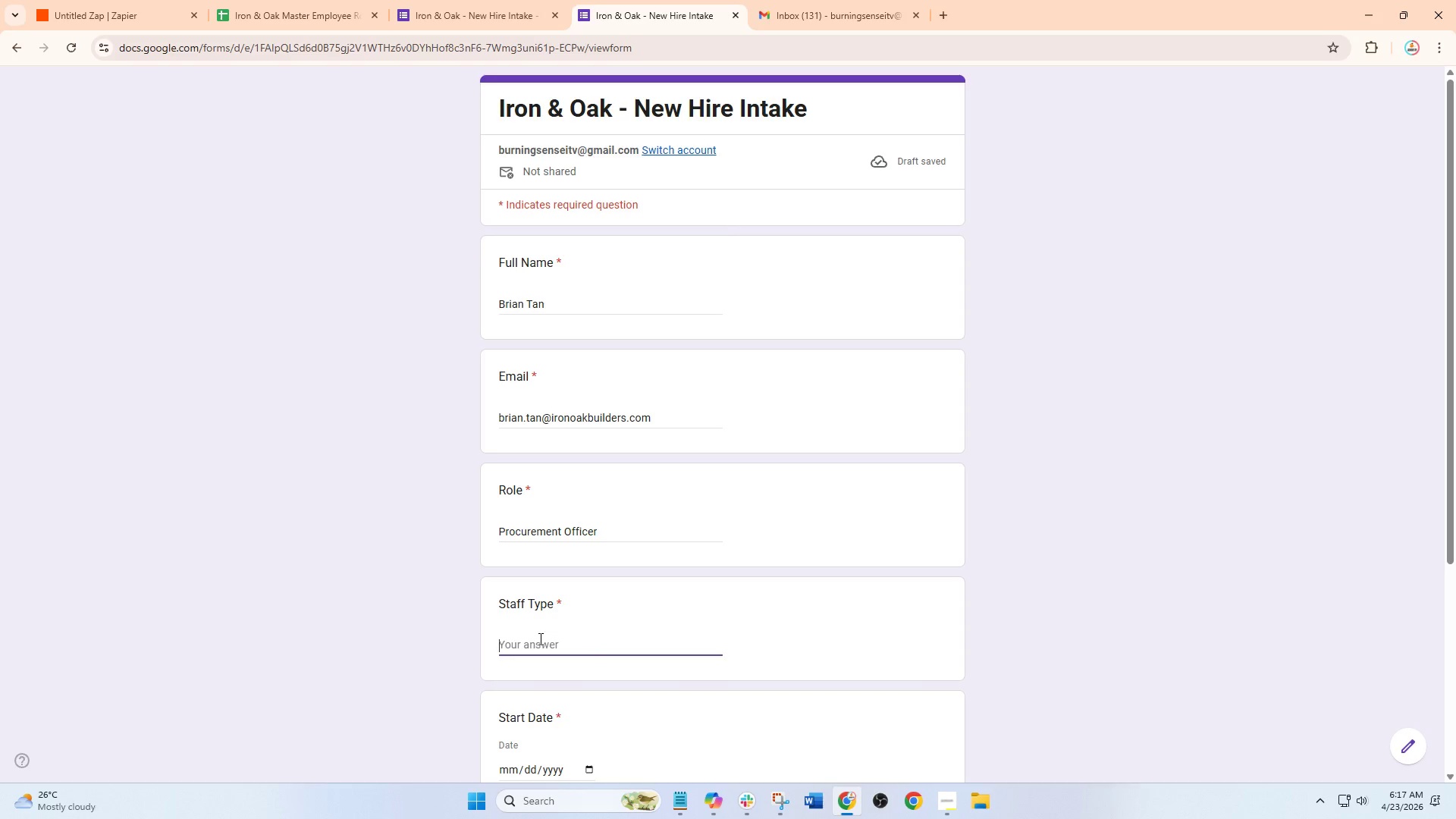 
type(Offic e)
key(Backspace)
key(Backspace)
type(e Staff)
 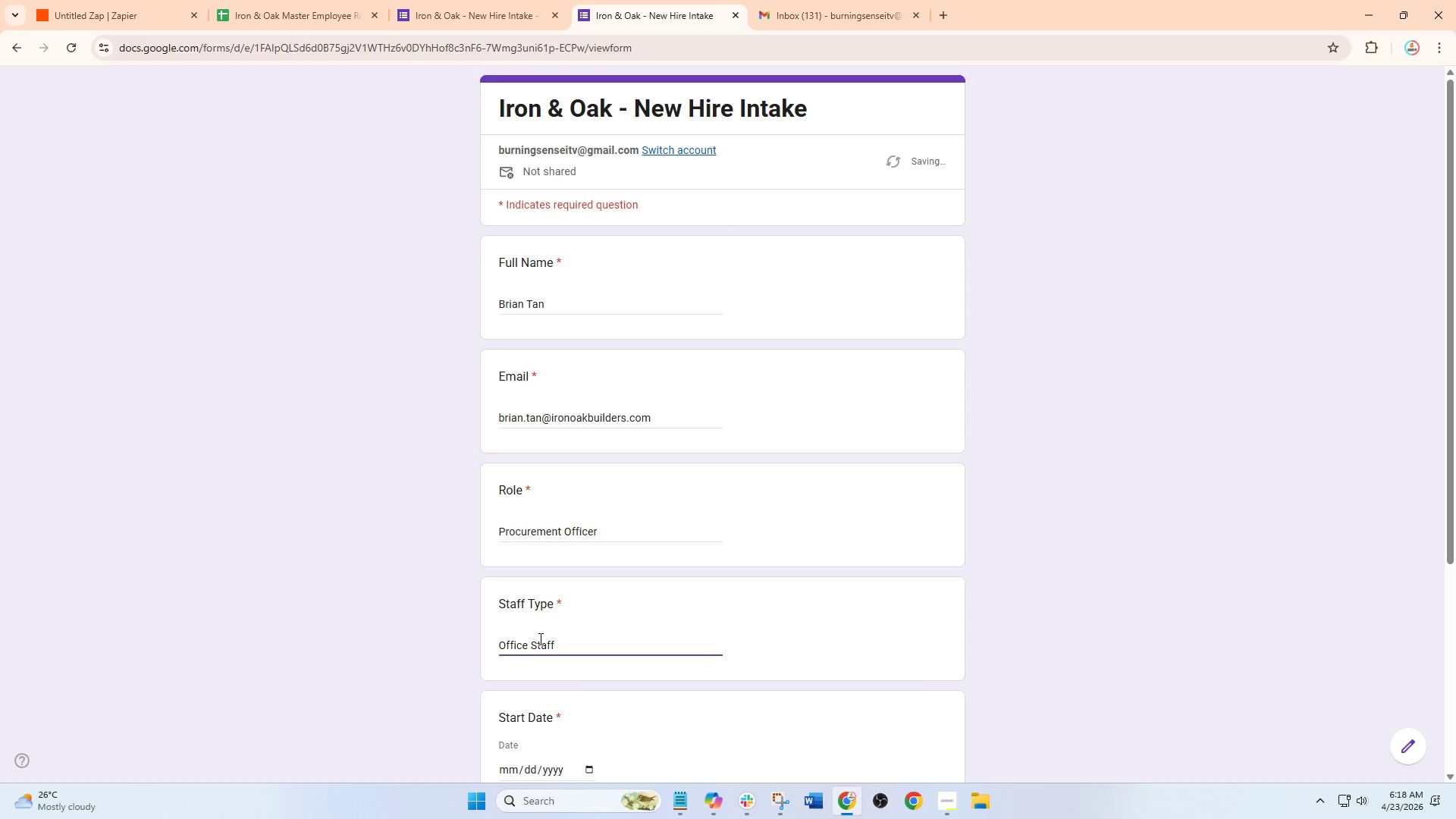 
scroll: coordinate [539, 639], scroll_direction: down, amount: 1.0
 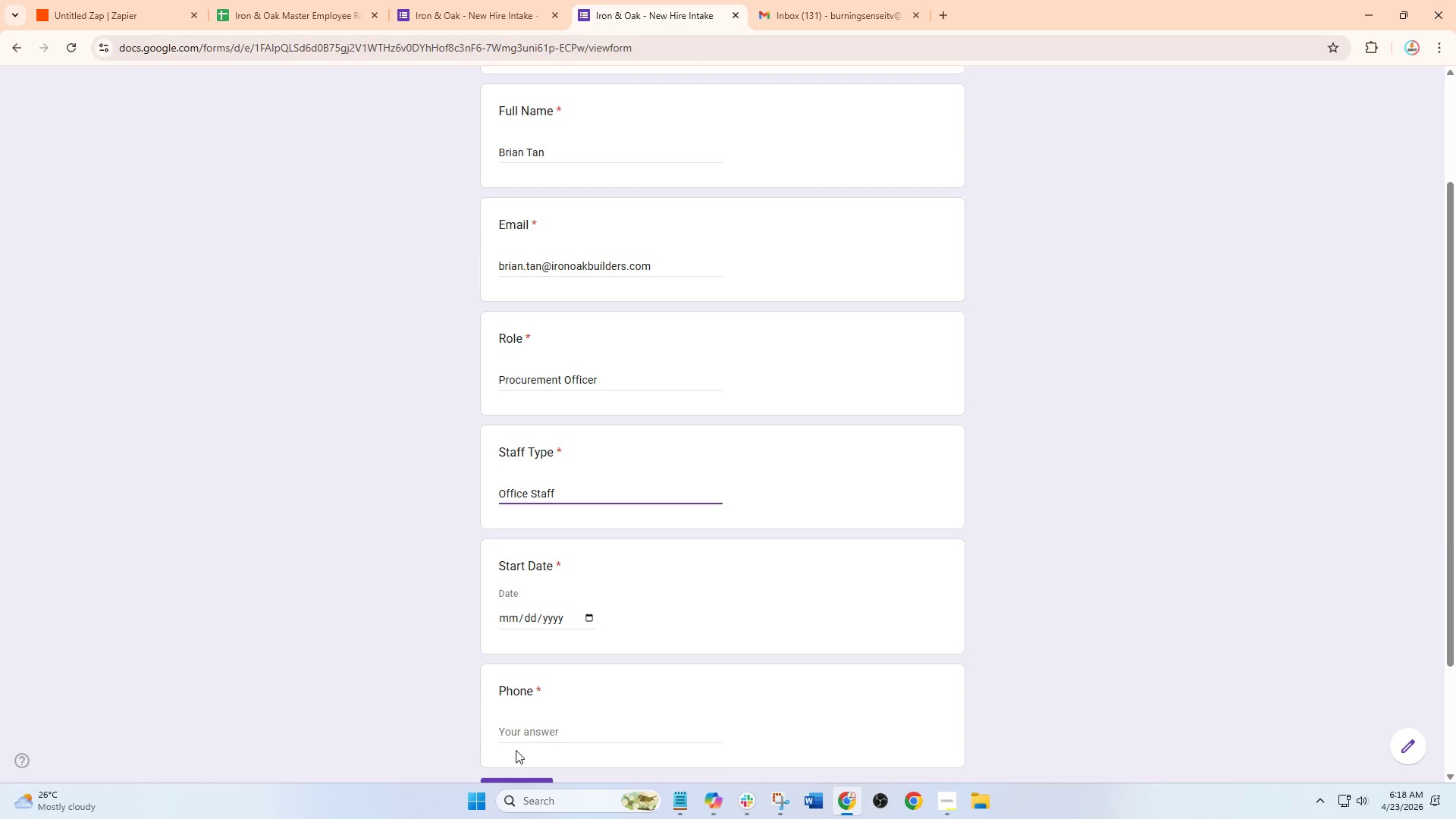 
left_click([510, 628])
 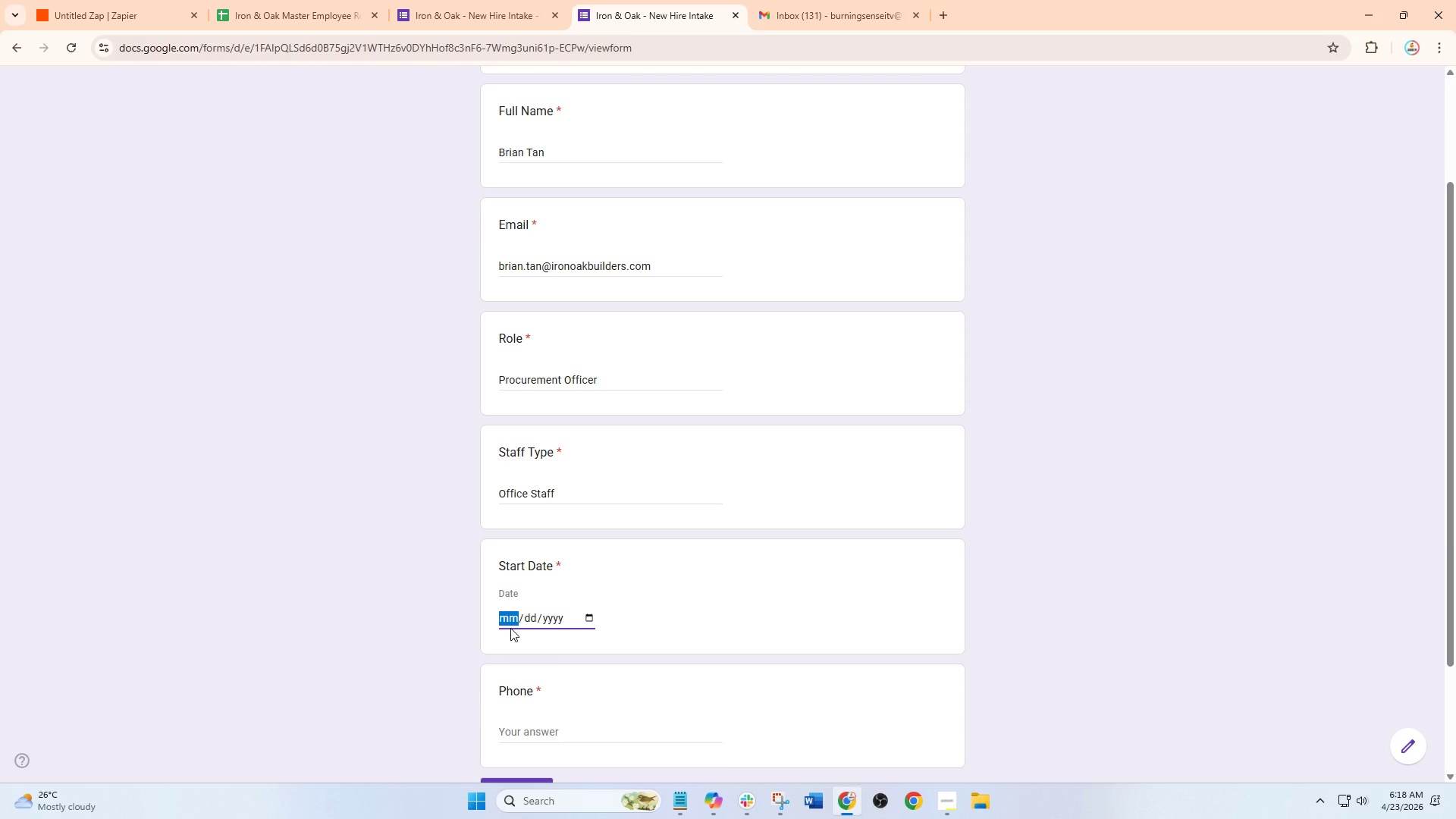 
key(Numpad1)
 